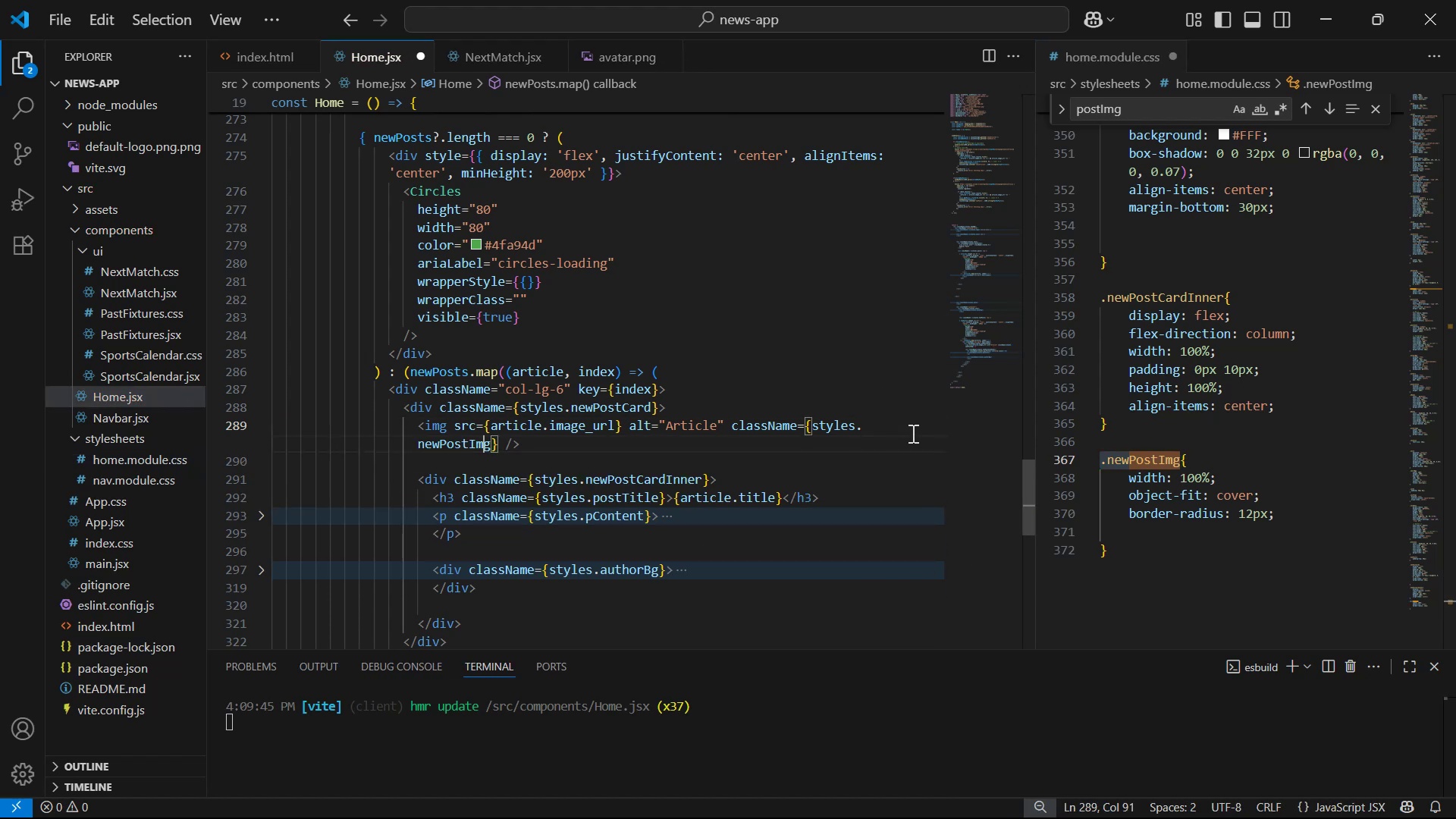 
key(ArrowLeft)
 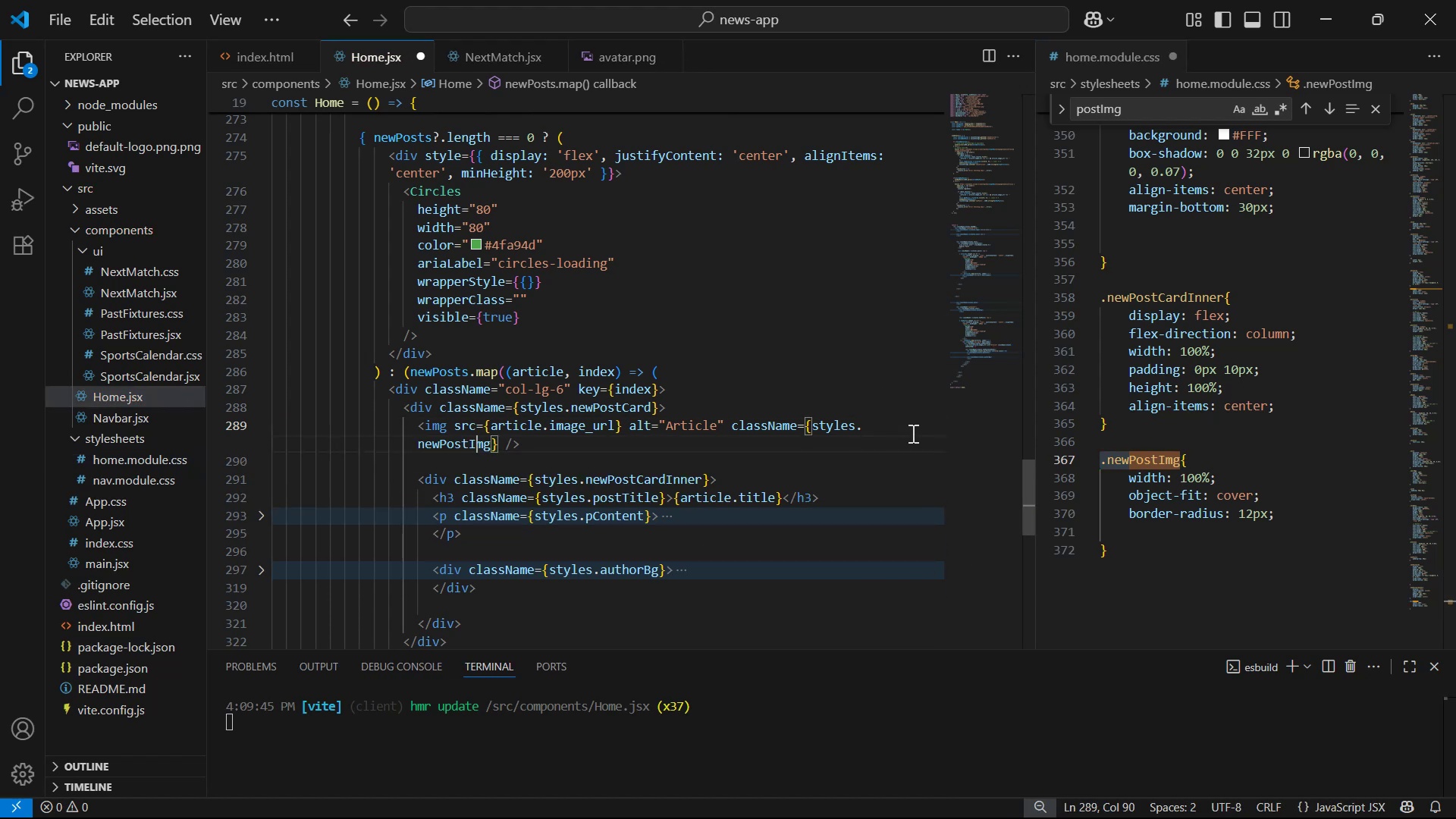 
key(ArrowLeft)
 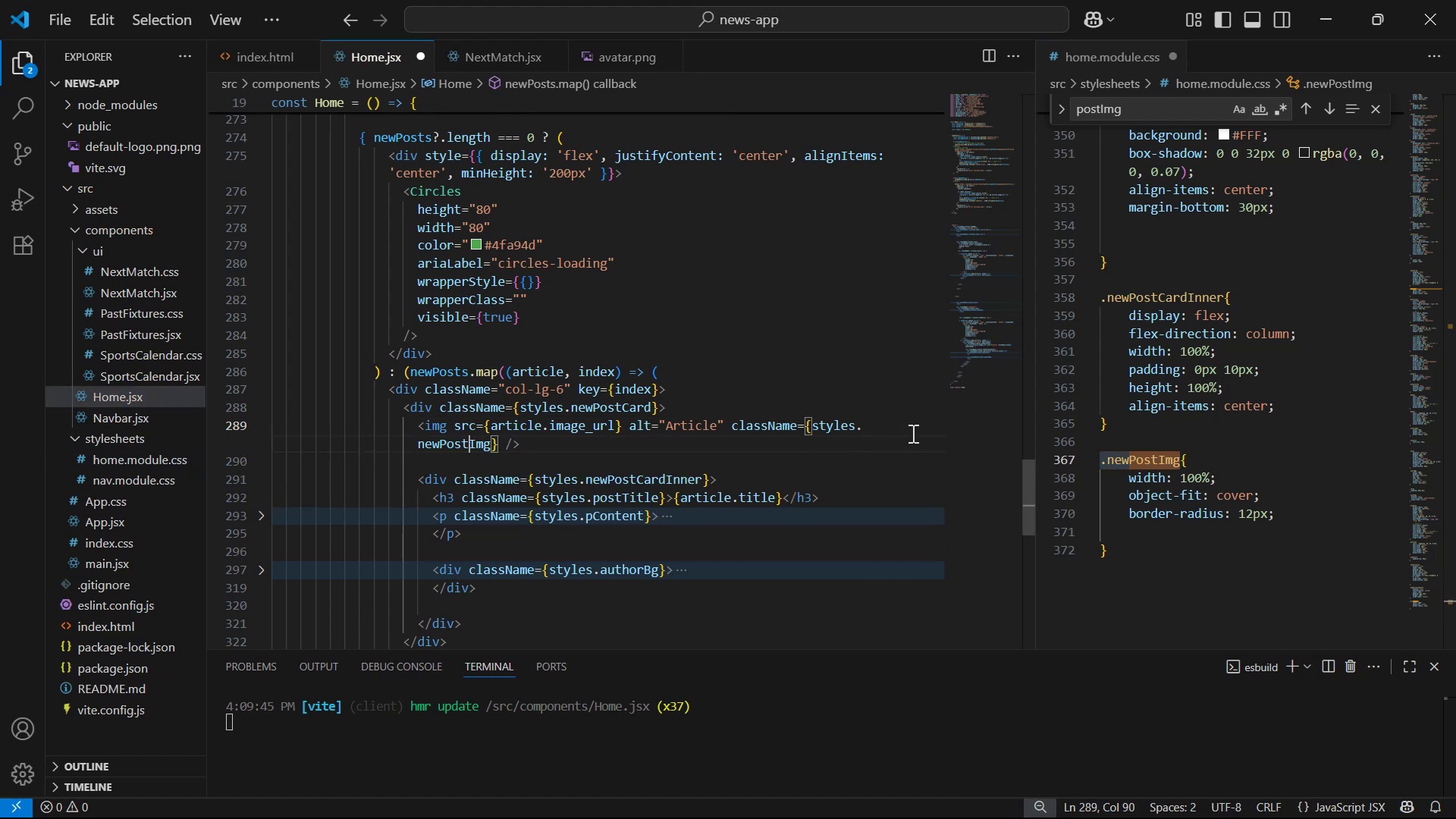 
key(ArrowLeft)
 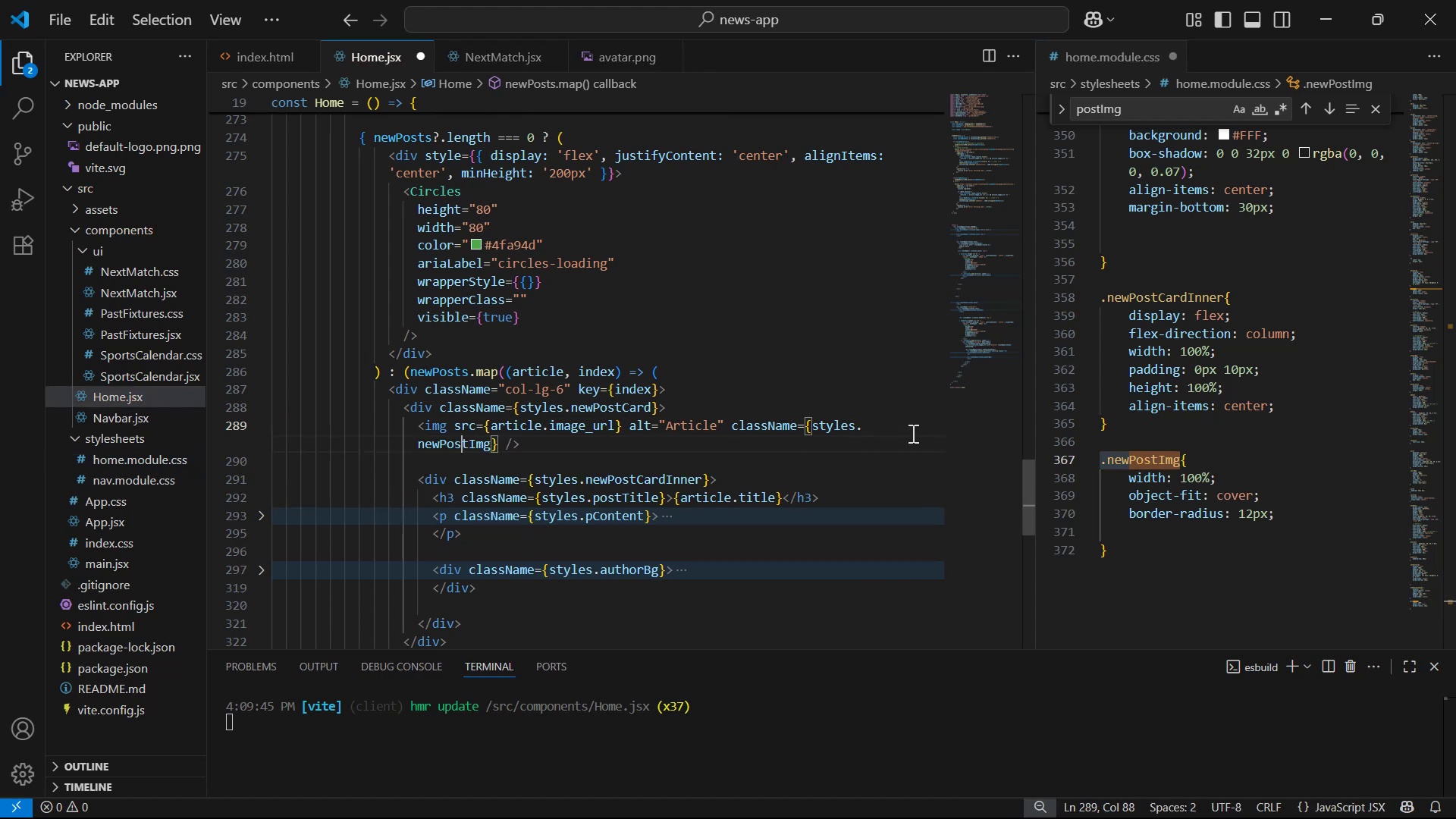 
key(ArrowLeft)
 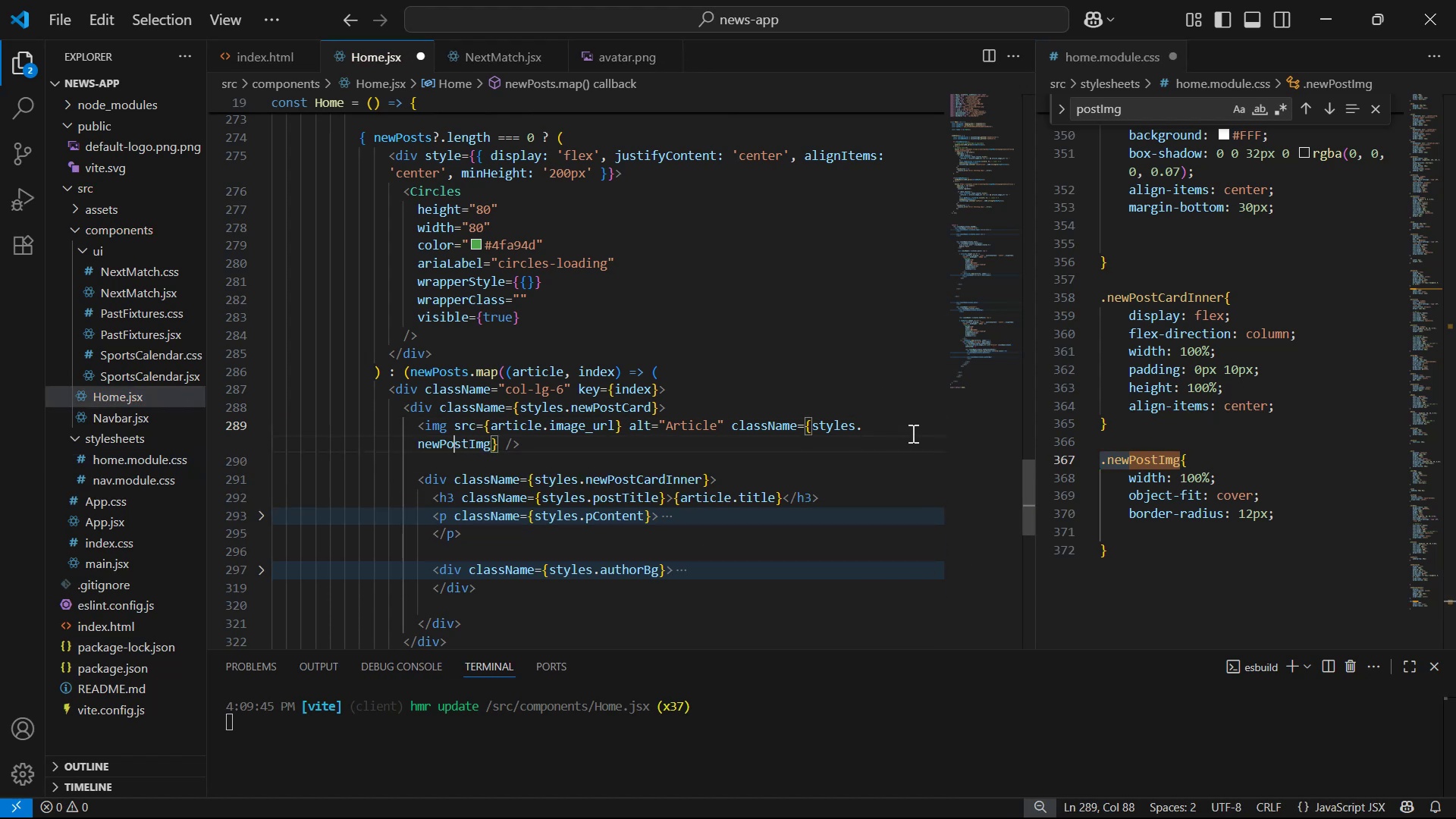 
key(ArrowLeft)
 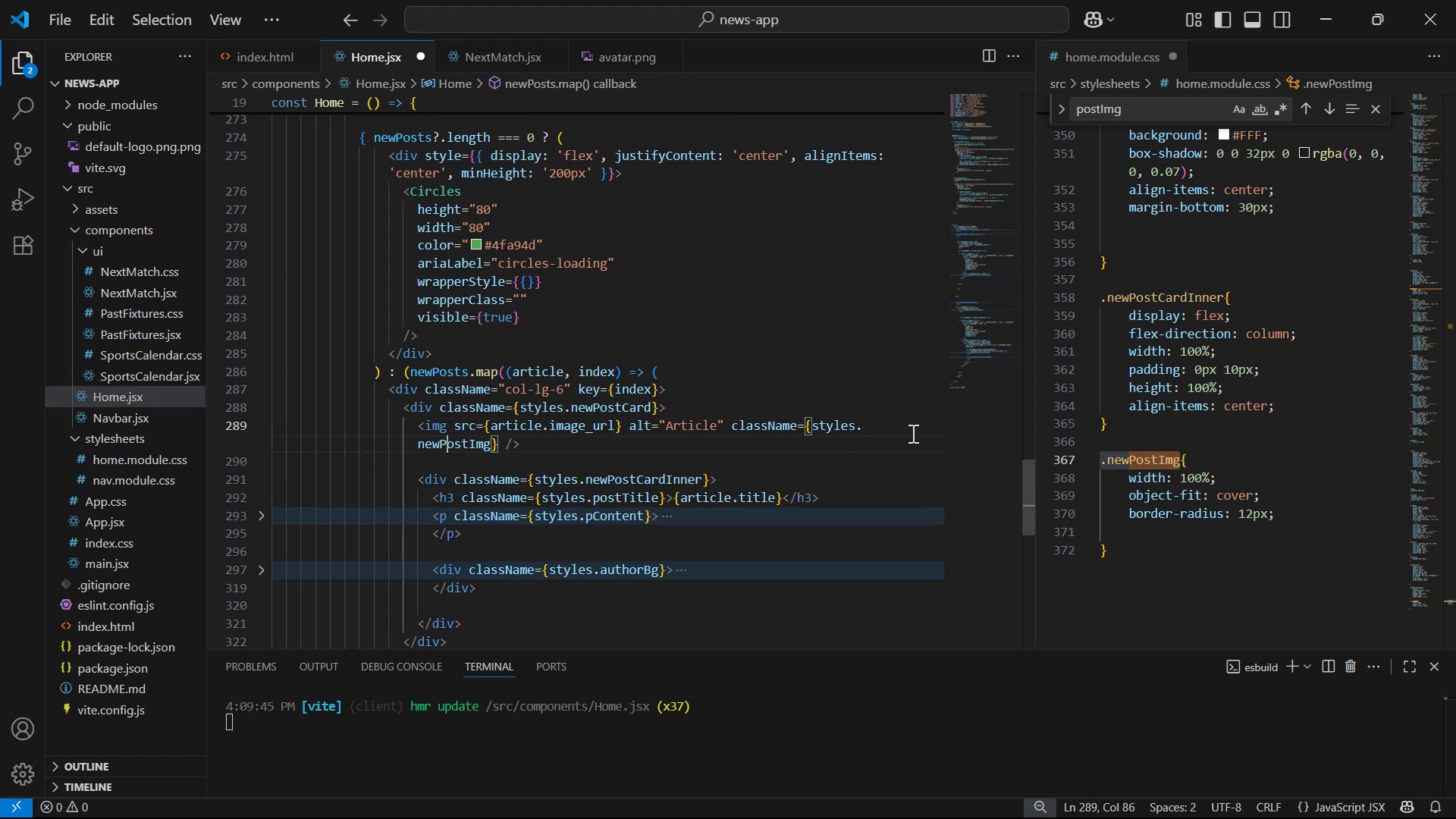 
key(ArrowLeft)
 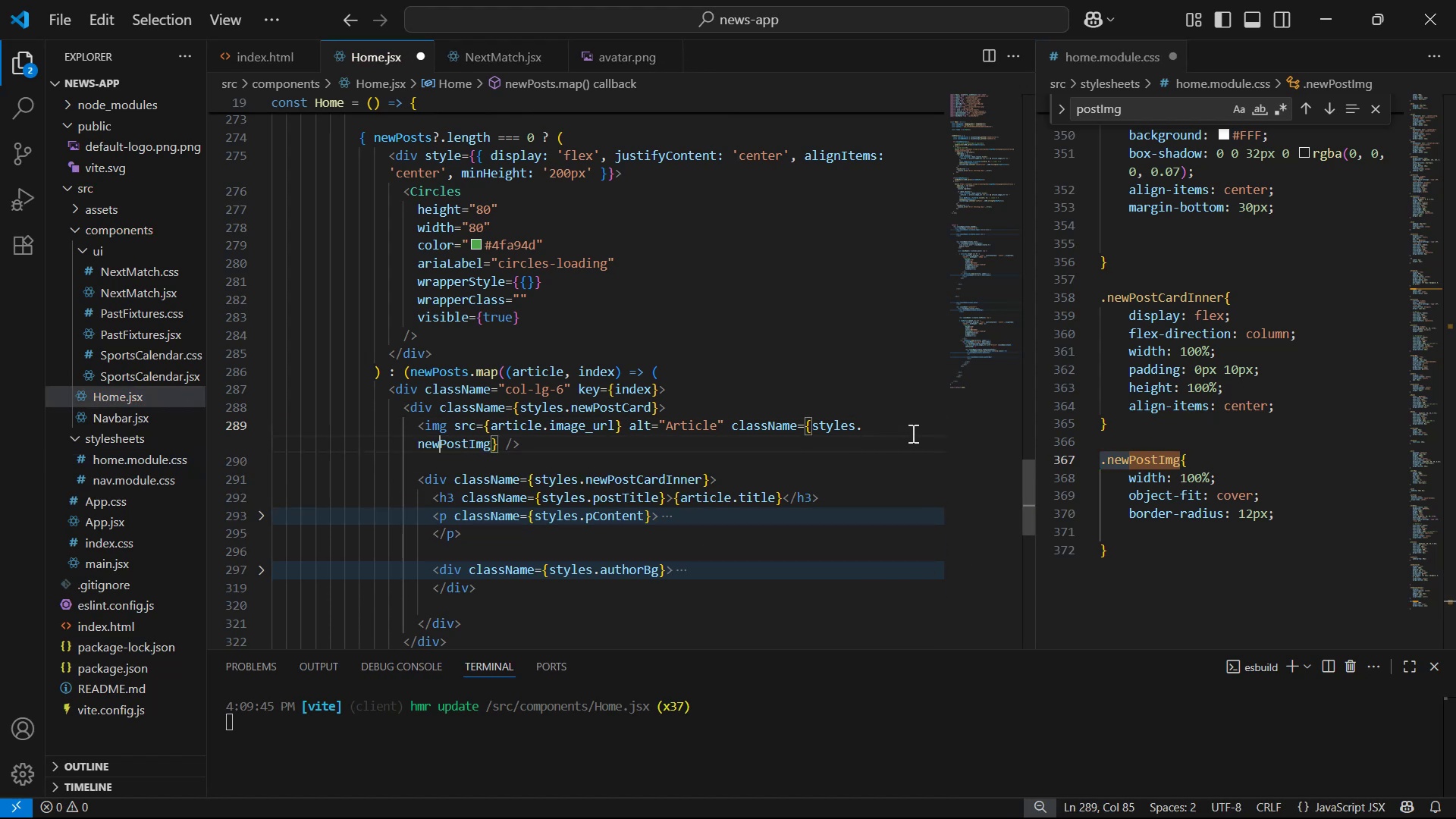 
key(ArrowLeft)
 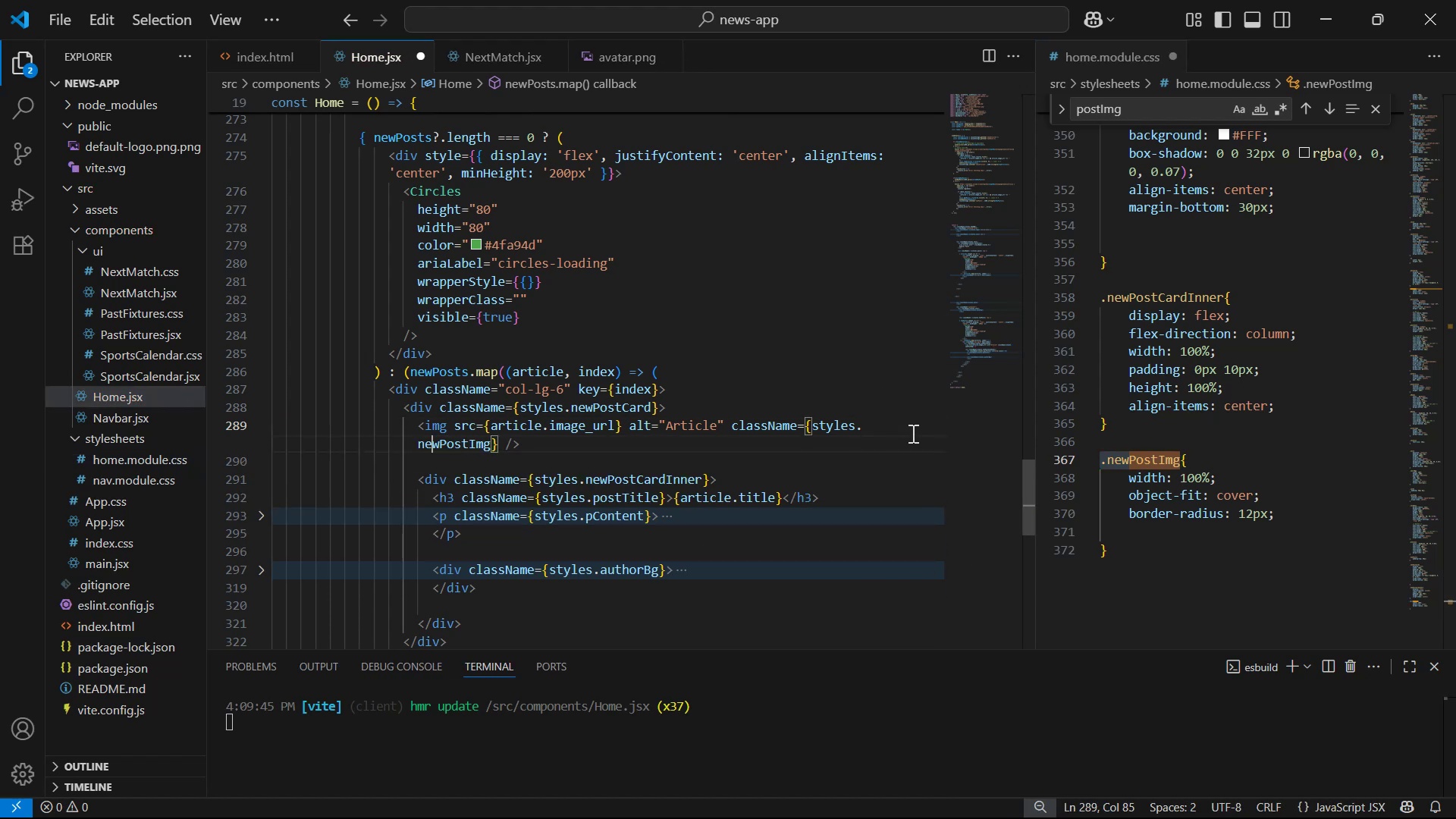 
key(ArrowLeft)
 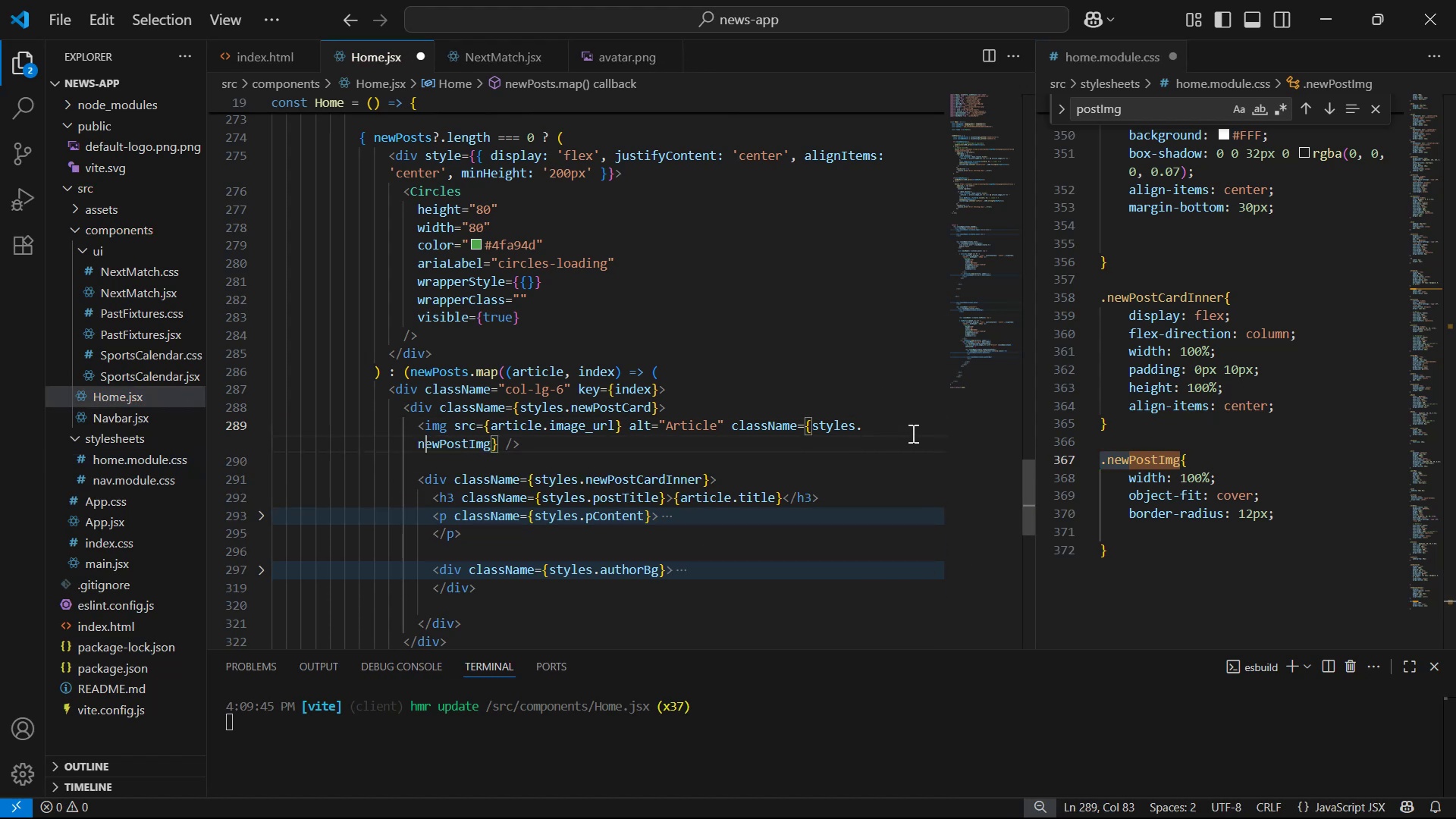 
key(ArrowLeft)
 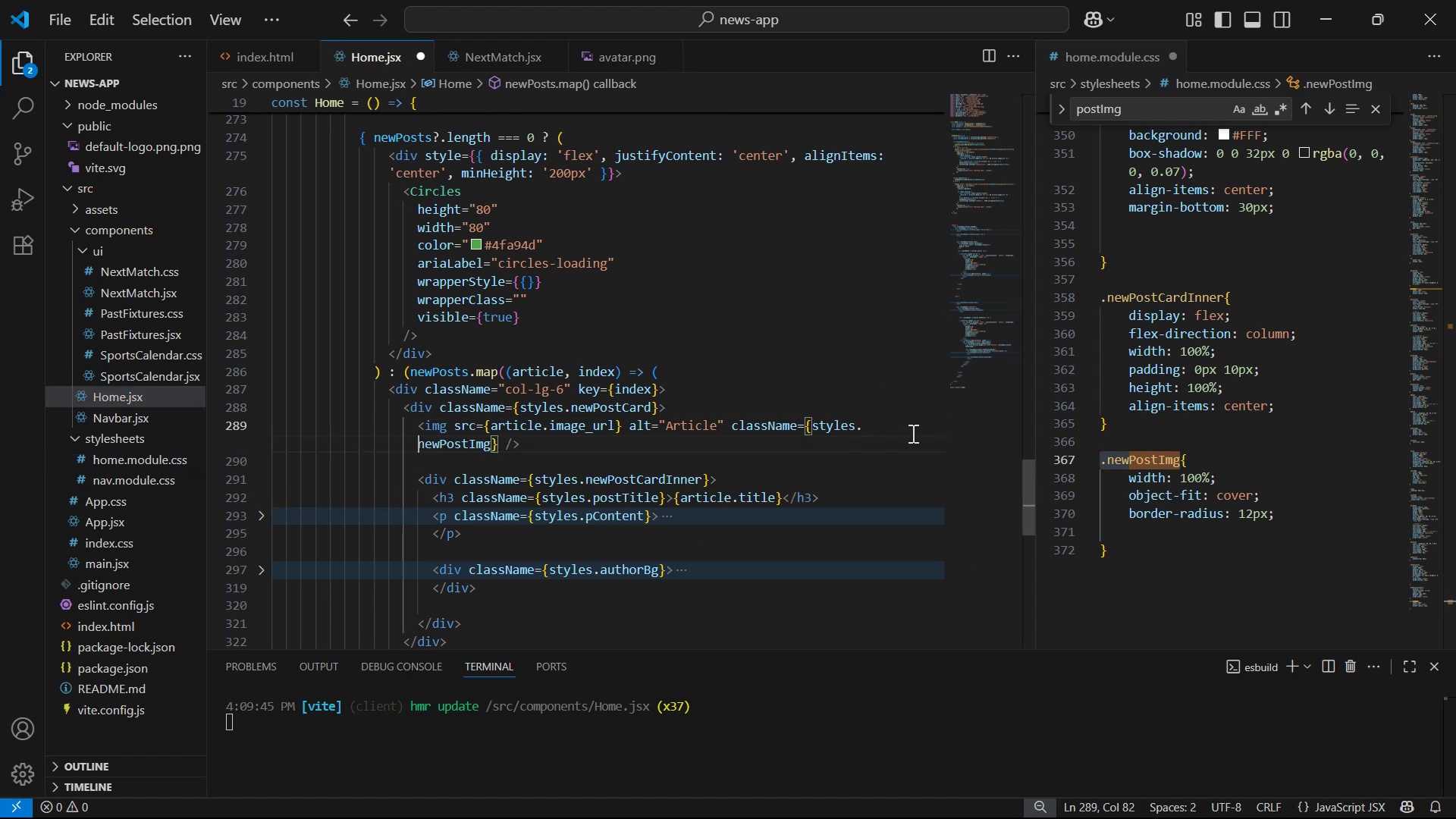 
key(Backspace)
 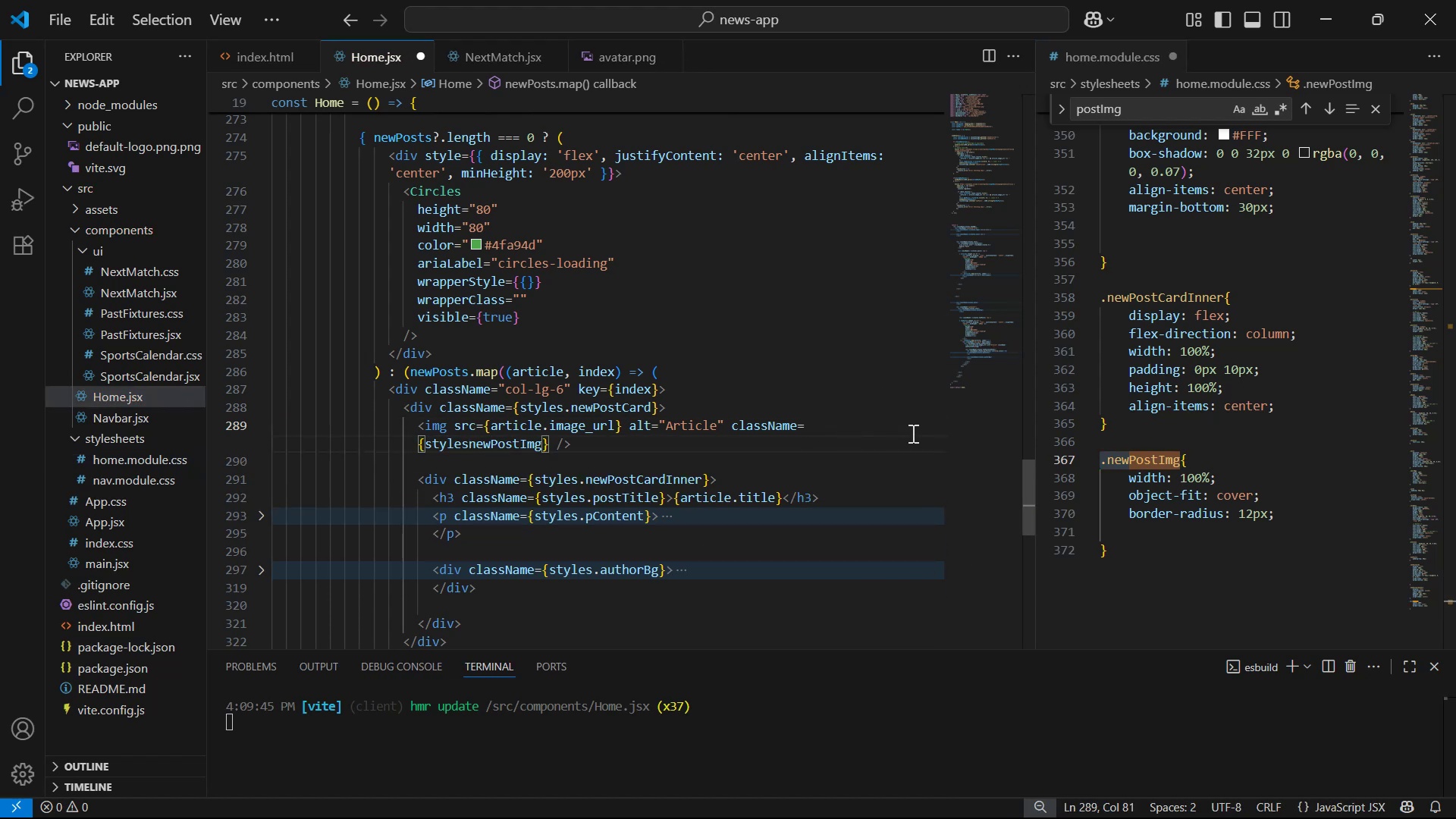 
key(Period)
 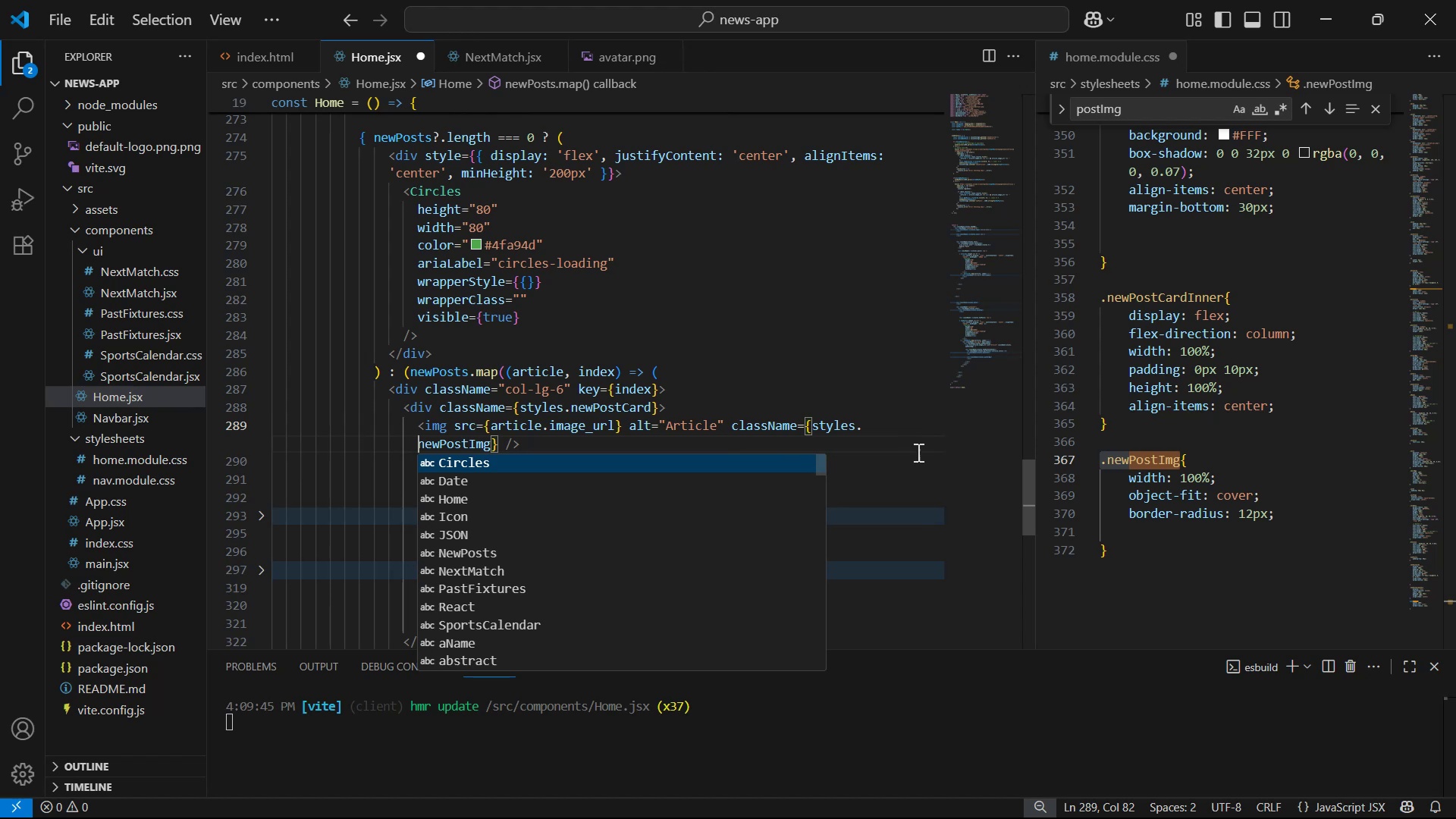 
left_click([1210, 556])
 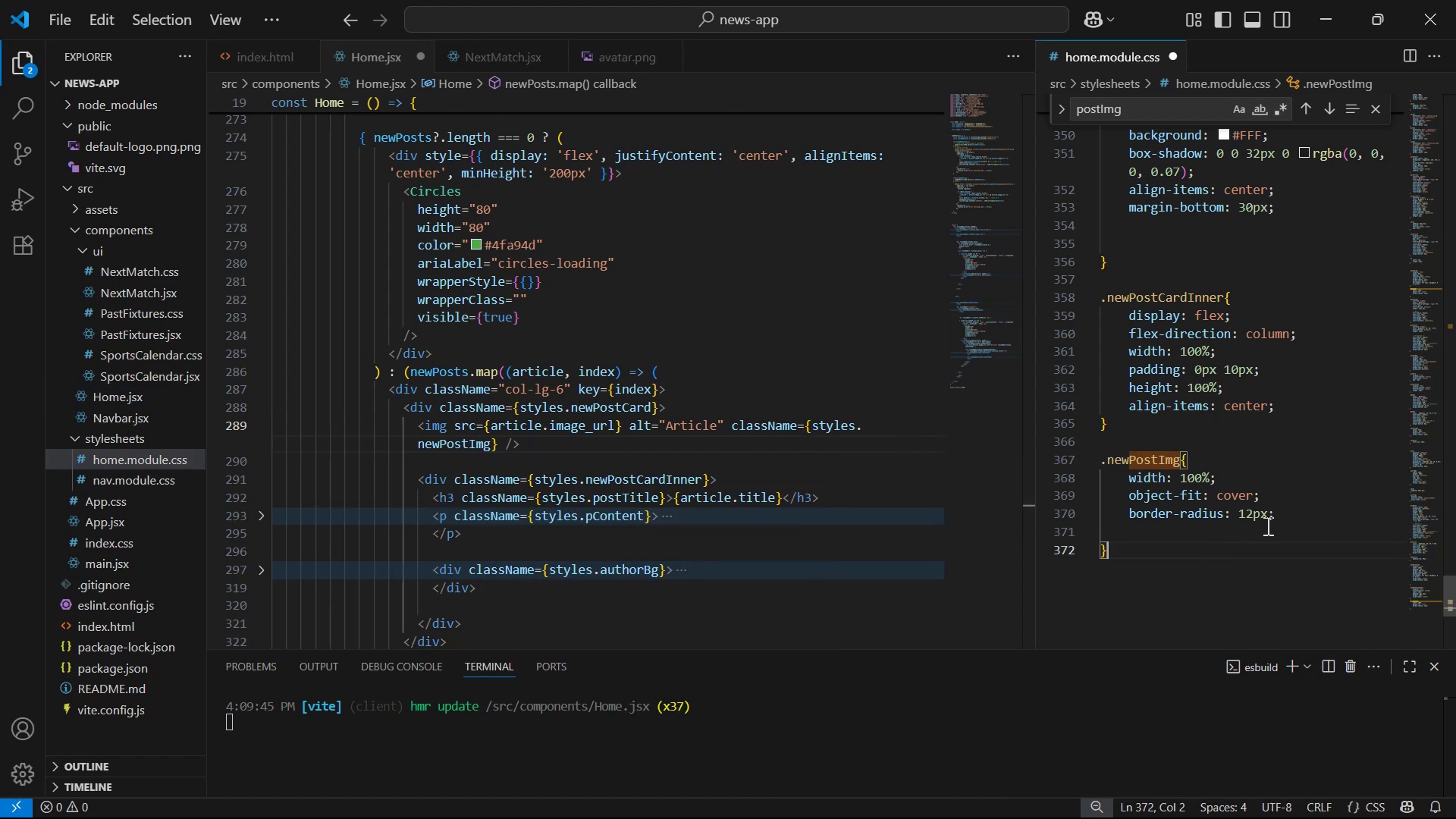 
left_click([1294, 522])
 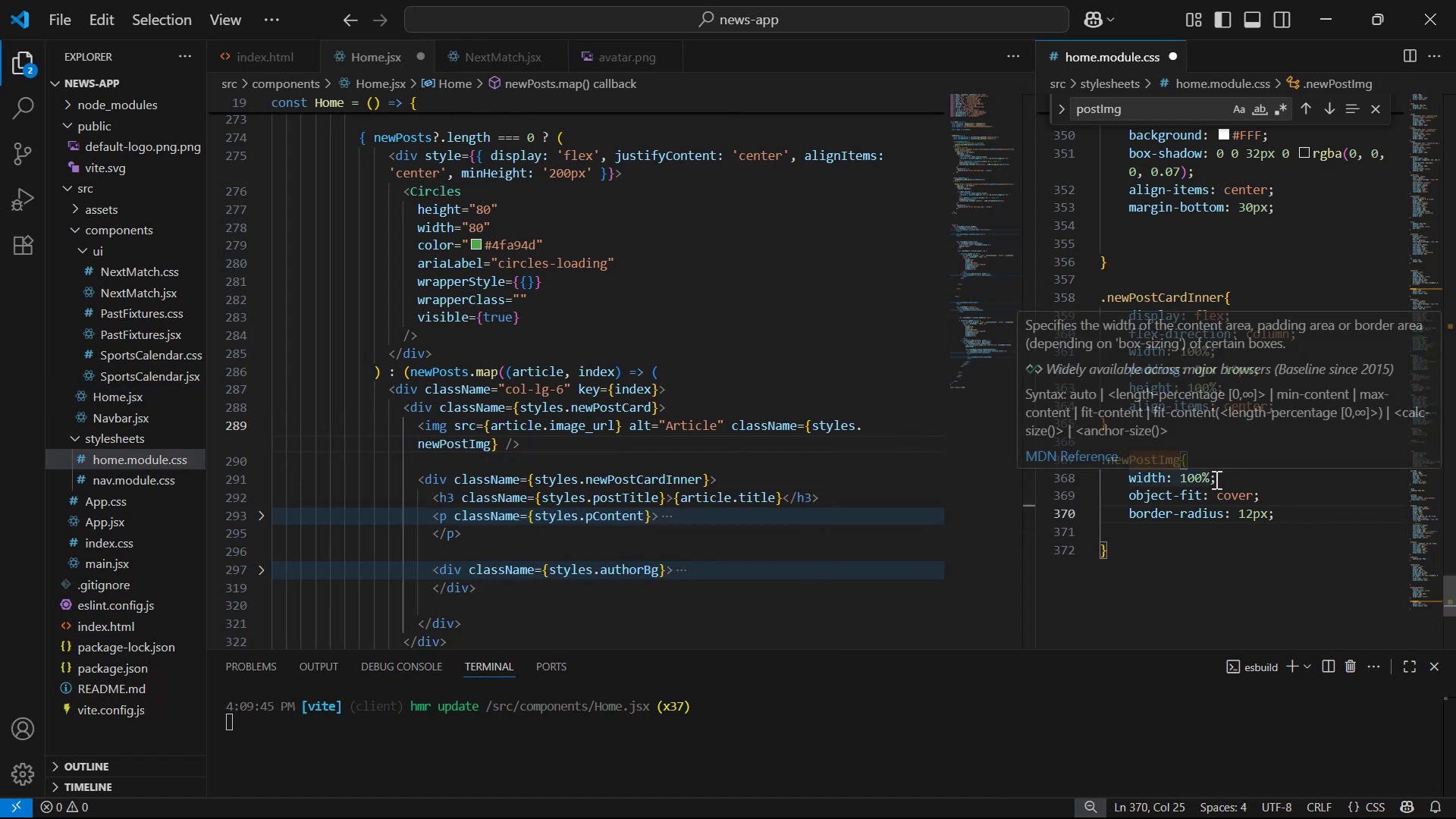 
left_click_drag(start_coordinate=[1213, 479], to_coordinate=[1179, 477])
 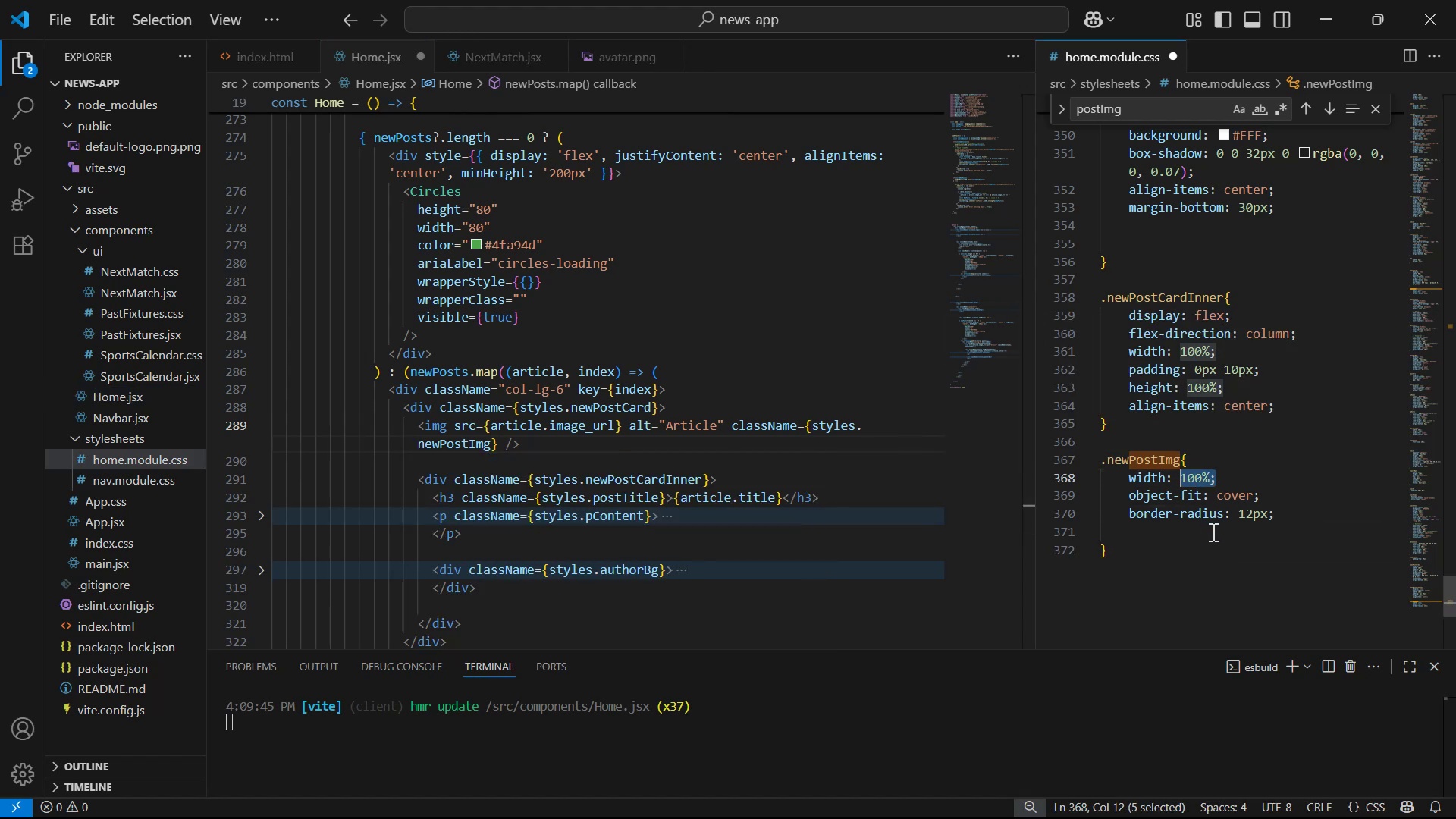 
type(400px)
 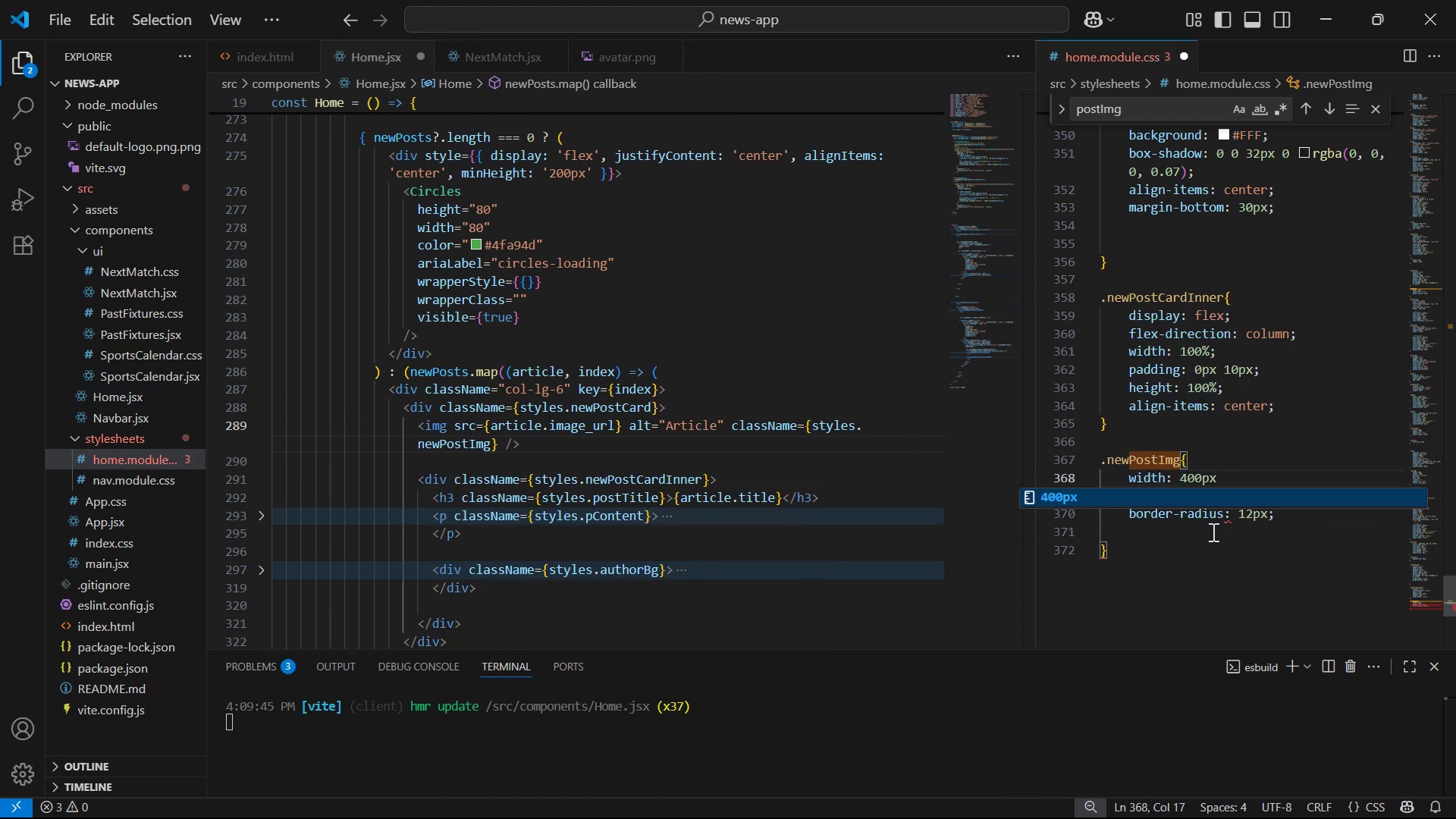 
key(ArrowLeft)
 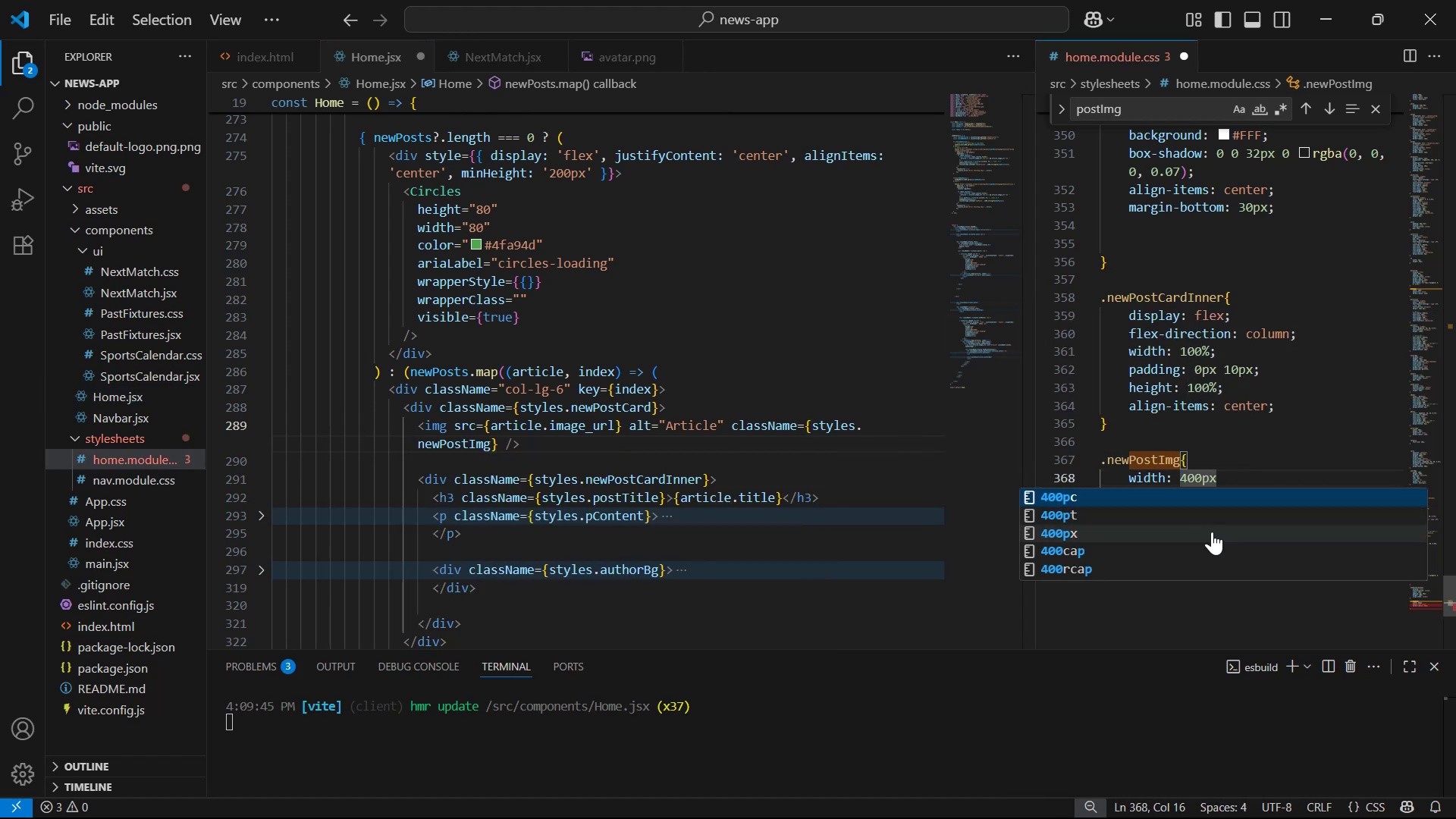 
key(ArrowRight)
 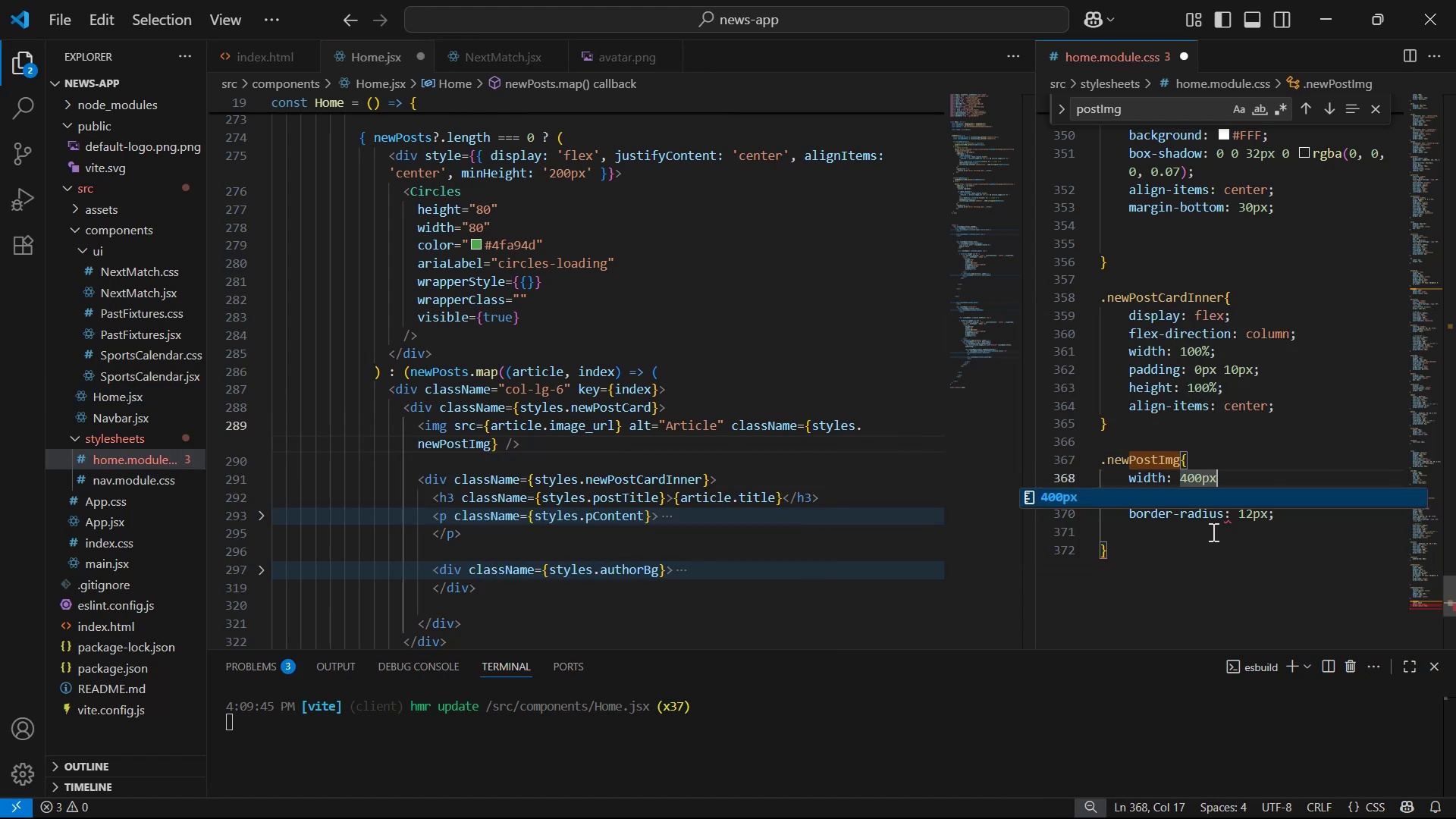 
key(Semicolon)
 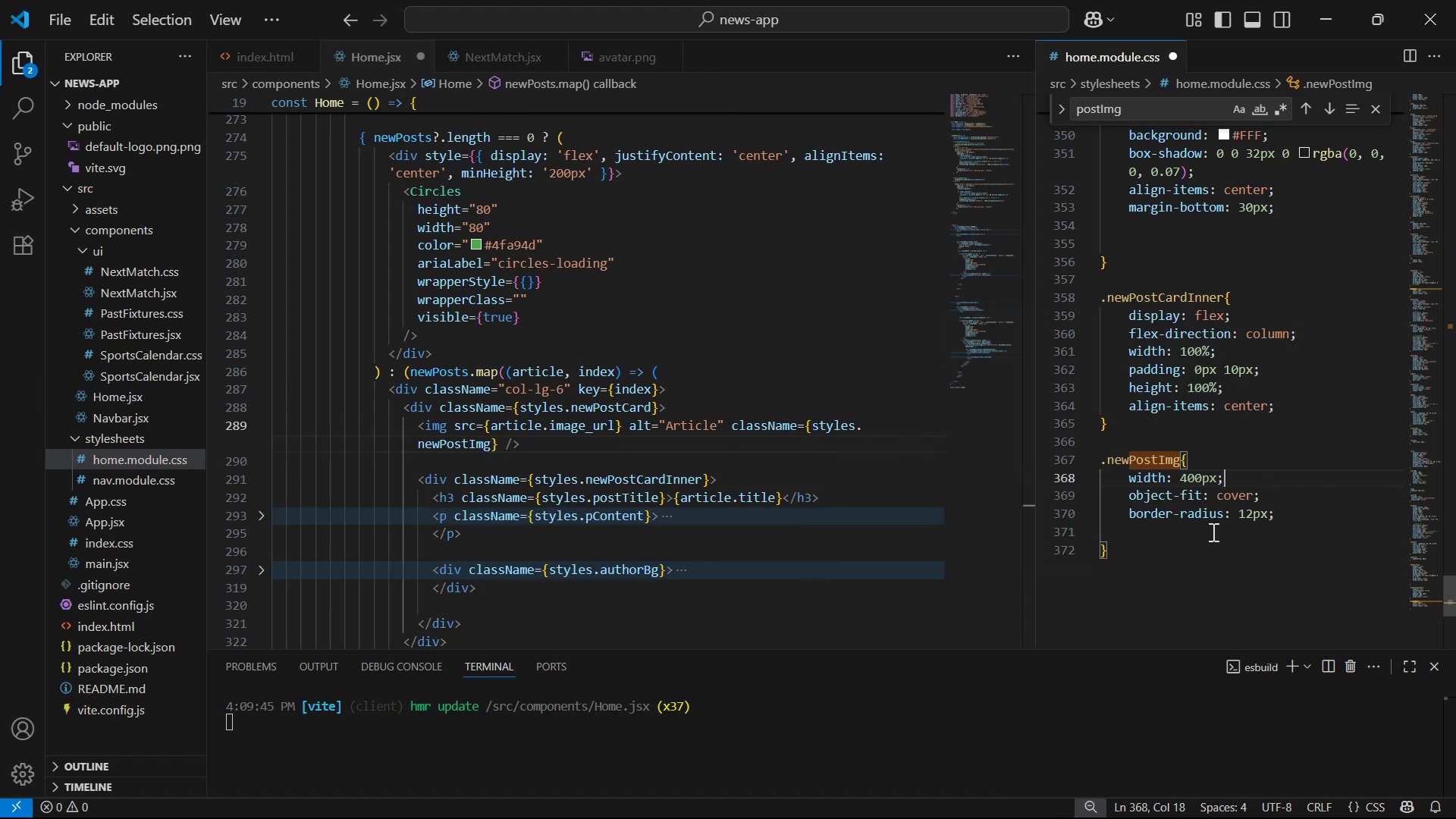 
key(ArrowDown)
 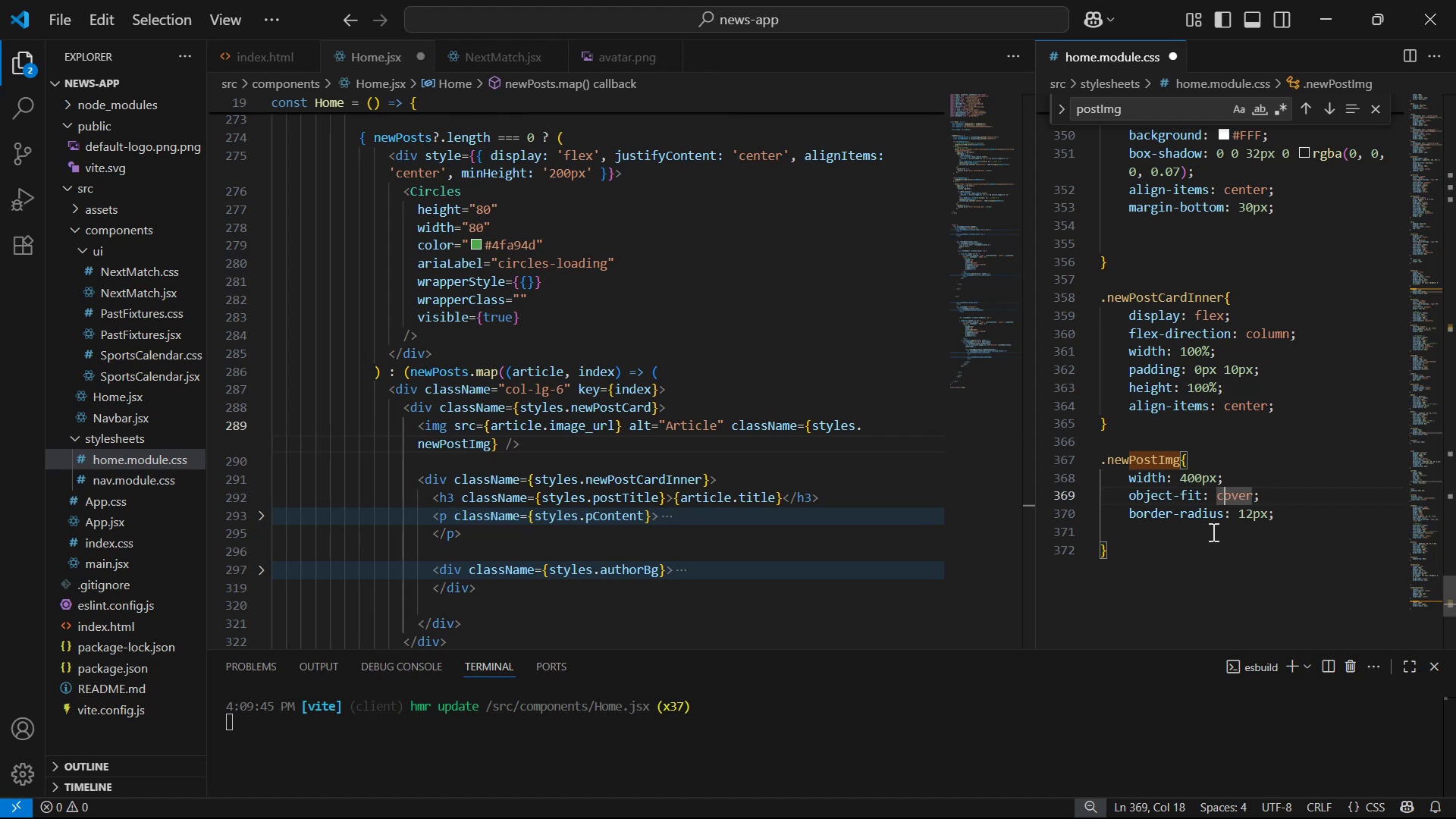 
key(ArrowUp)
 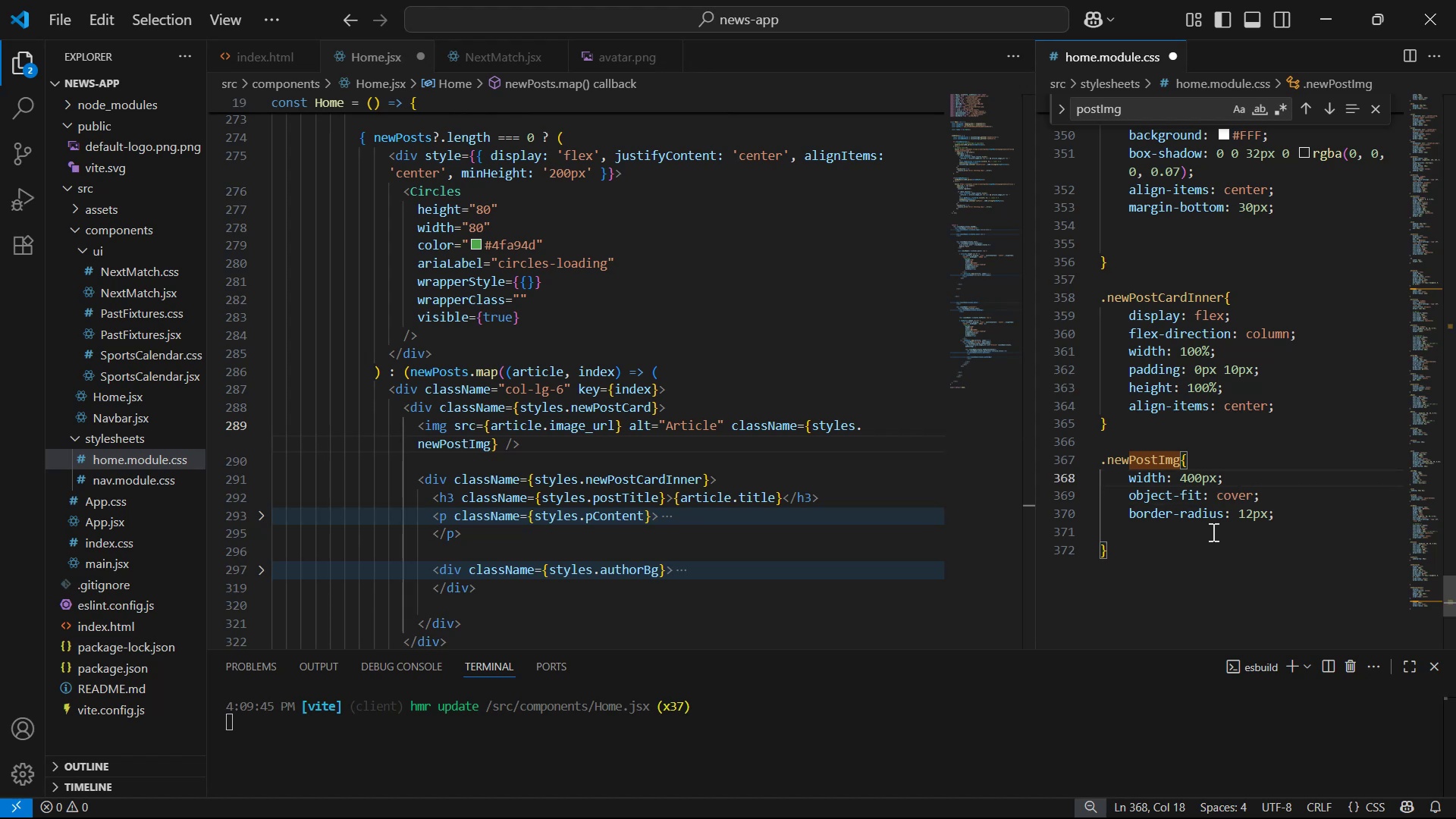 
key(ArrowLeft)
 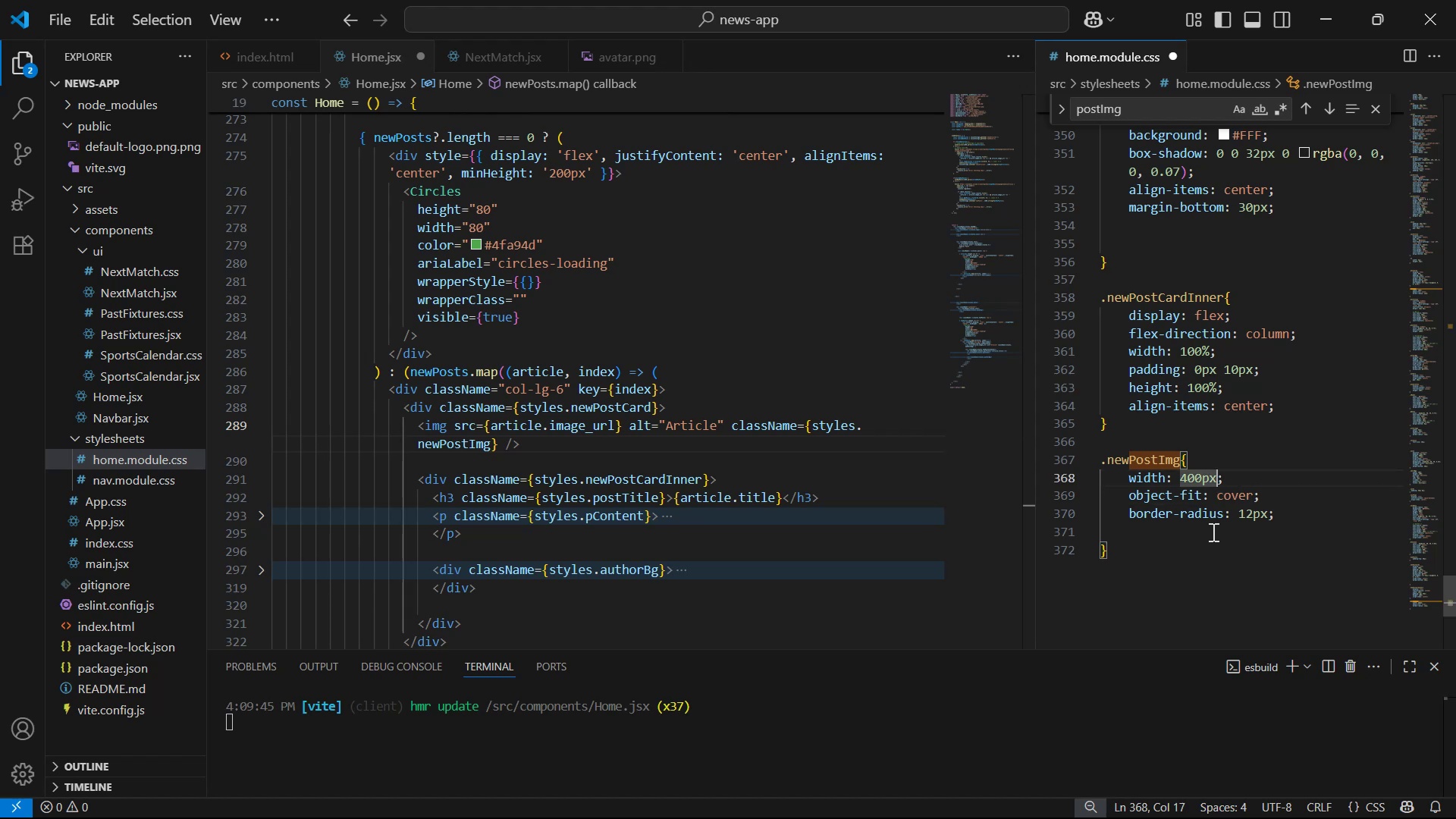 
key(Backspace)
 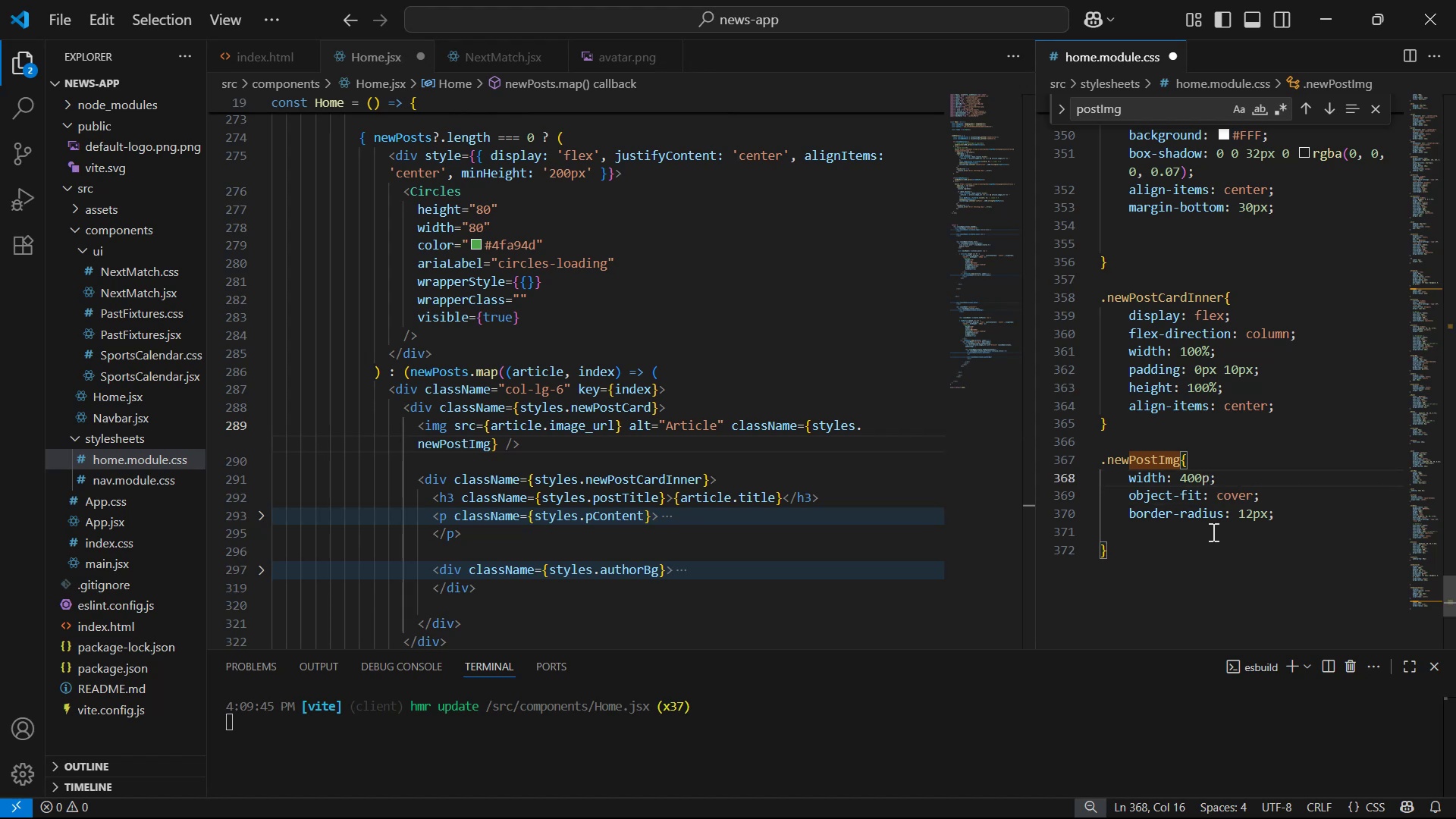 
key(X)
 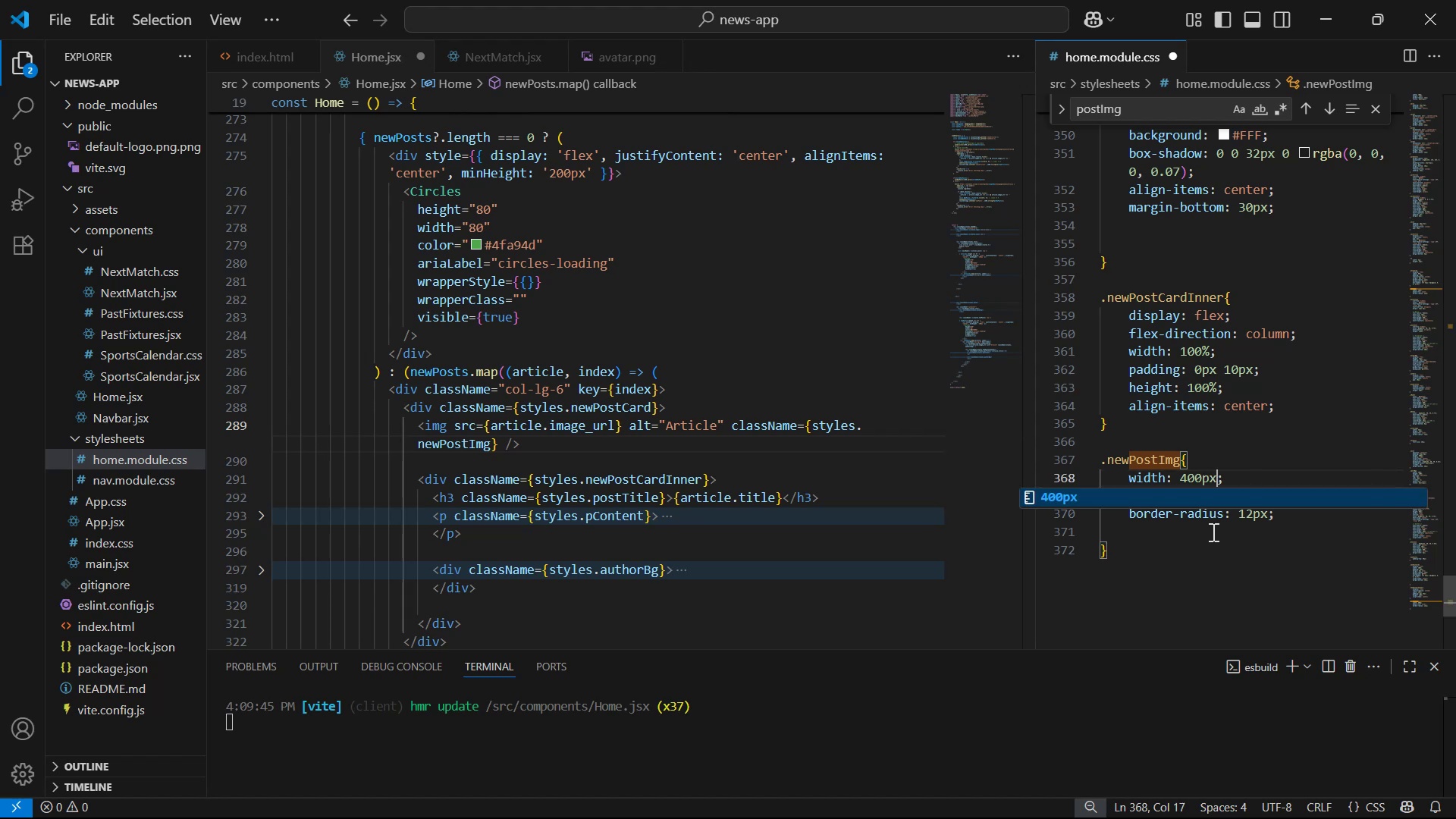 
key(ArrowRight)
 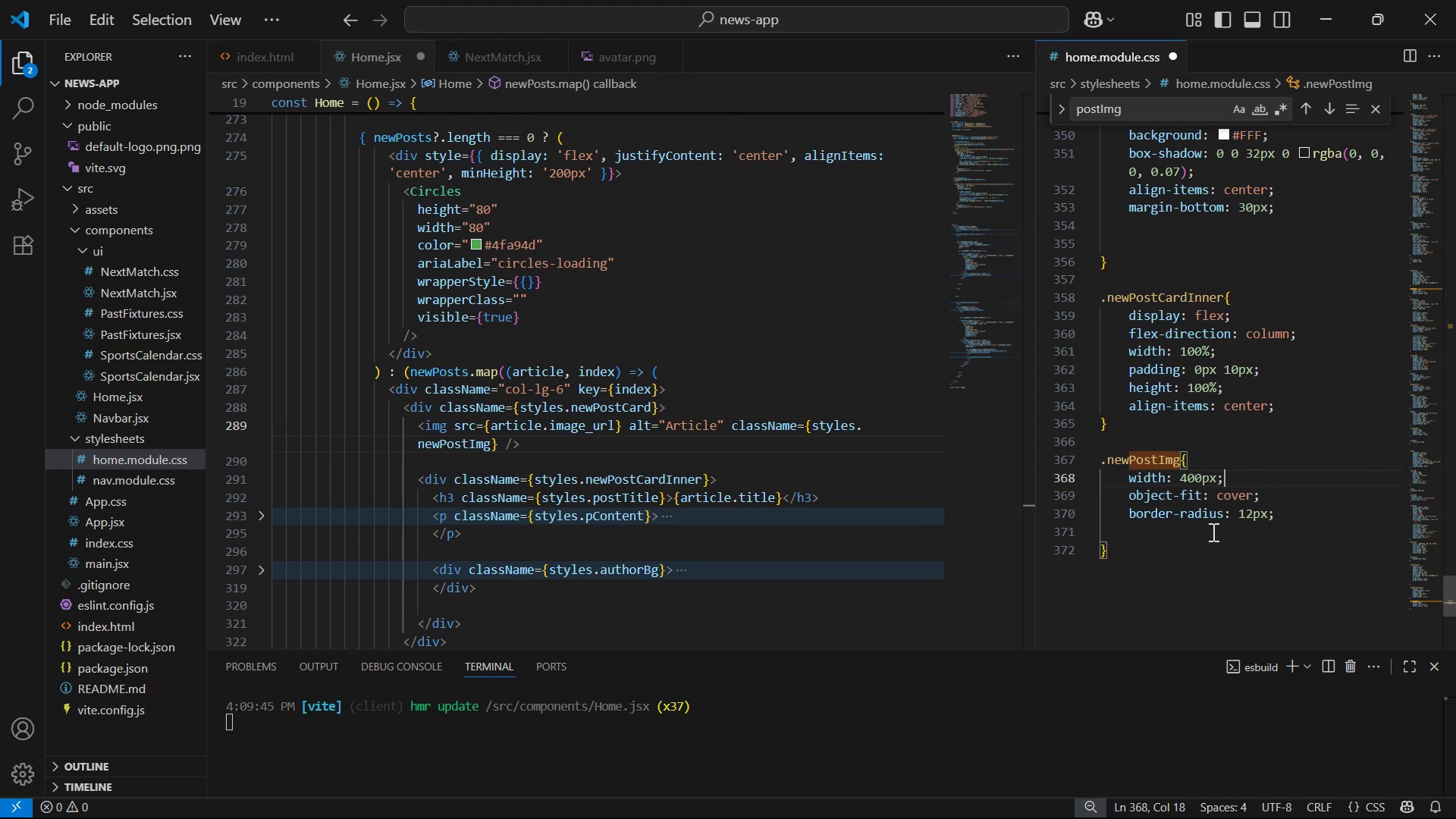 
key(ArrowDown)
 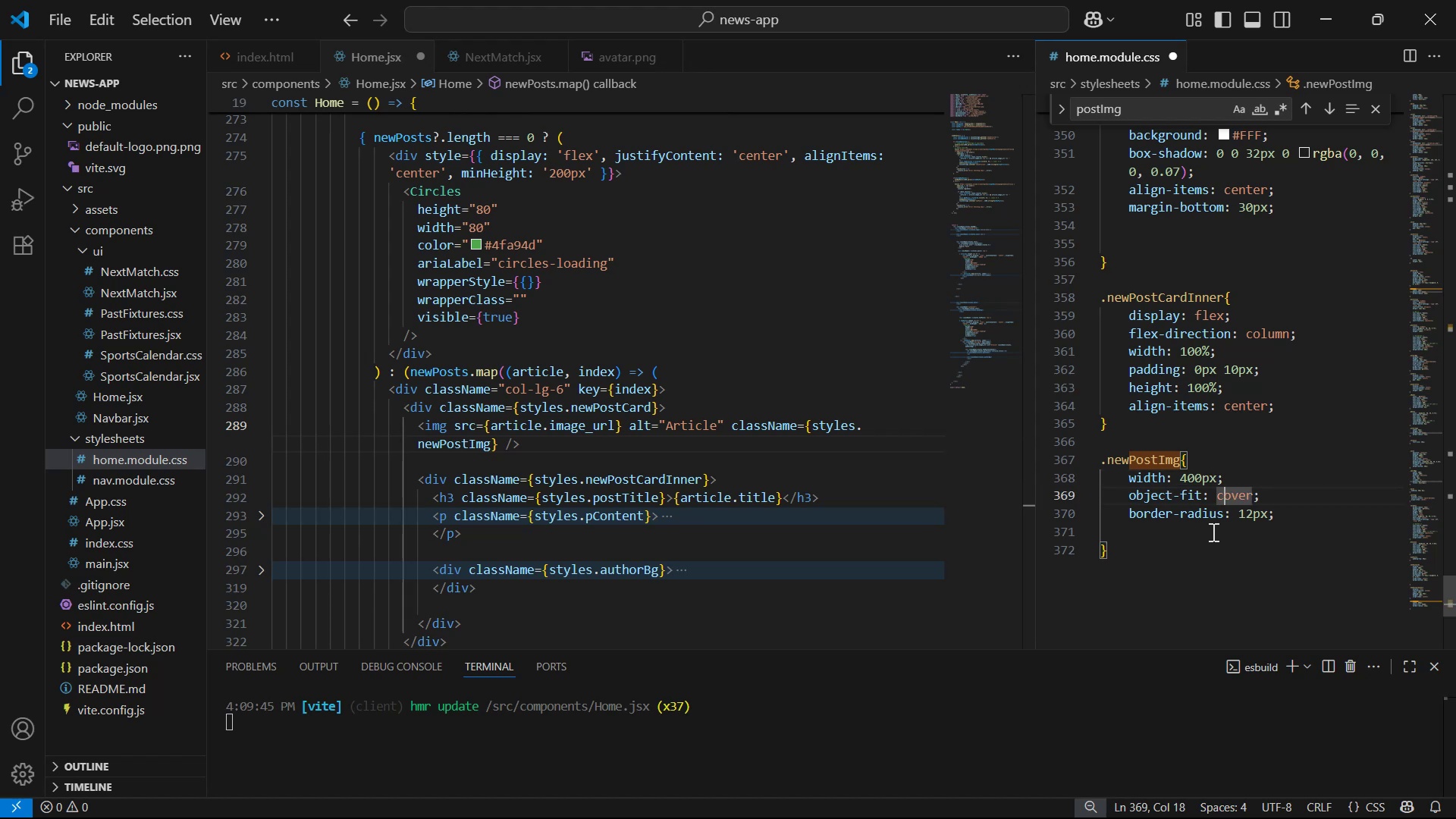 
key(ArrowUp)
 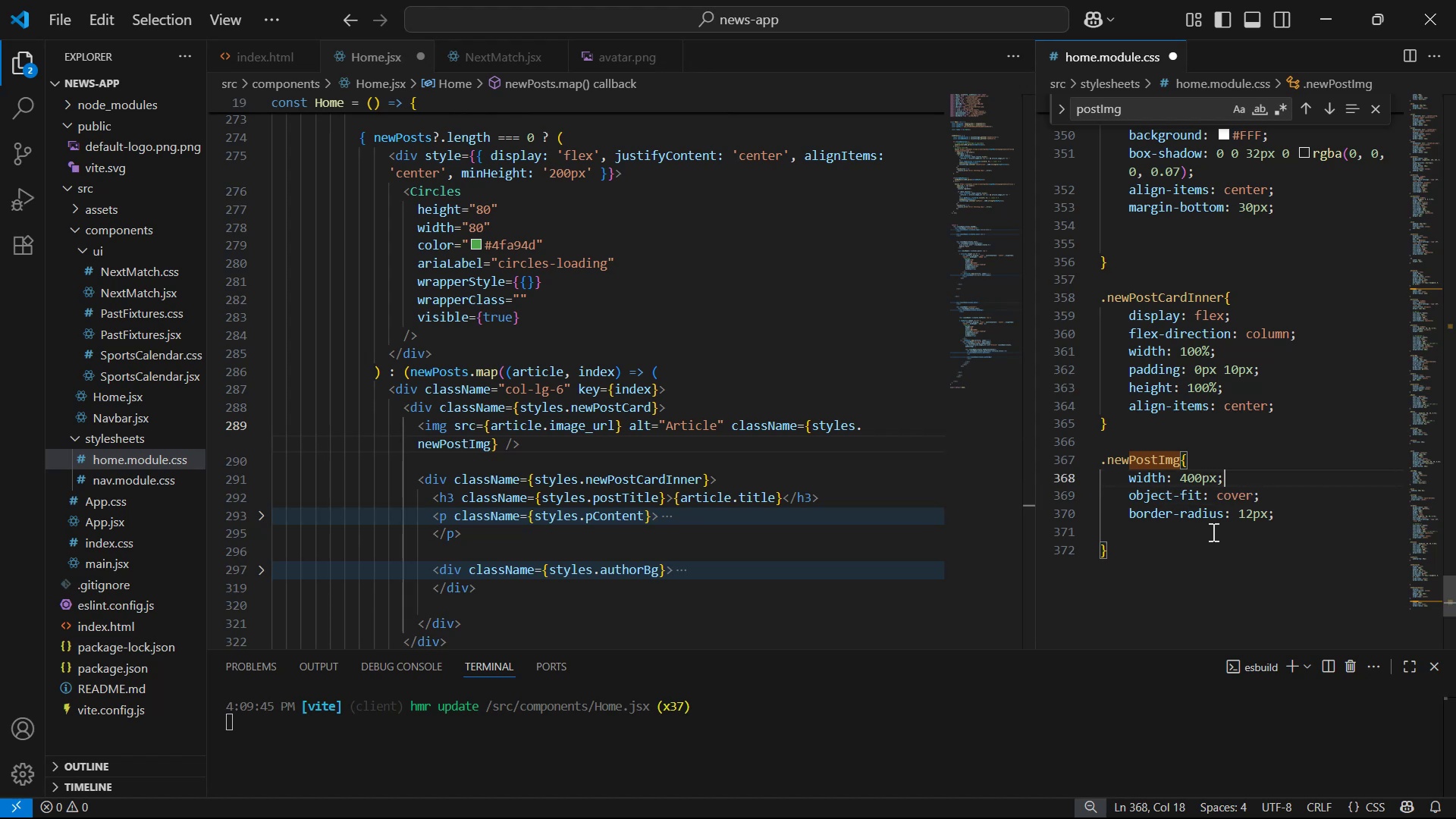 
key(Enter)
 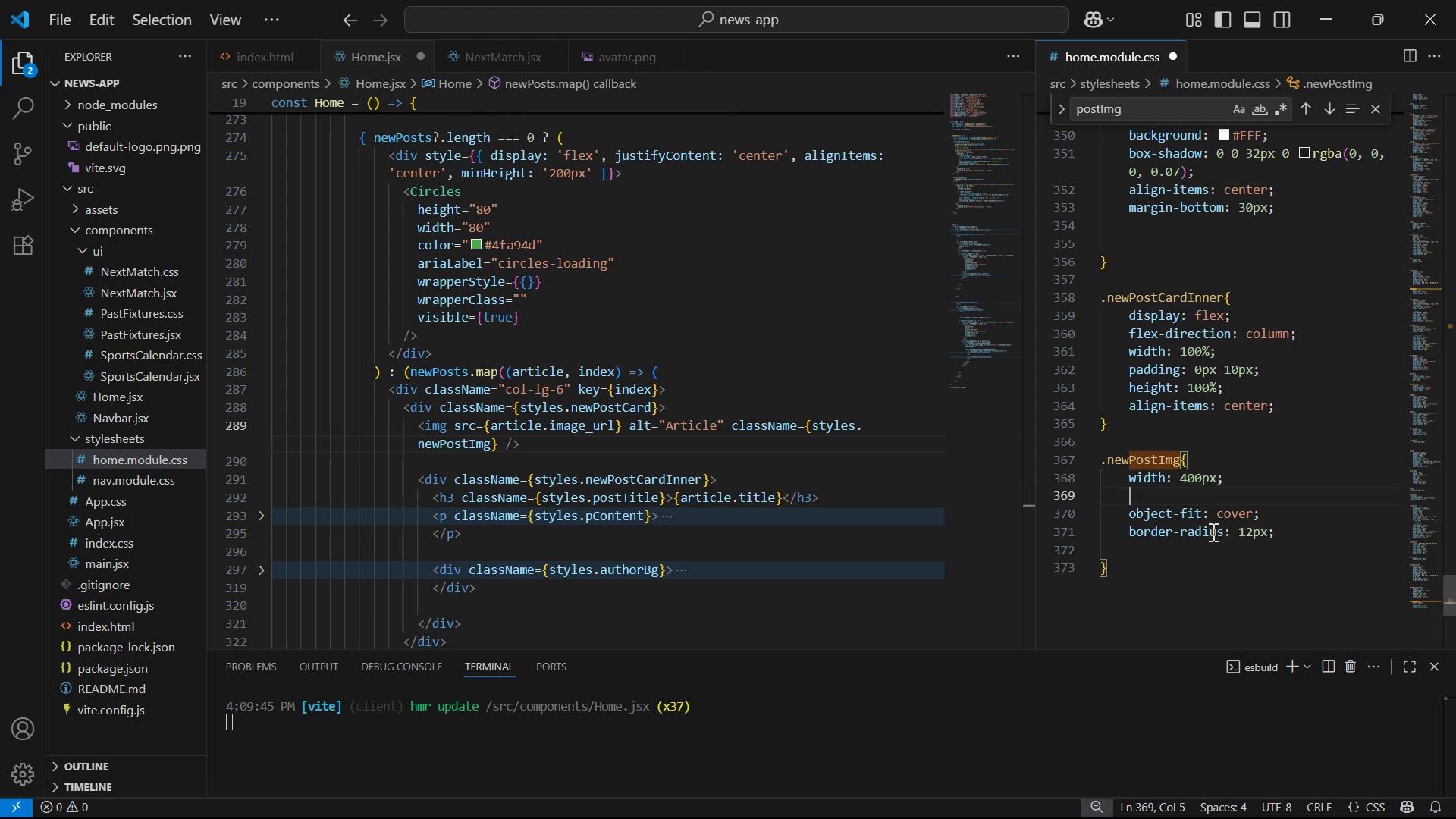 
type(he)
 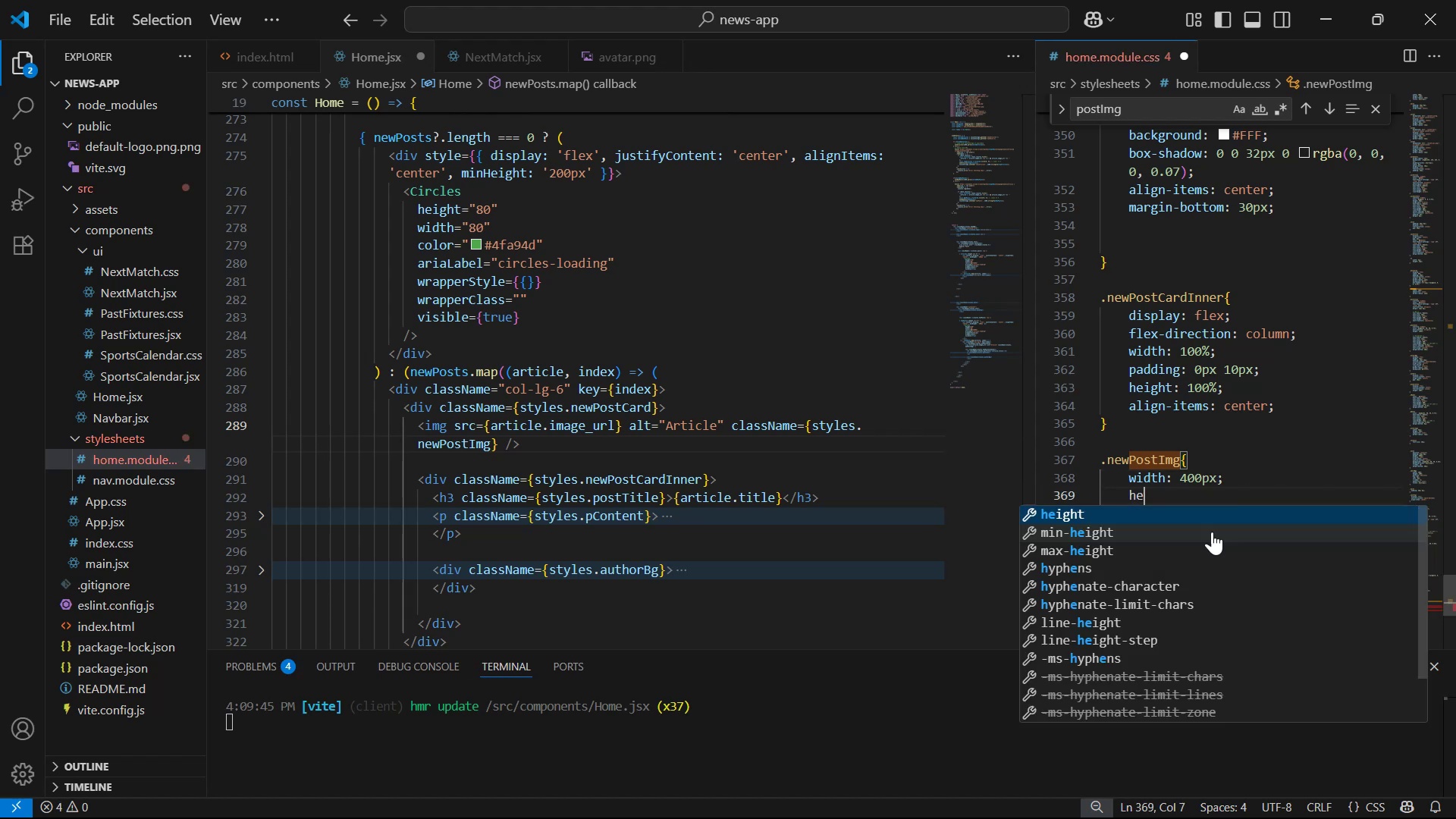 
key(Enter)
 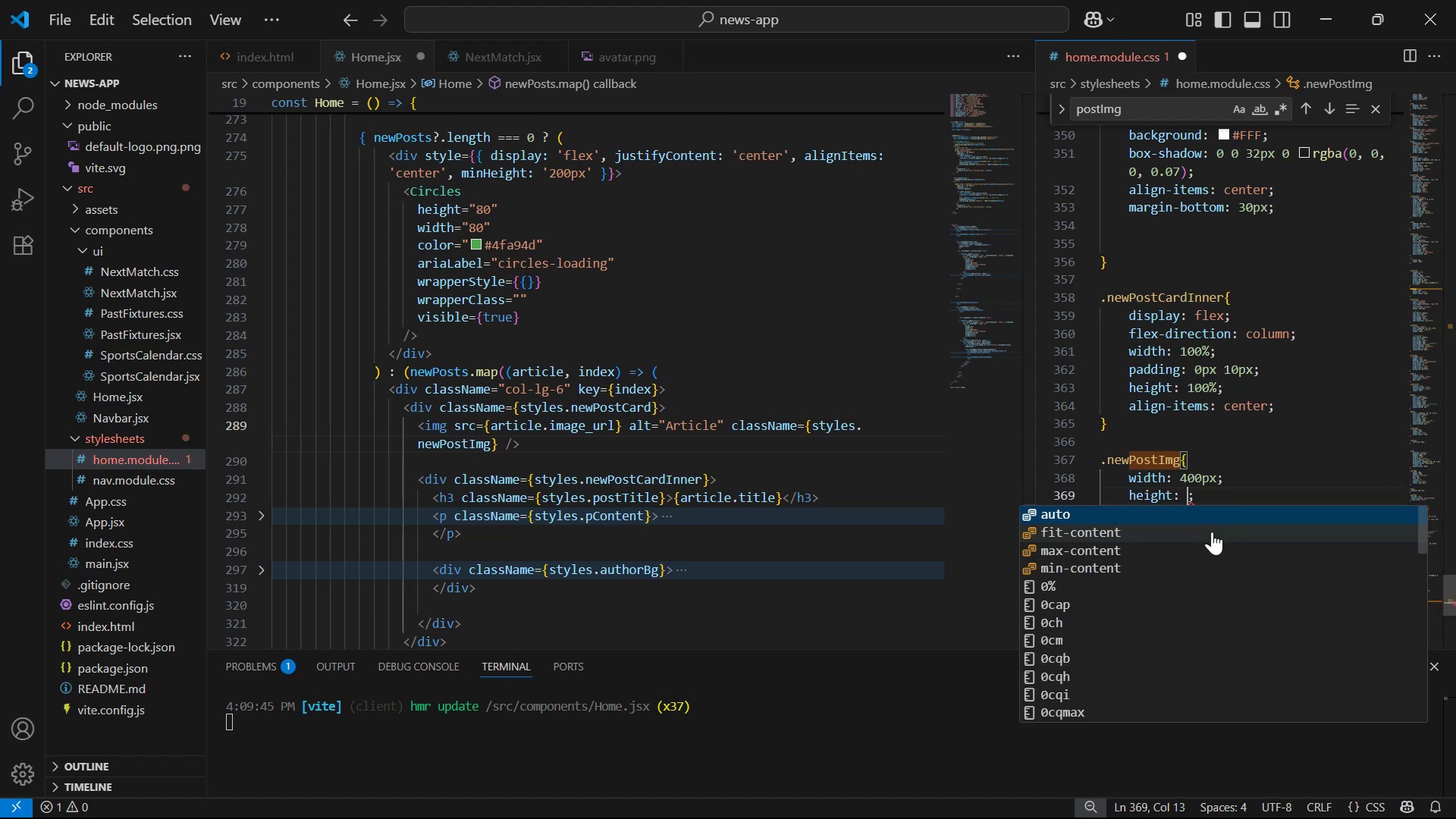 
type(100%)
 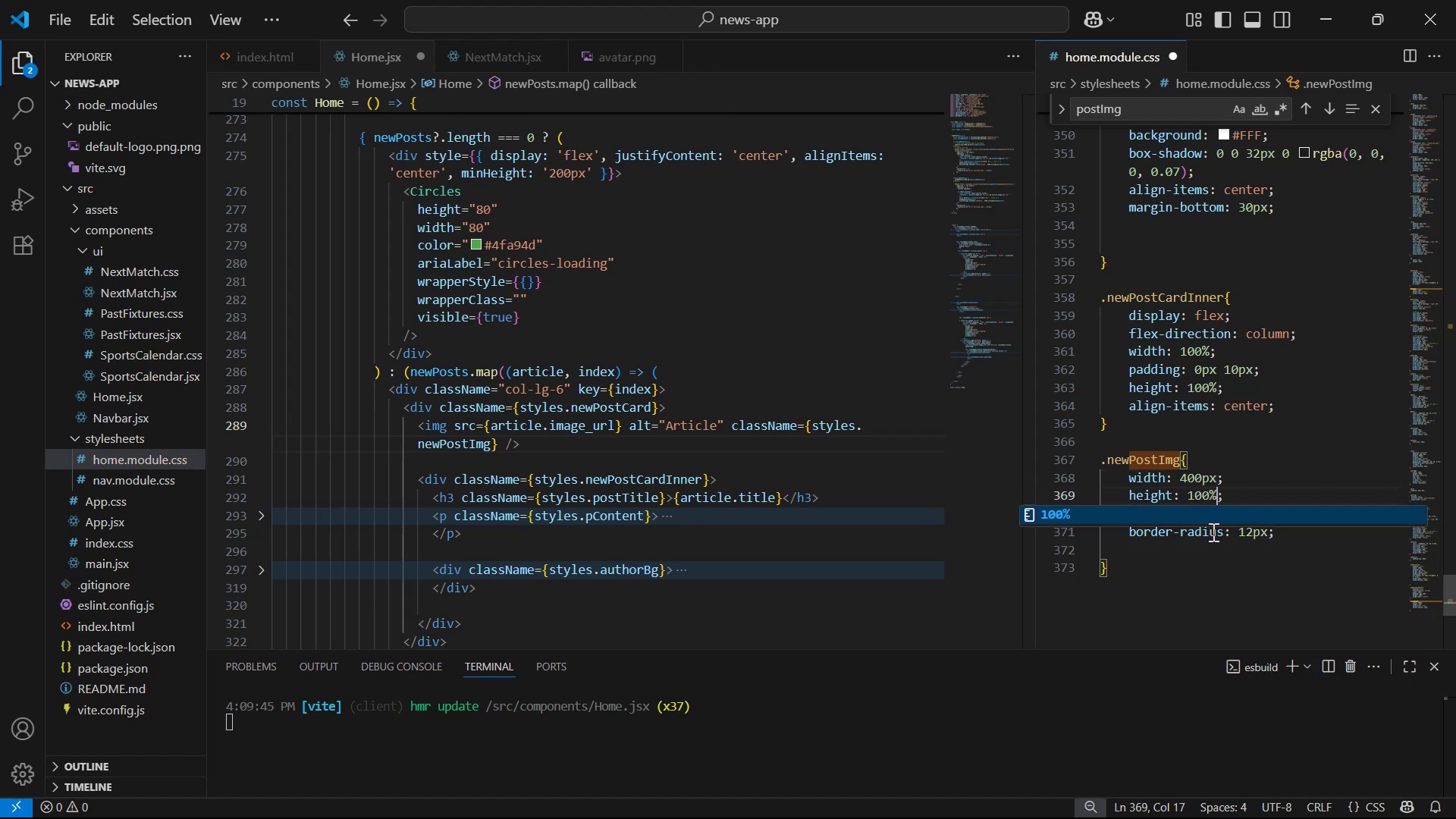 
 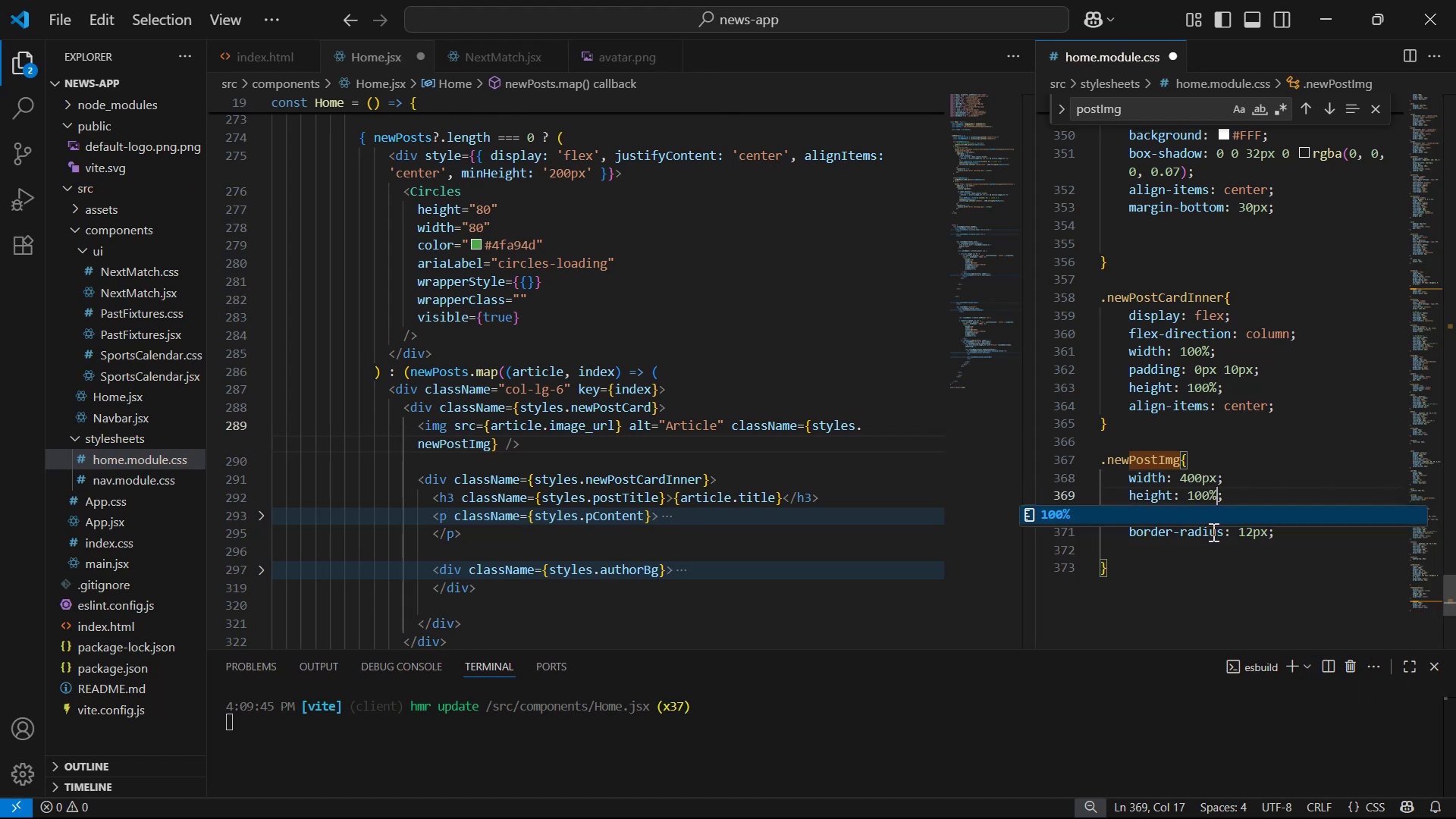 
hold_key(key=ControlLeft, duration=0.31)
 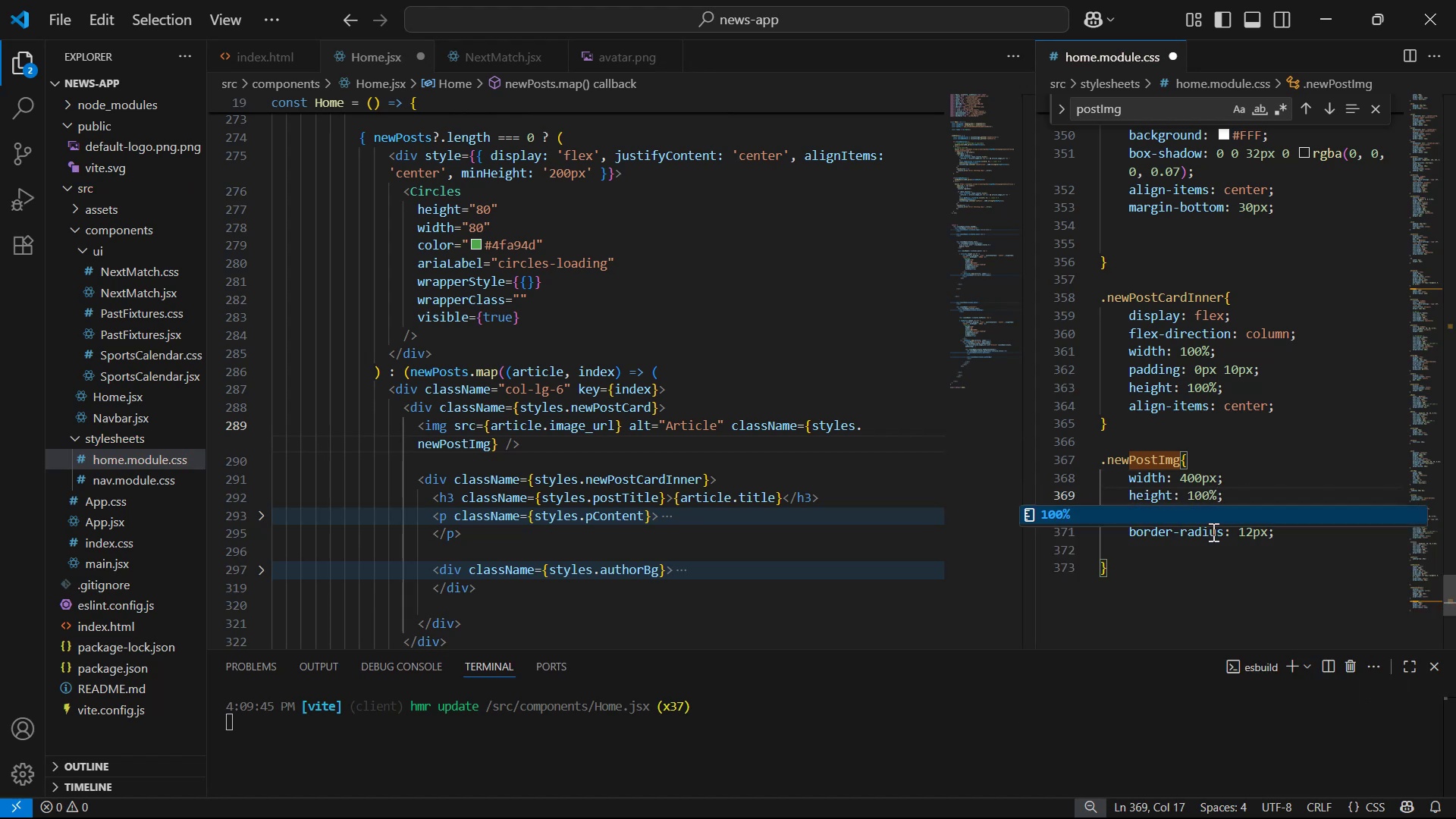 
key(ArrowRight)
 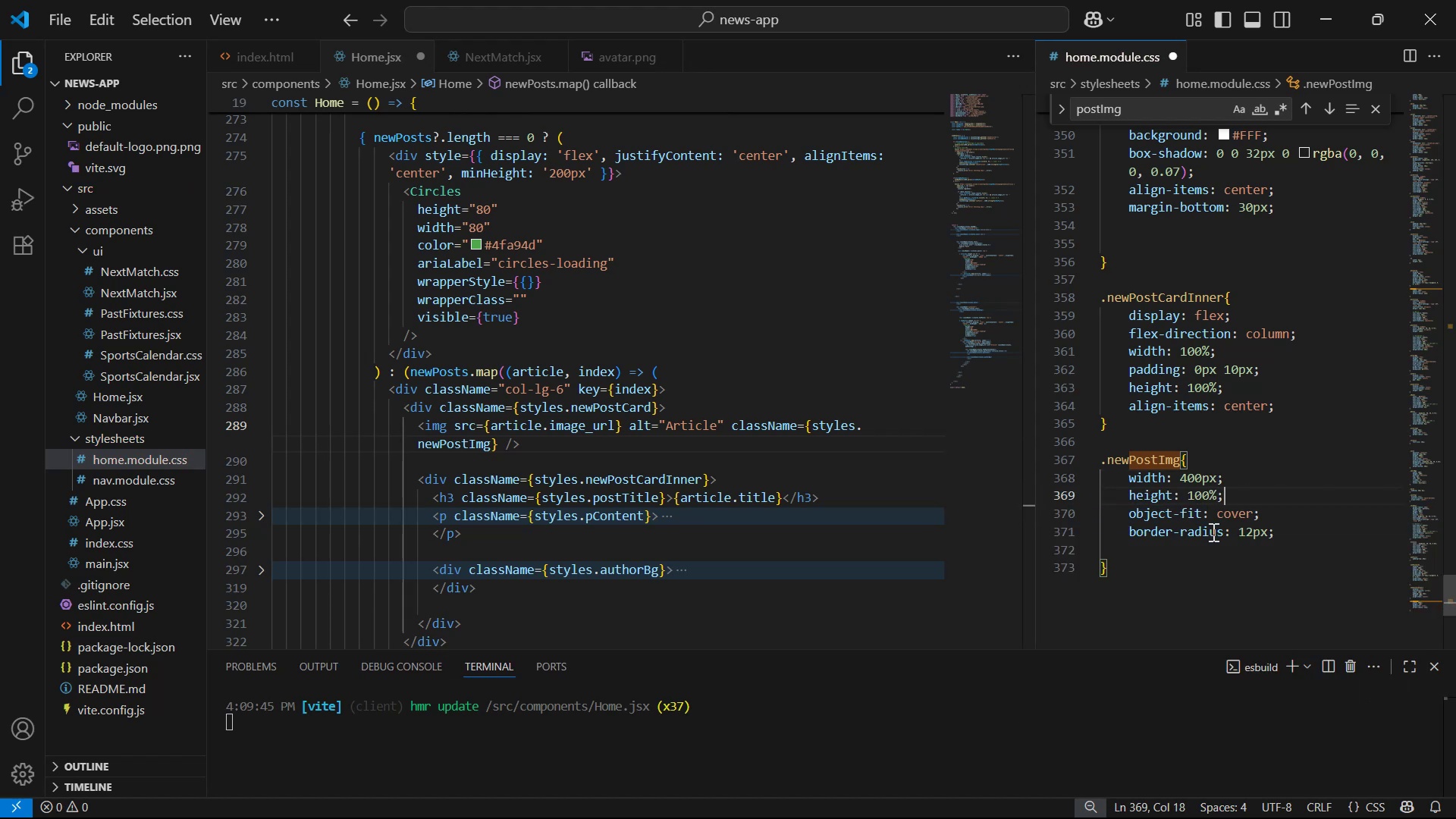 
key(Enter)
 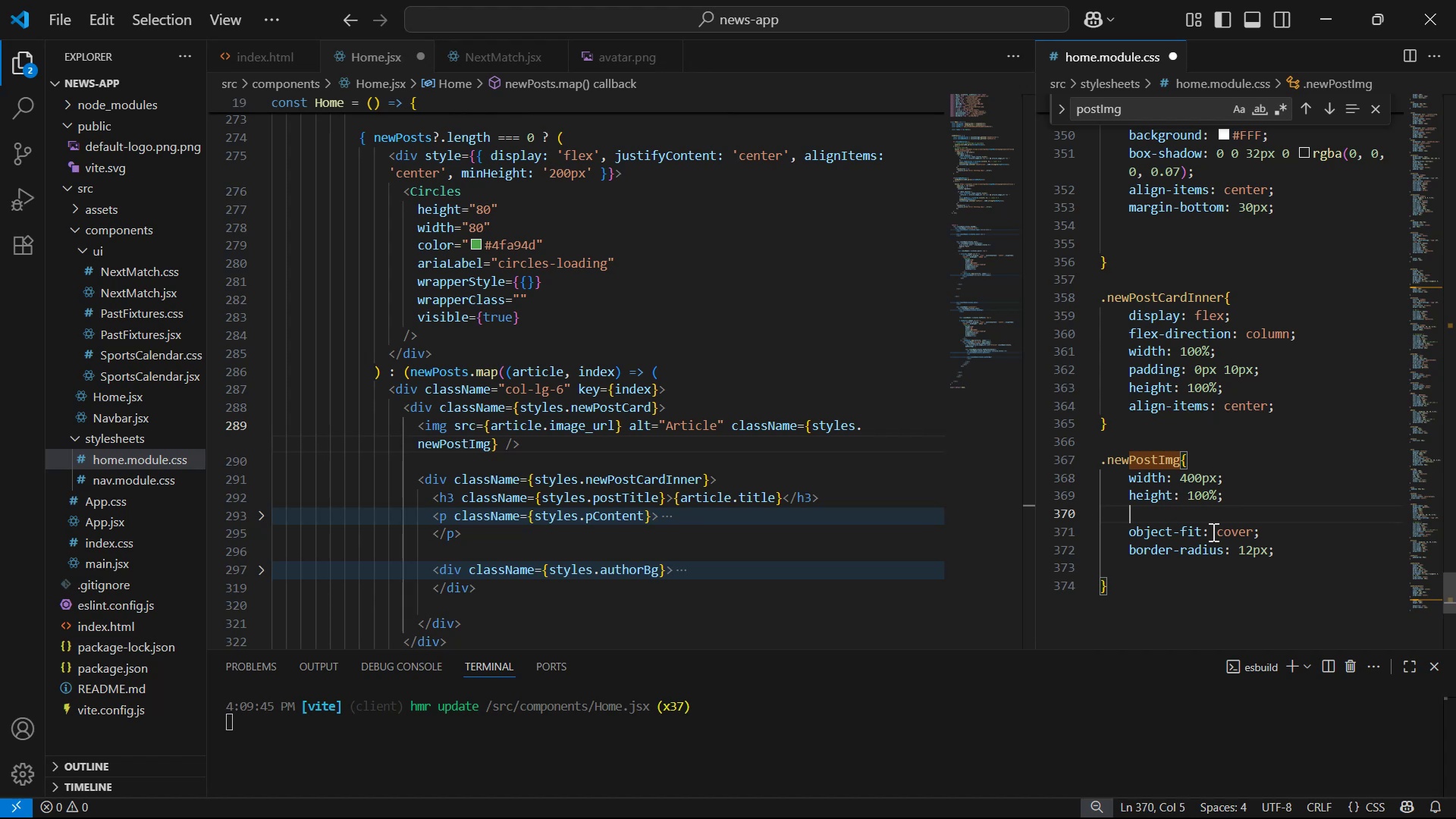 
key(Backspace)
 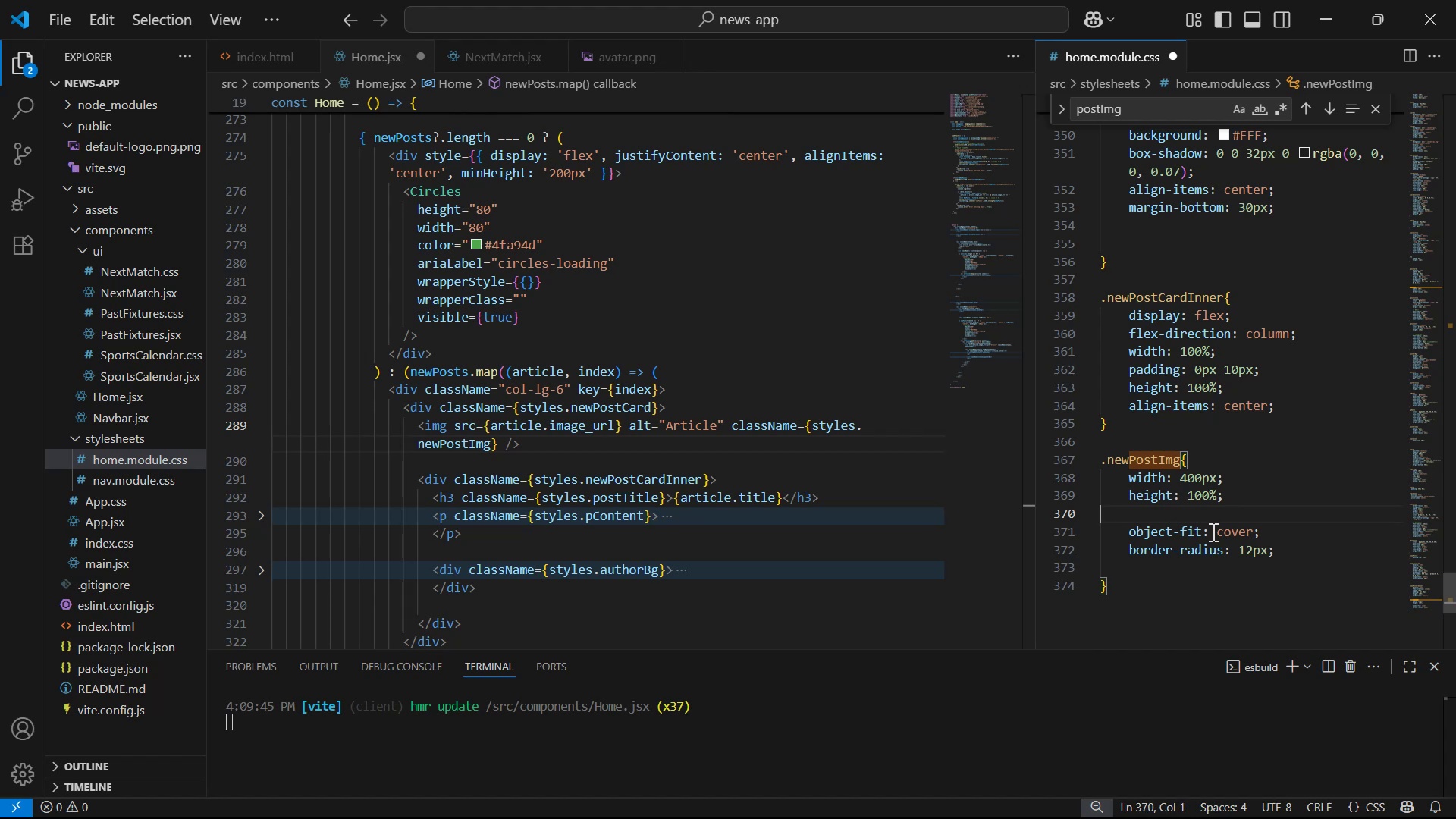 
key(Backspace)
 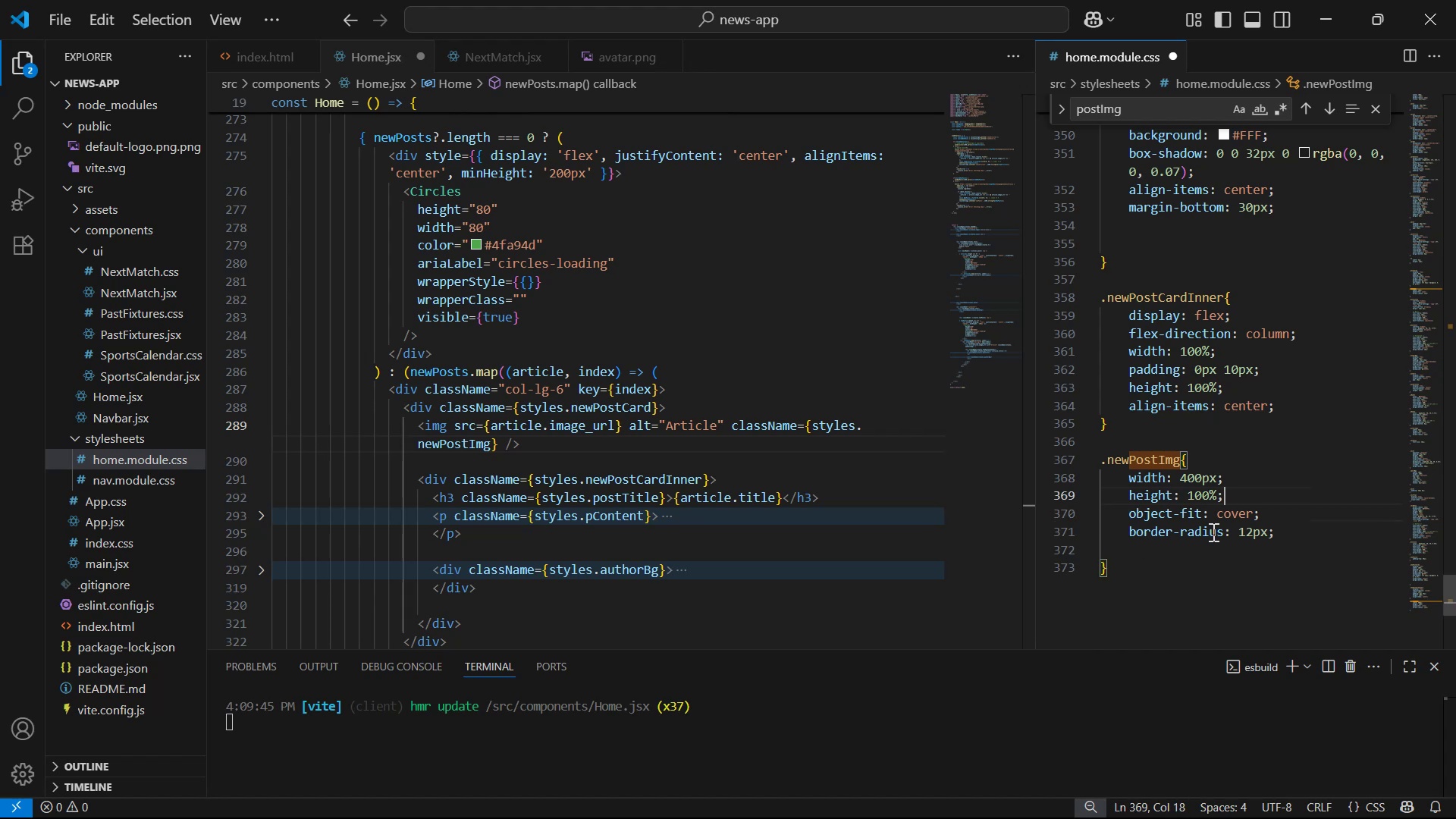 
key(Control+S)
 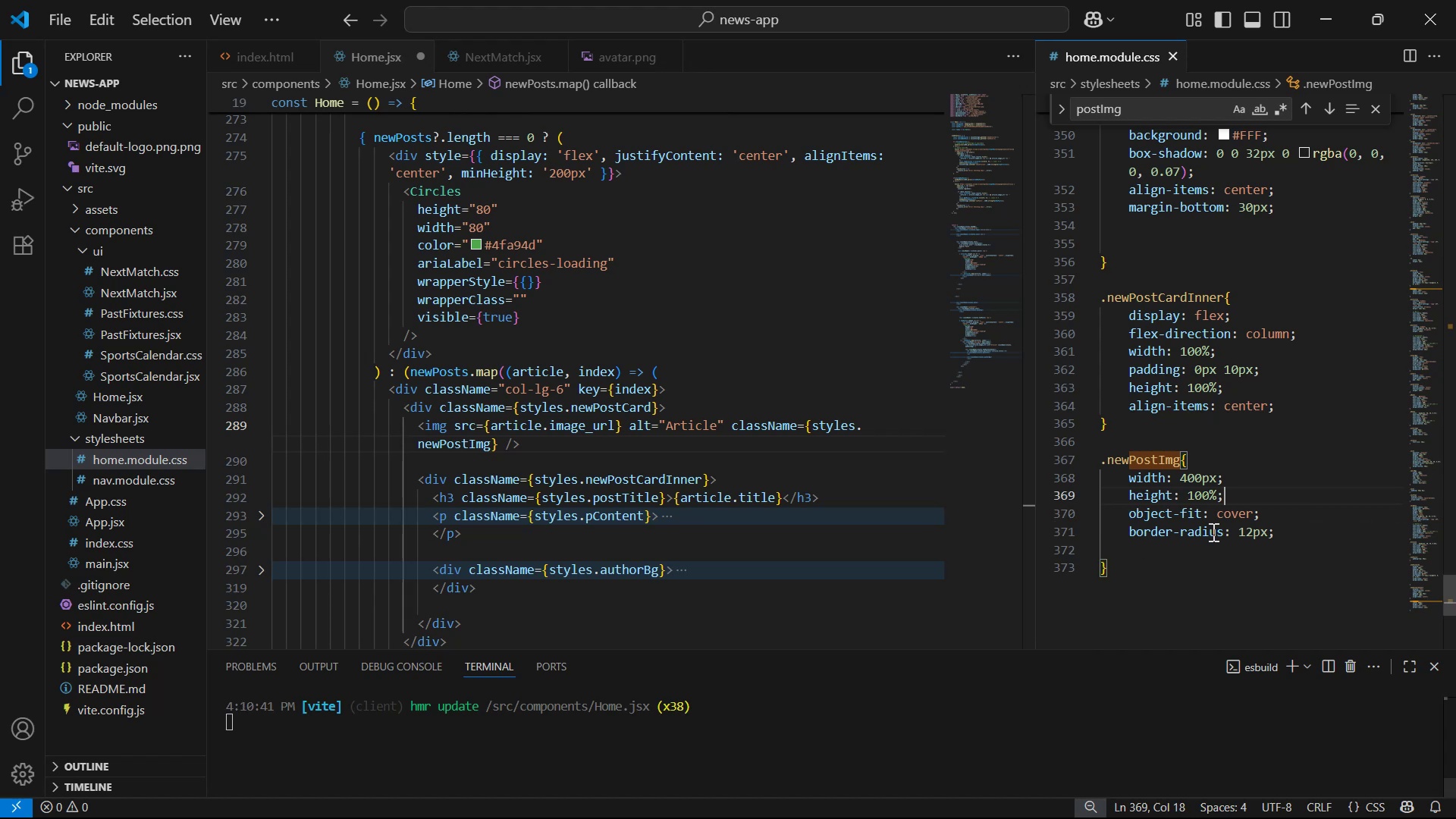 
key(Alt+AltLeft)
 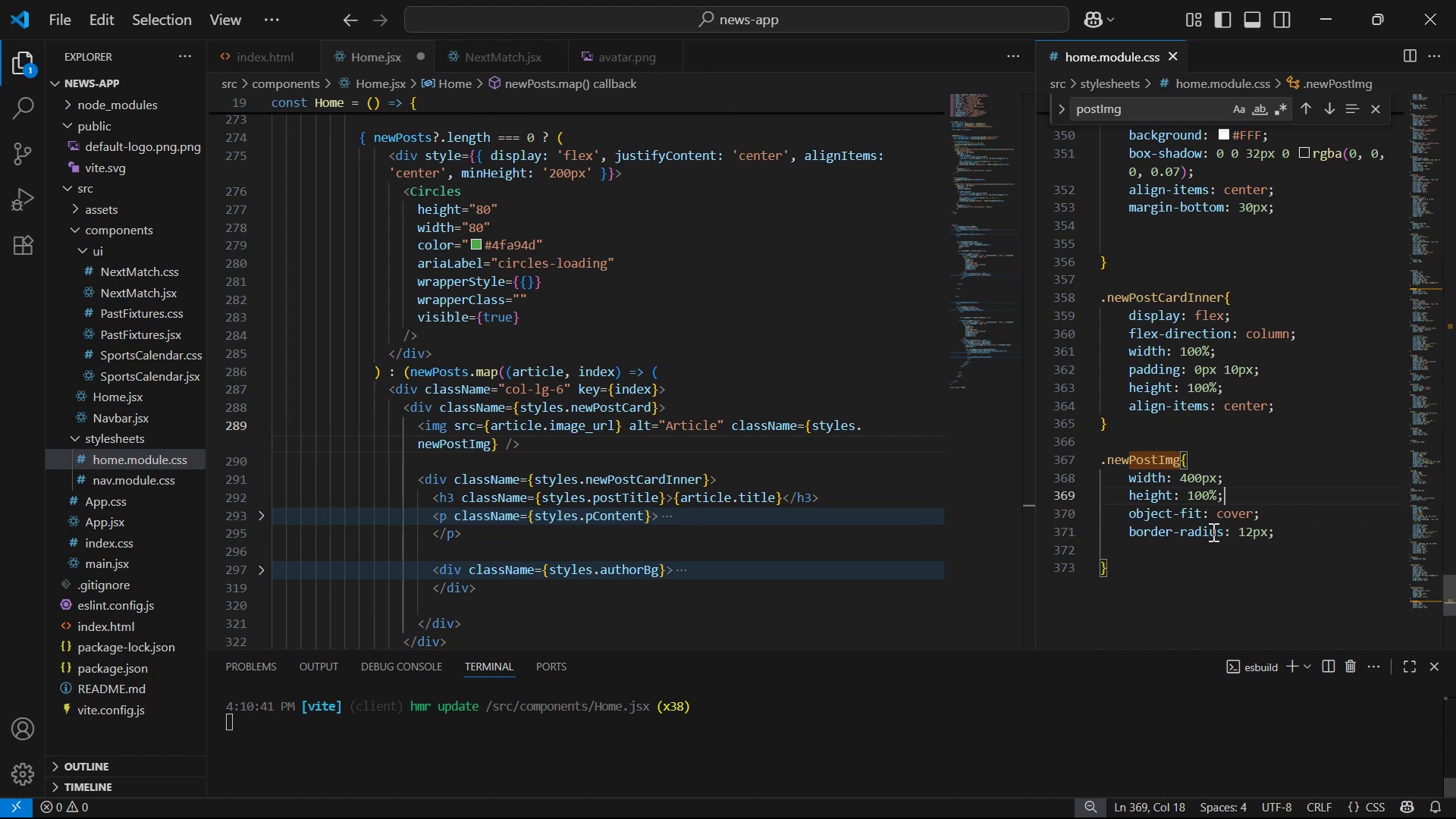 
key(Alt+Tab)
 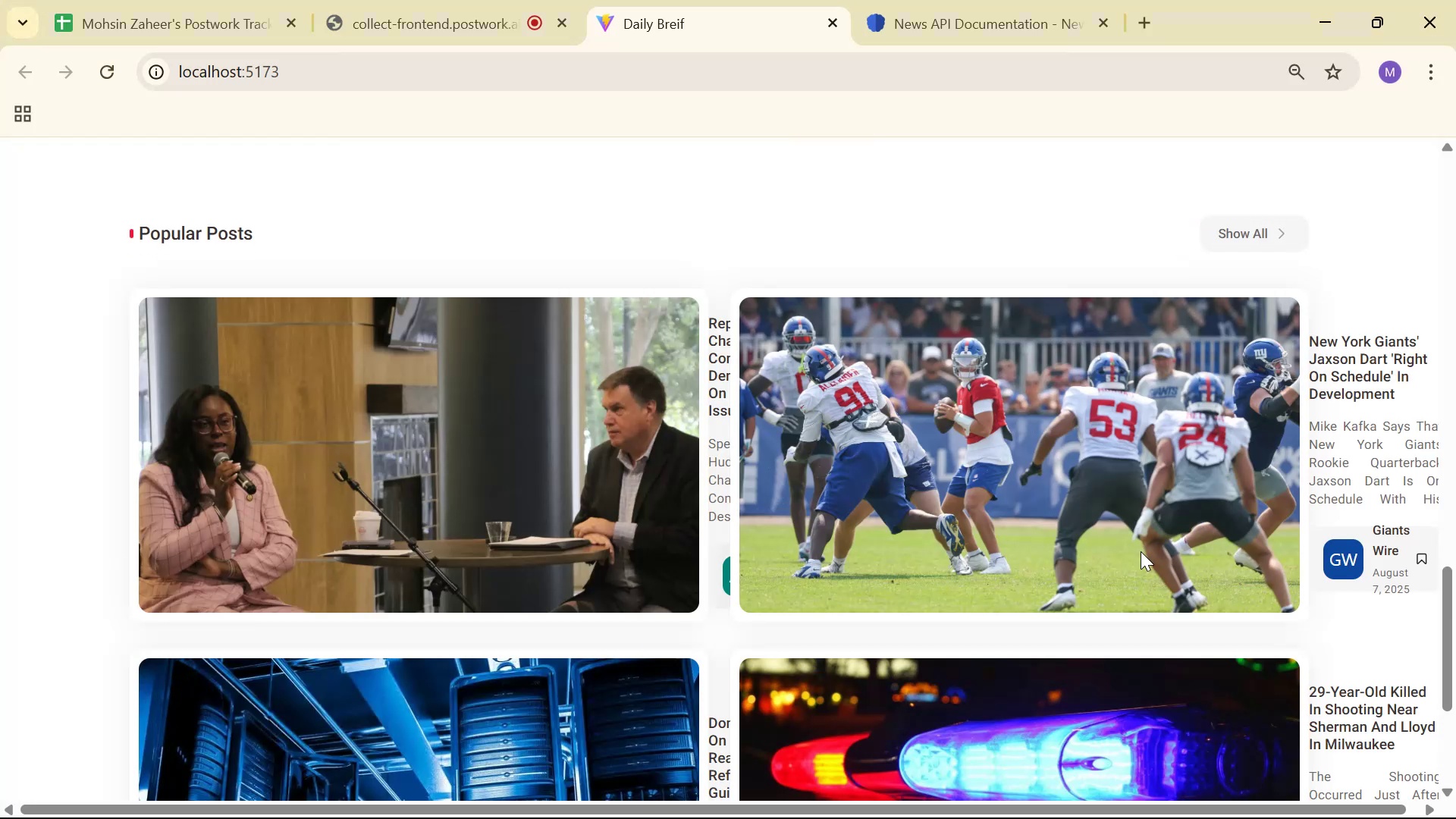 
scroll: coordinate [319, 489], scroll_direction: down, amount: 4.0
 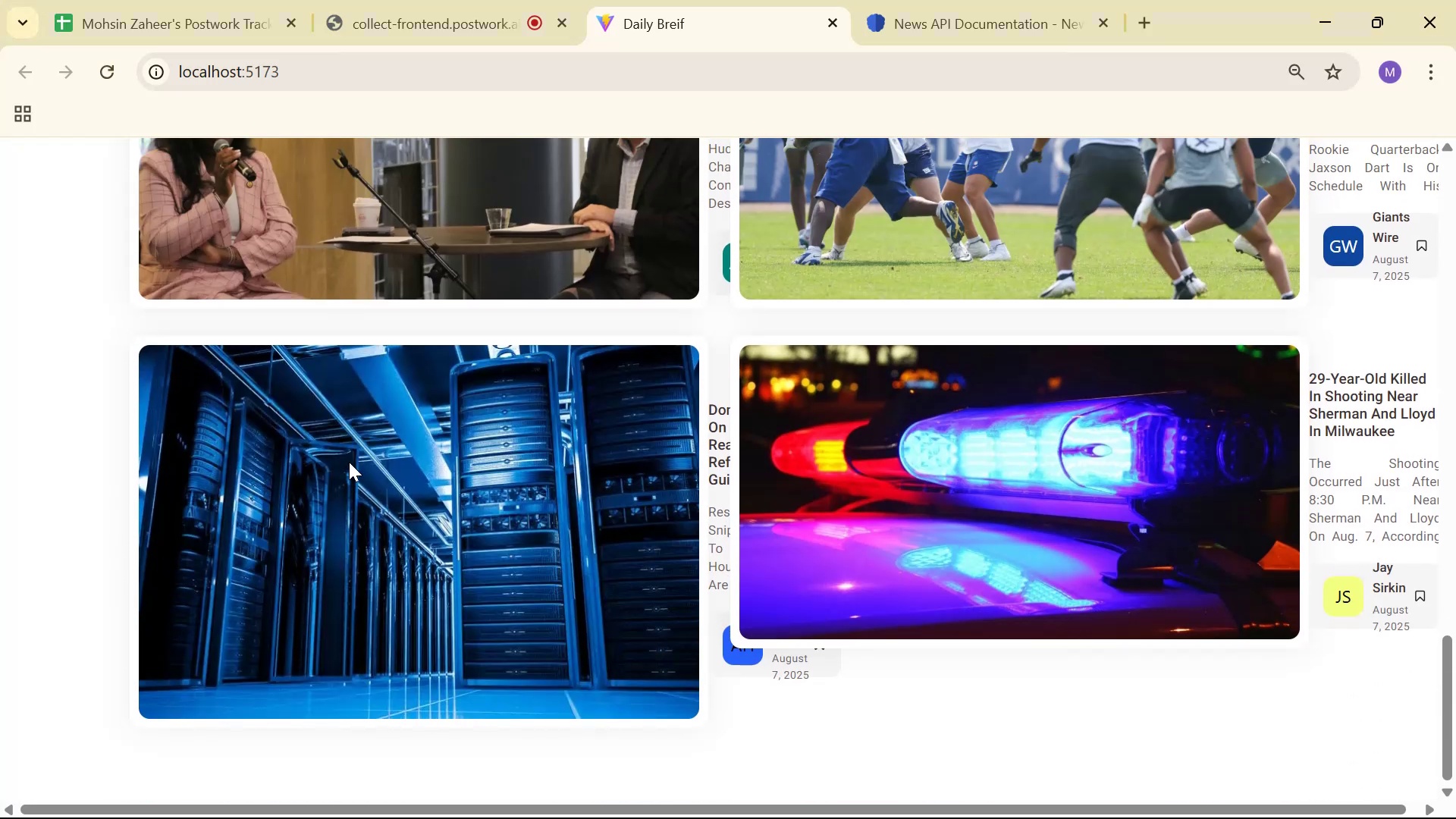 
key(Alt+Tab)
 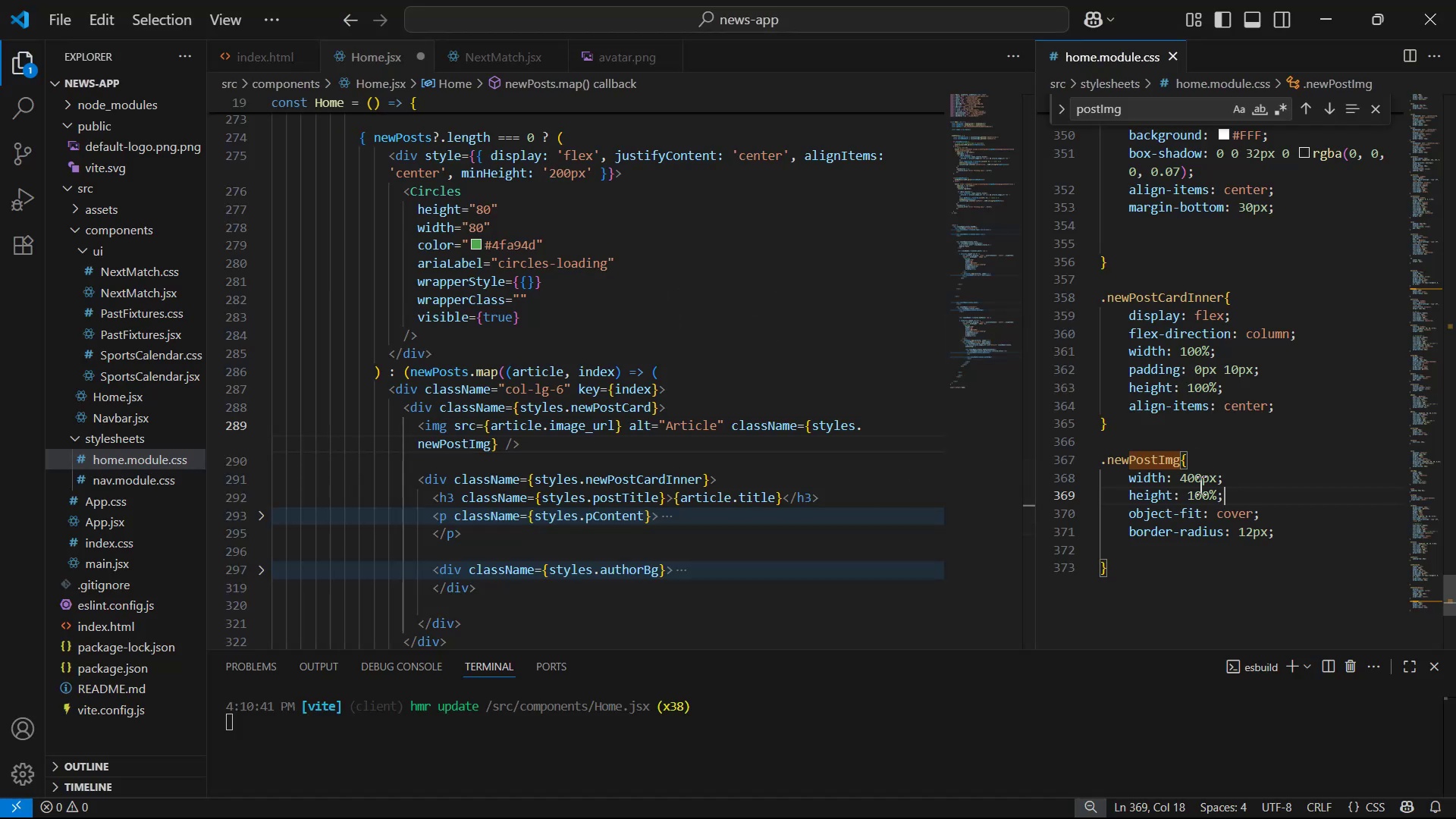 
left_click([1186, 475])
 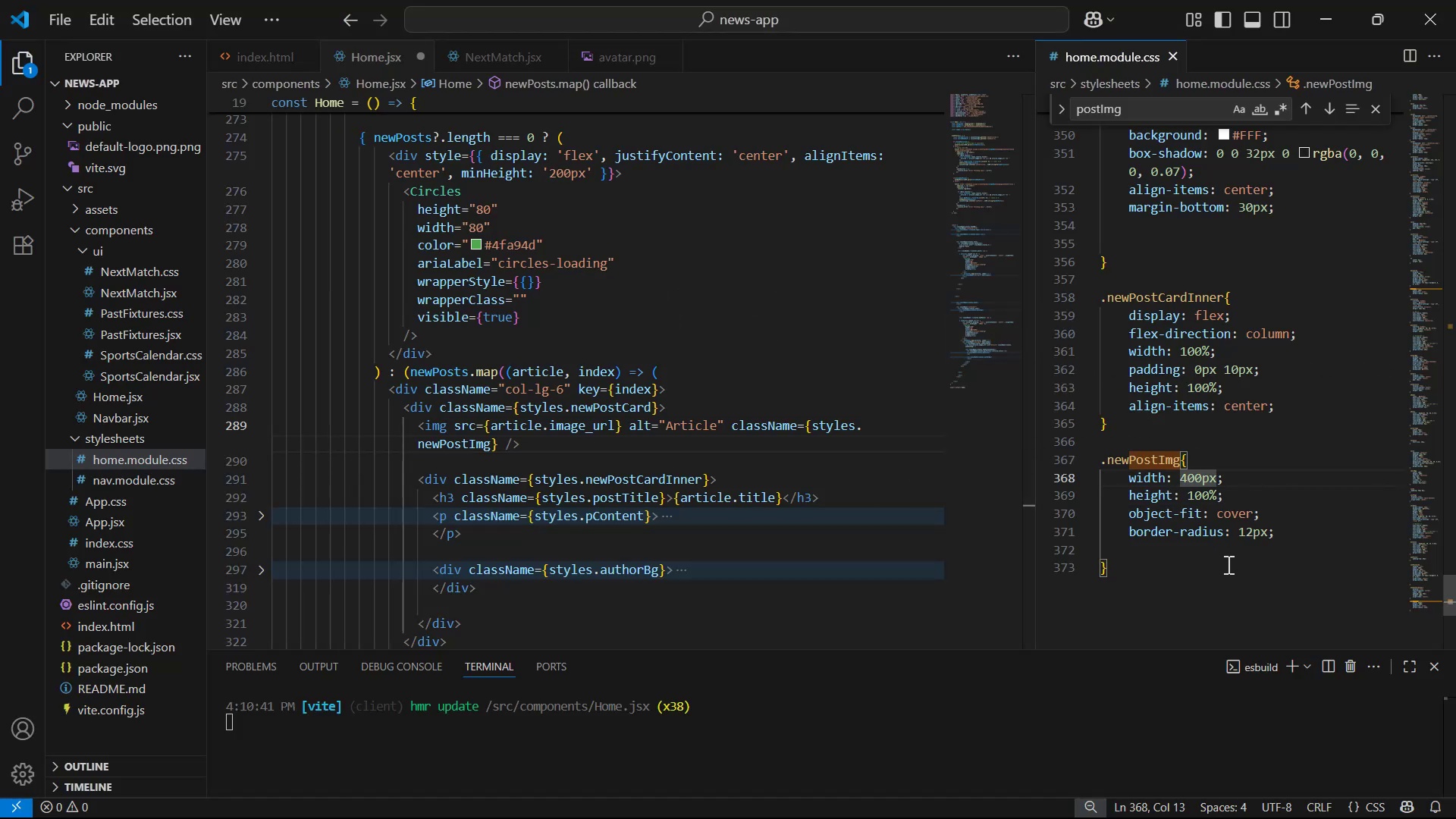 
key(Backspace)
 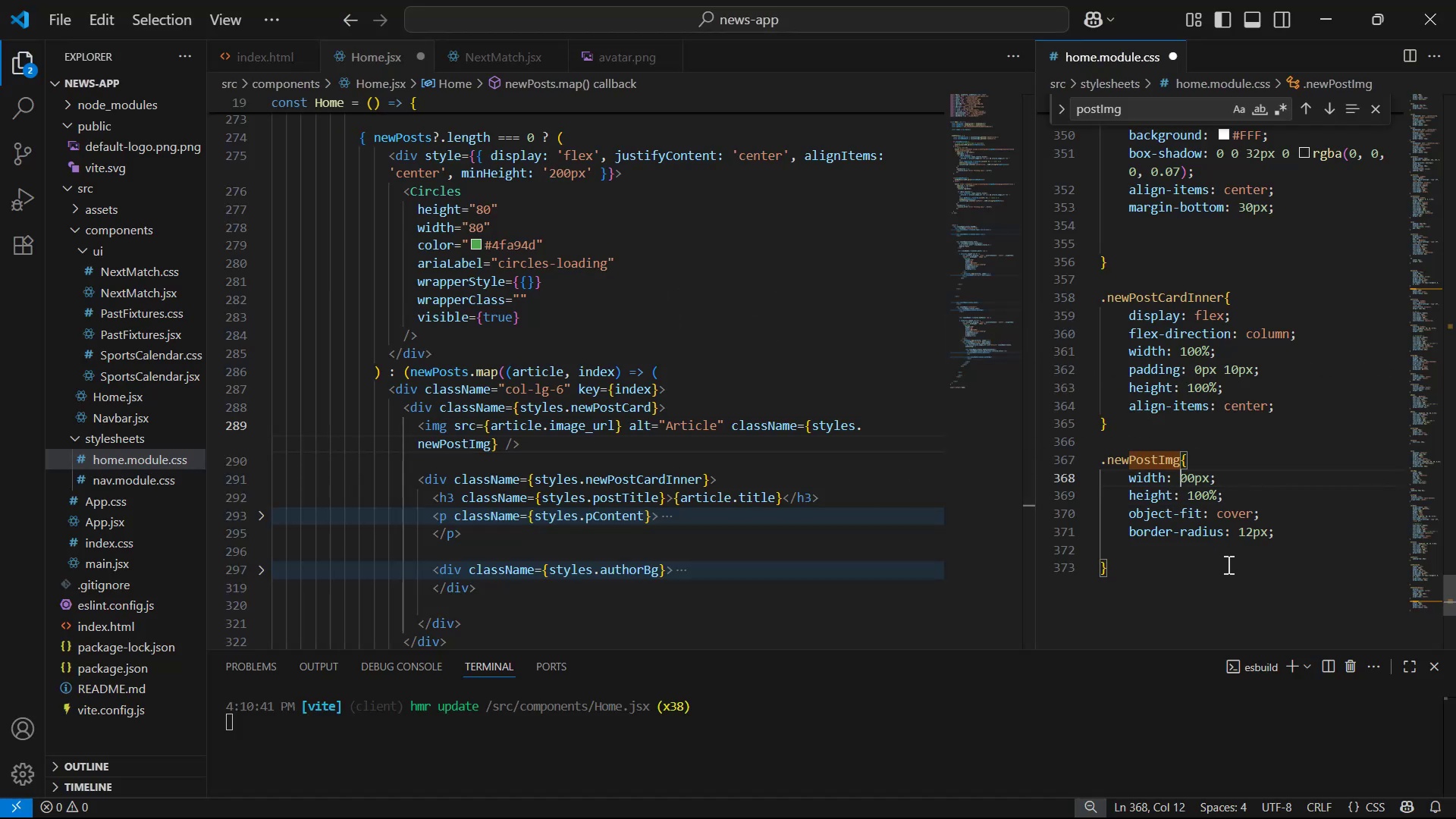 
key(2)
 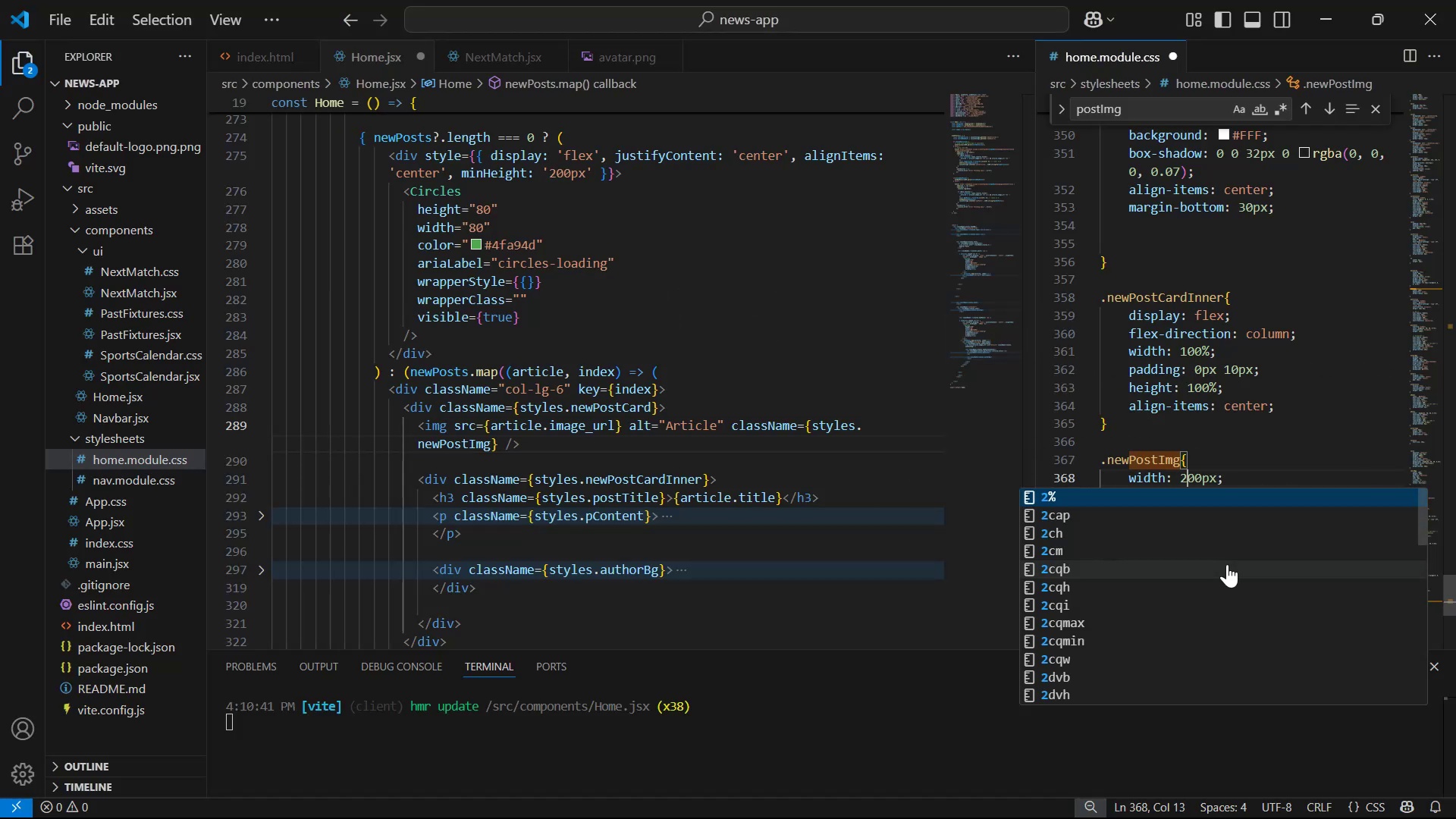 
key(Control+S)
 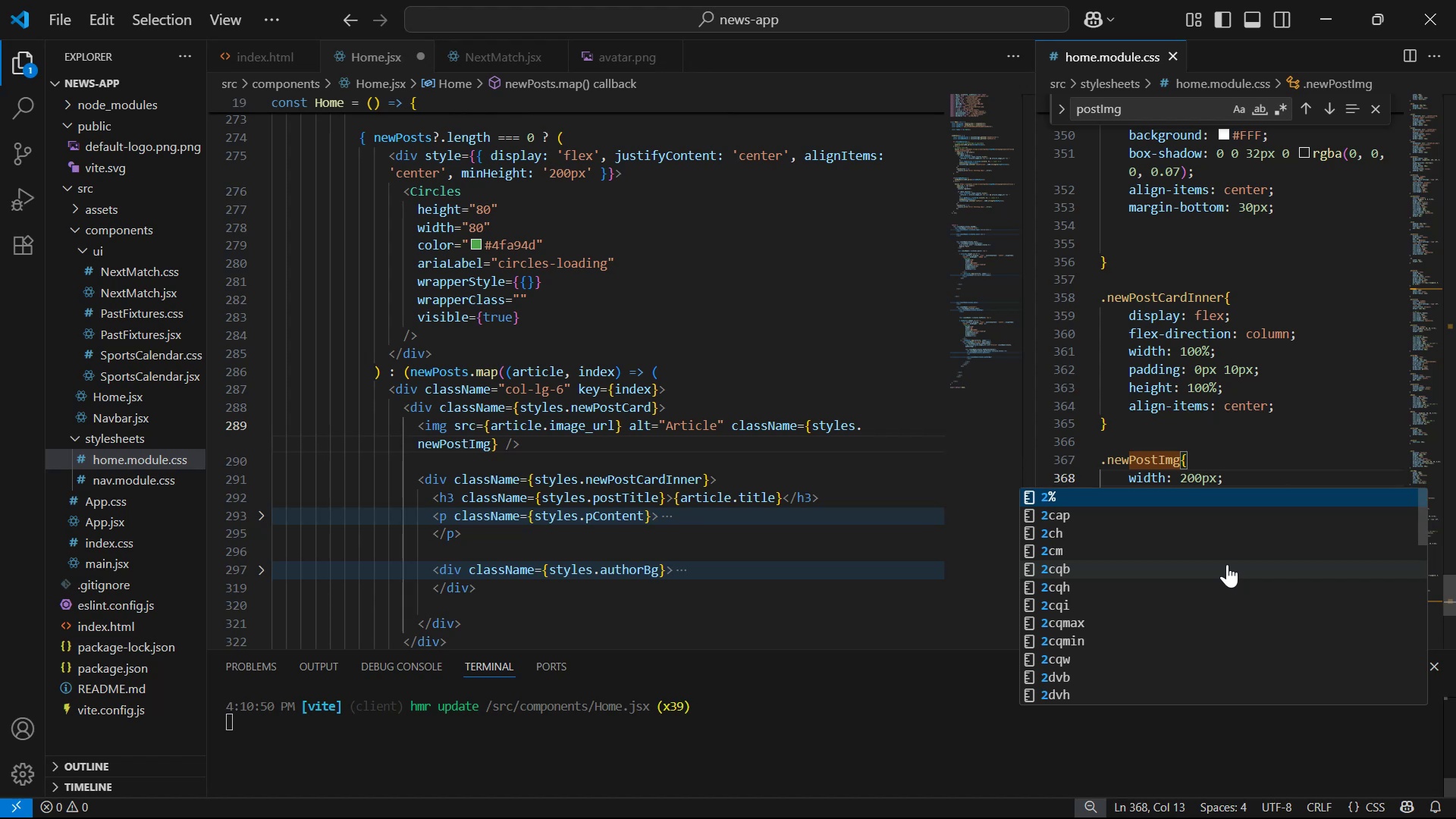 
key(Alt+AltLeft)
 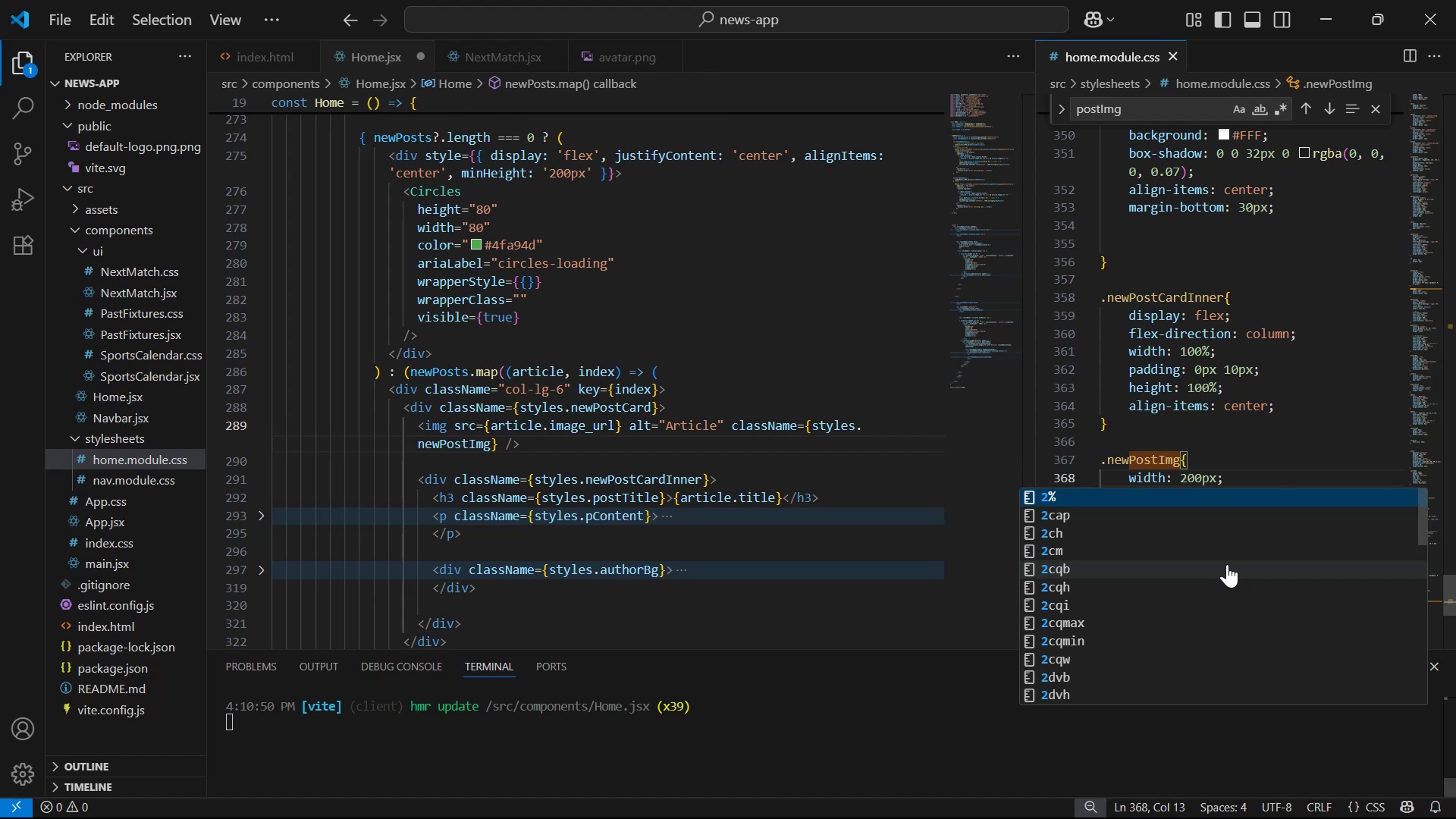 
key(Alt+Tab)
 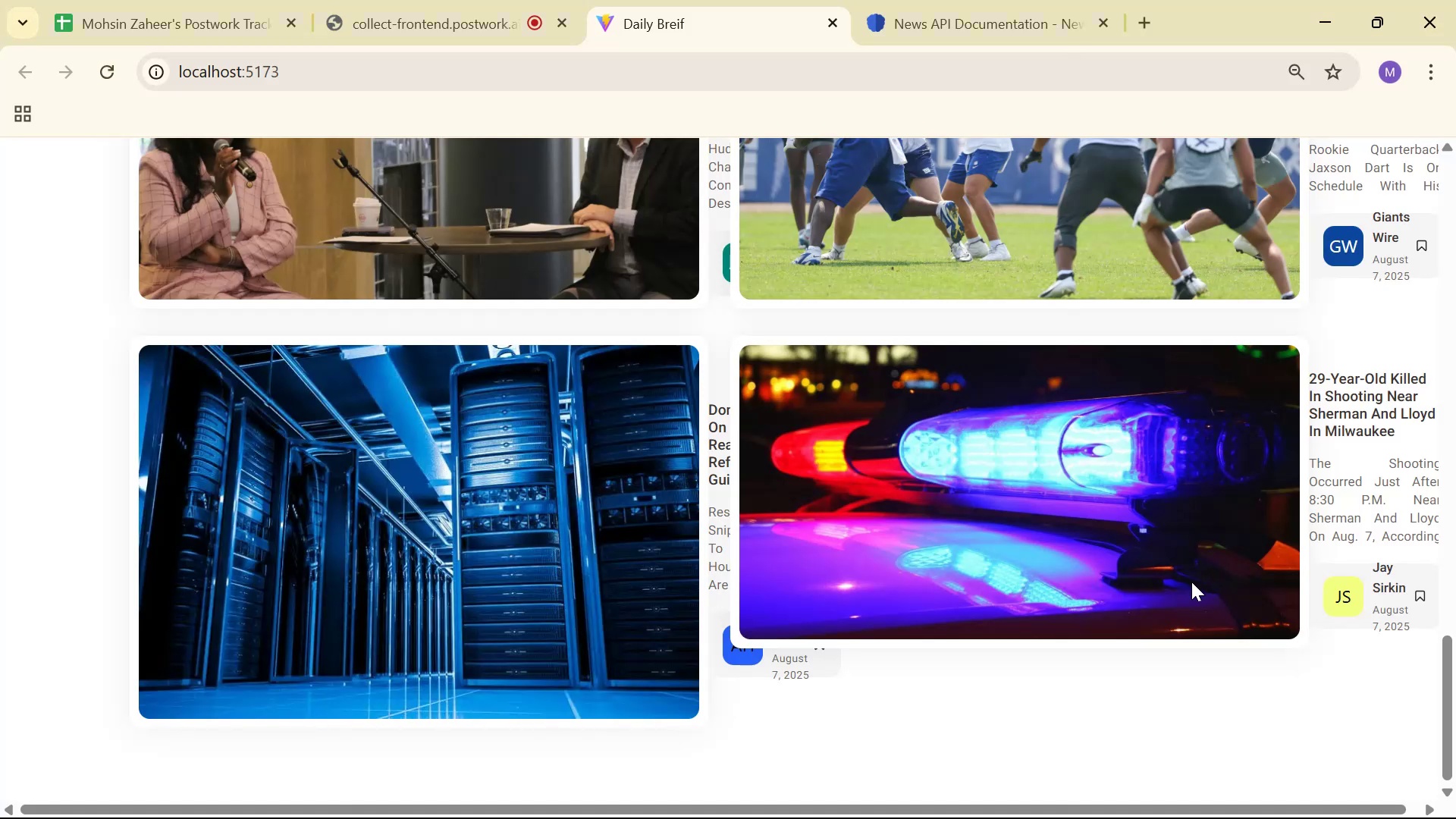 
key(Alt+AltLeft)
 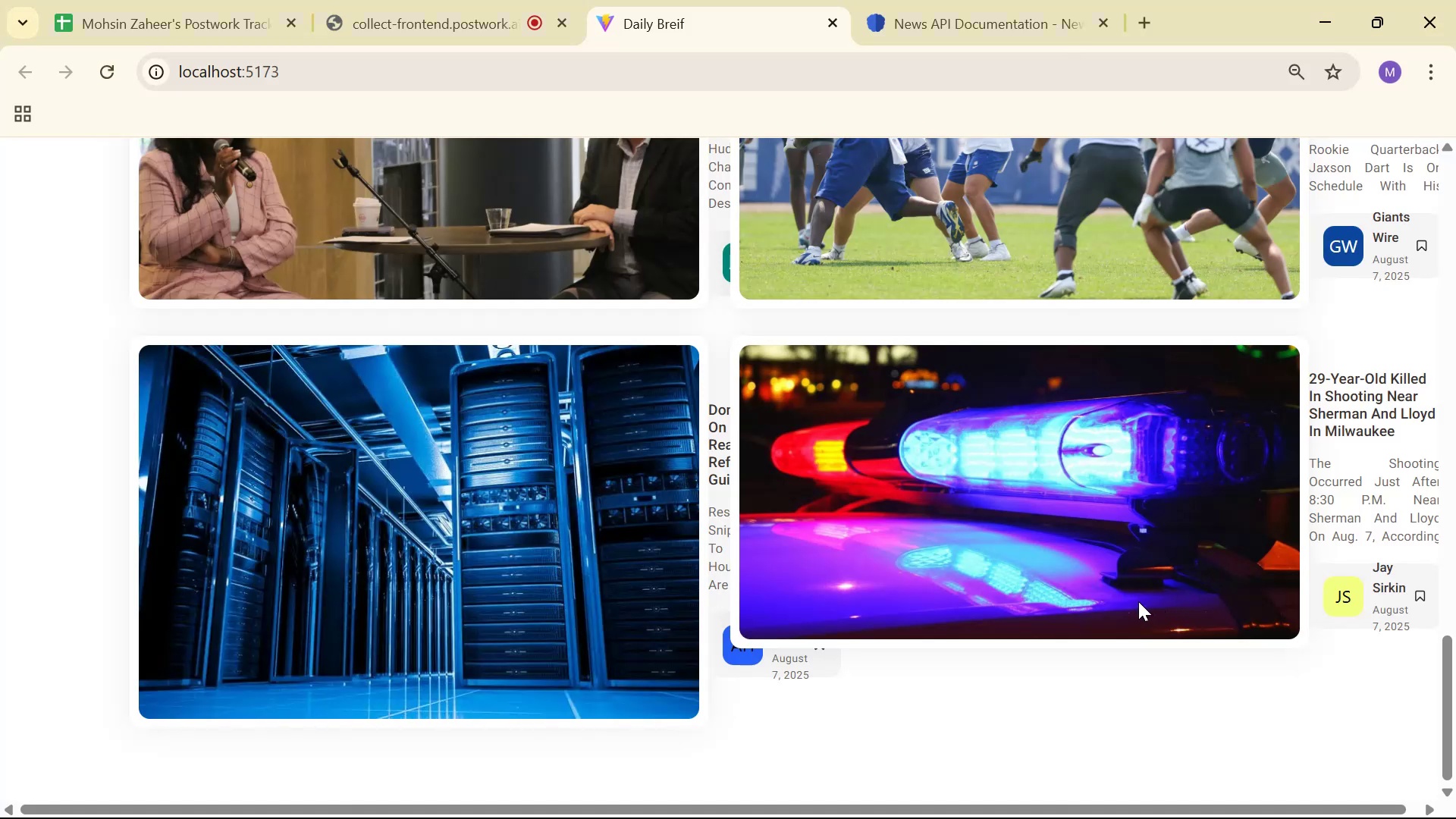 
key(Alt+Tab)
 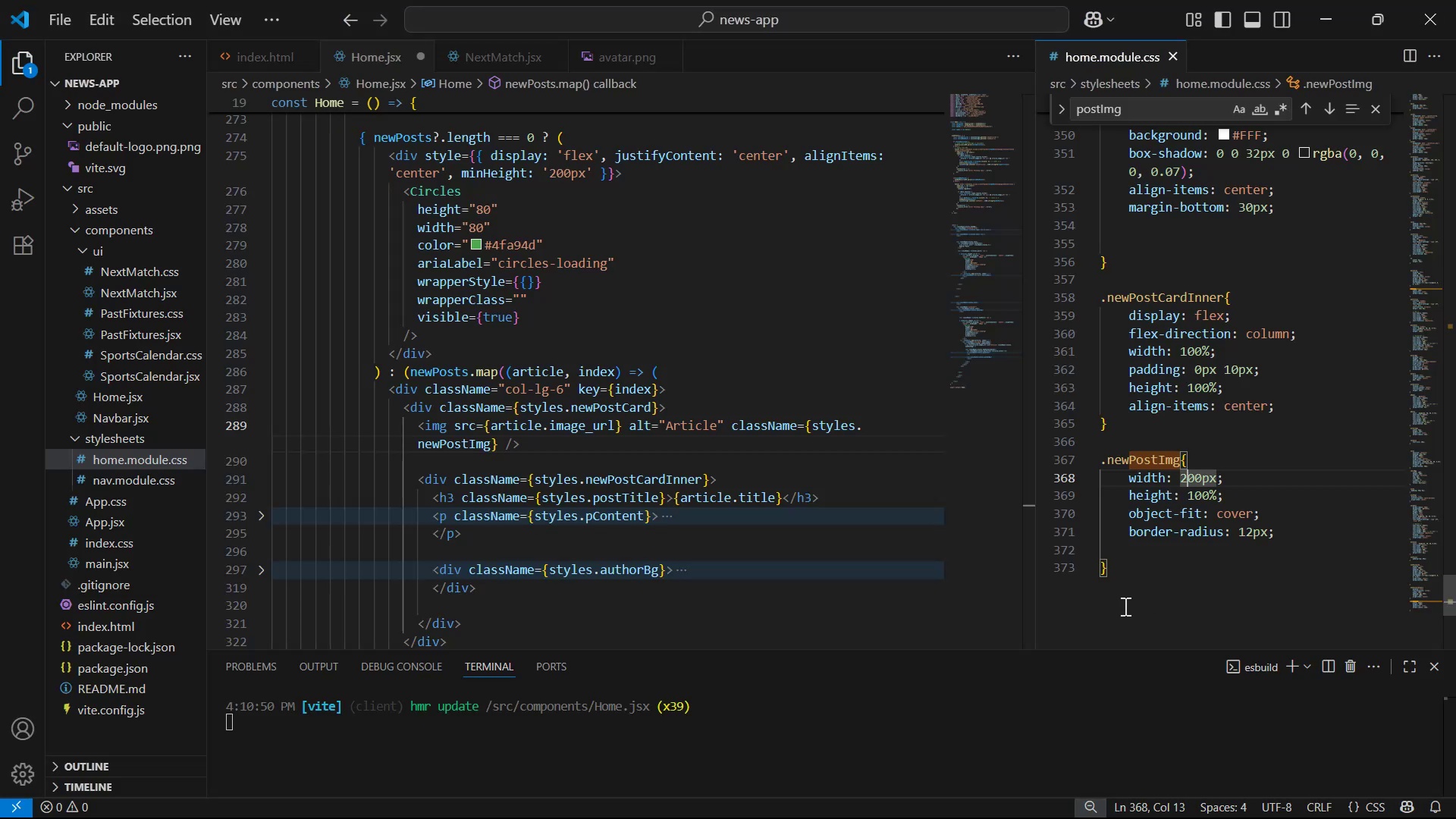 
key(Alt+AltLeft)
 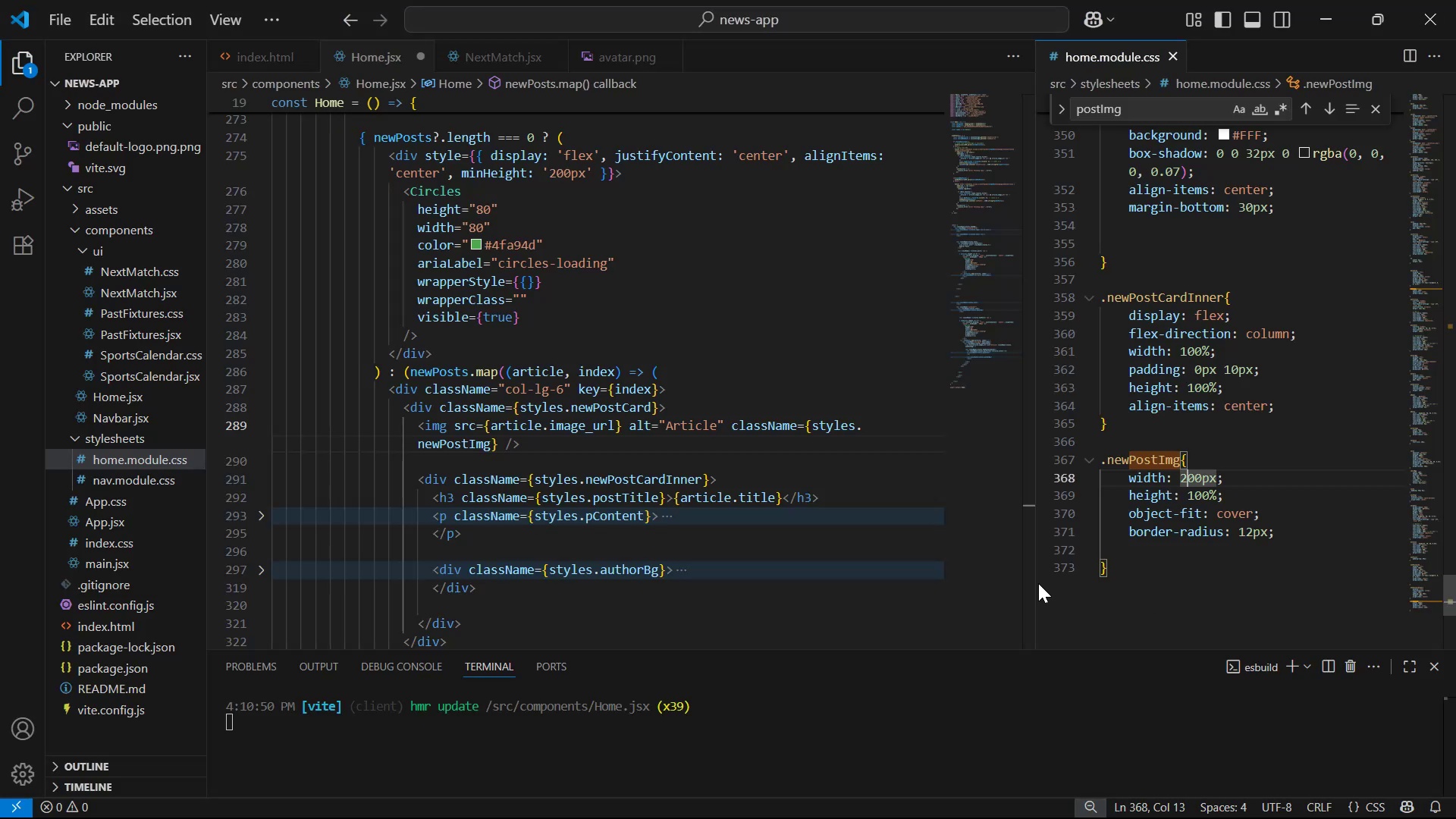 
key(Alt+Tab)
 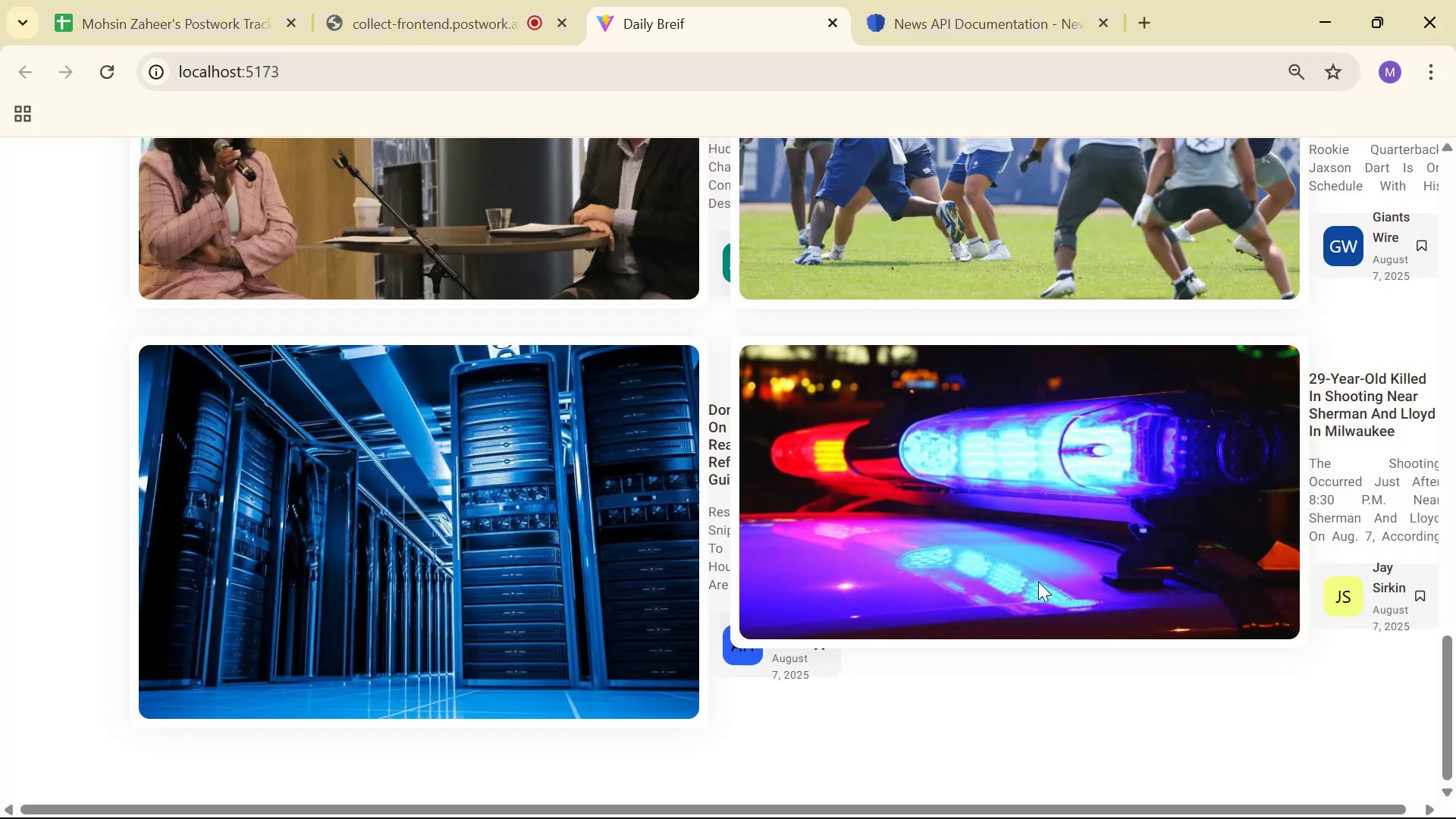 
key(Alt+AltLeft)
 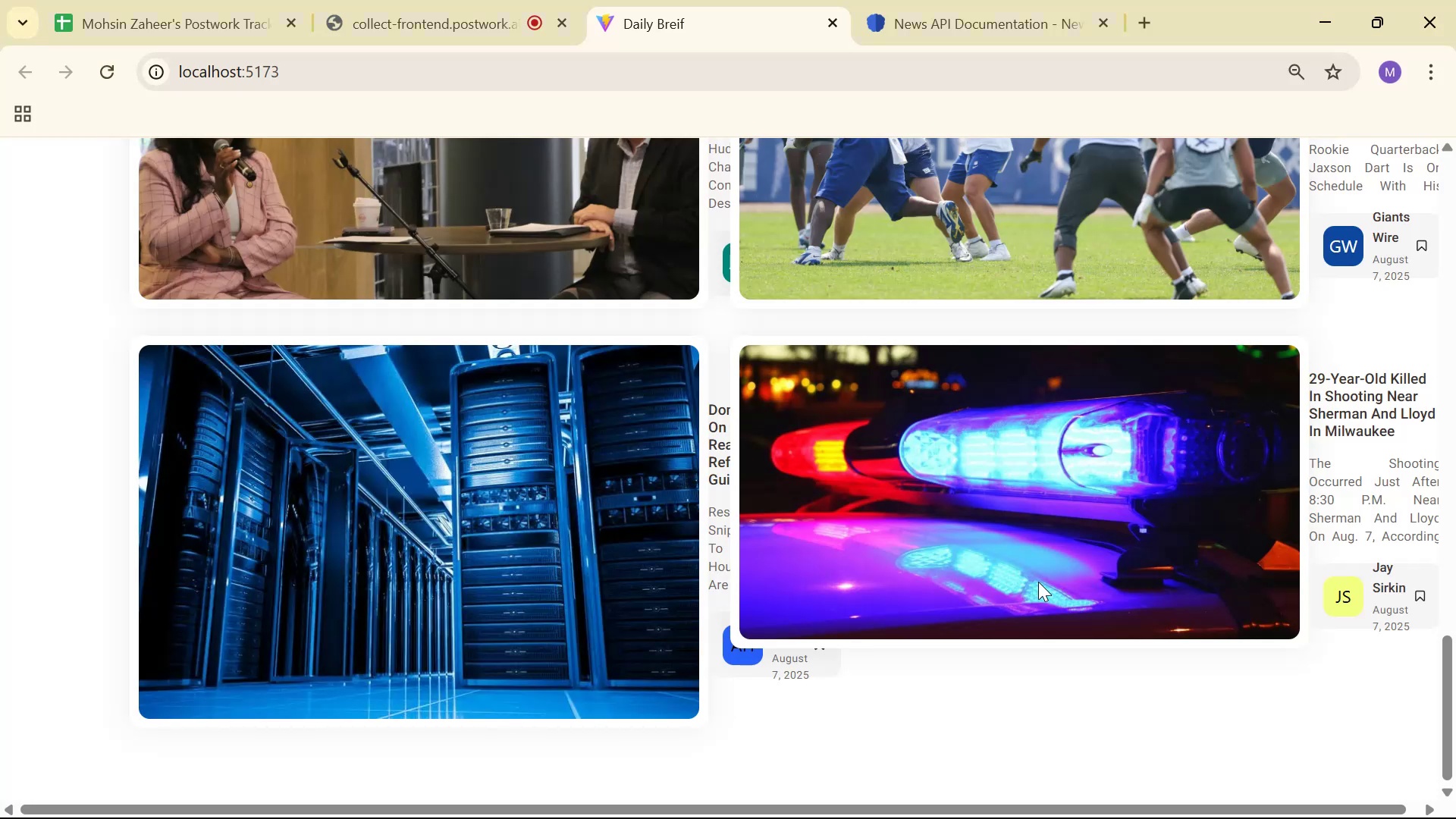 
key(Alt+Tab)
 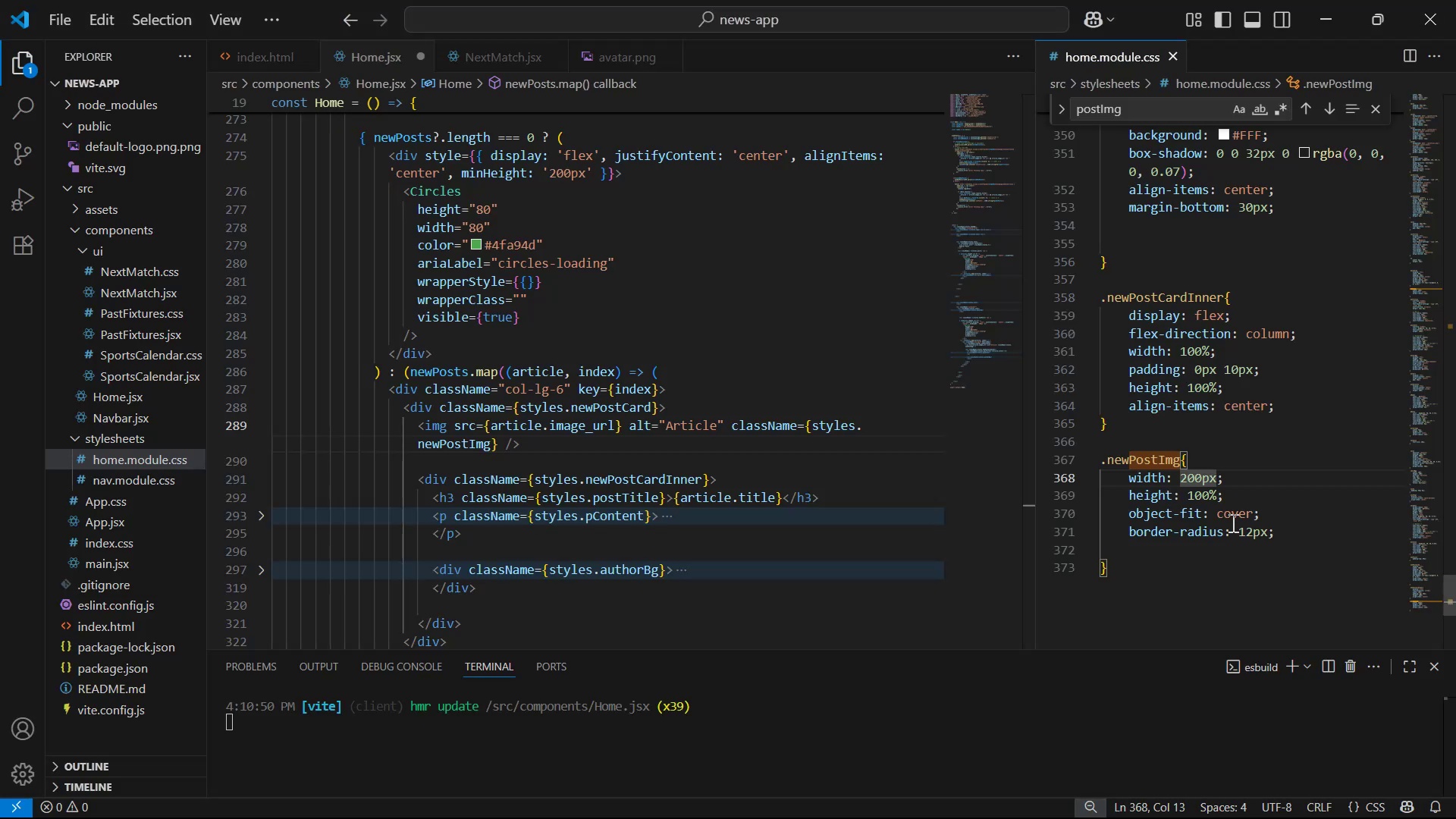 
left_click([1263, 456])
 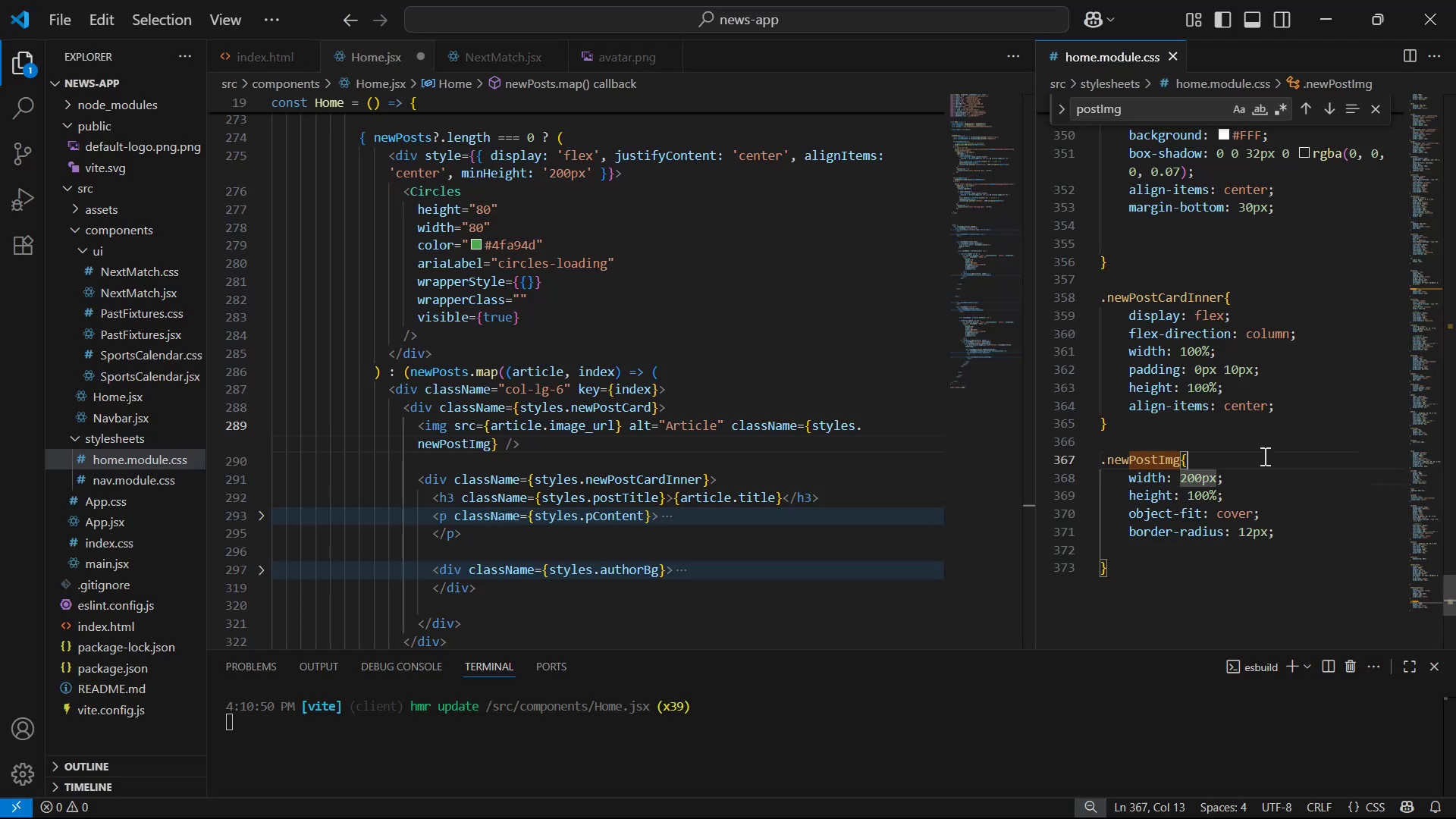 
key(Control+S)
 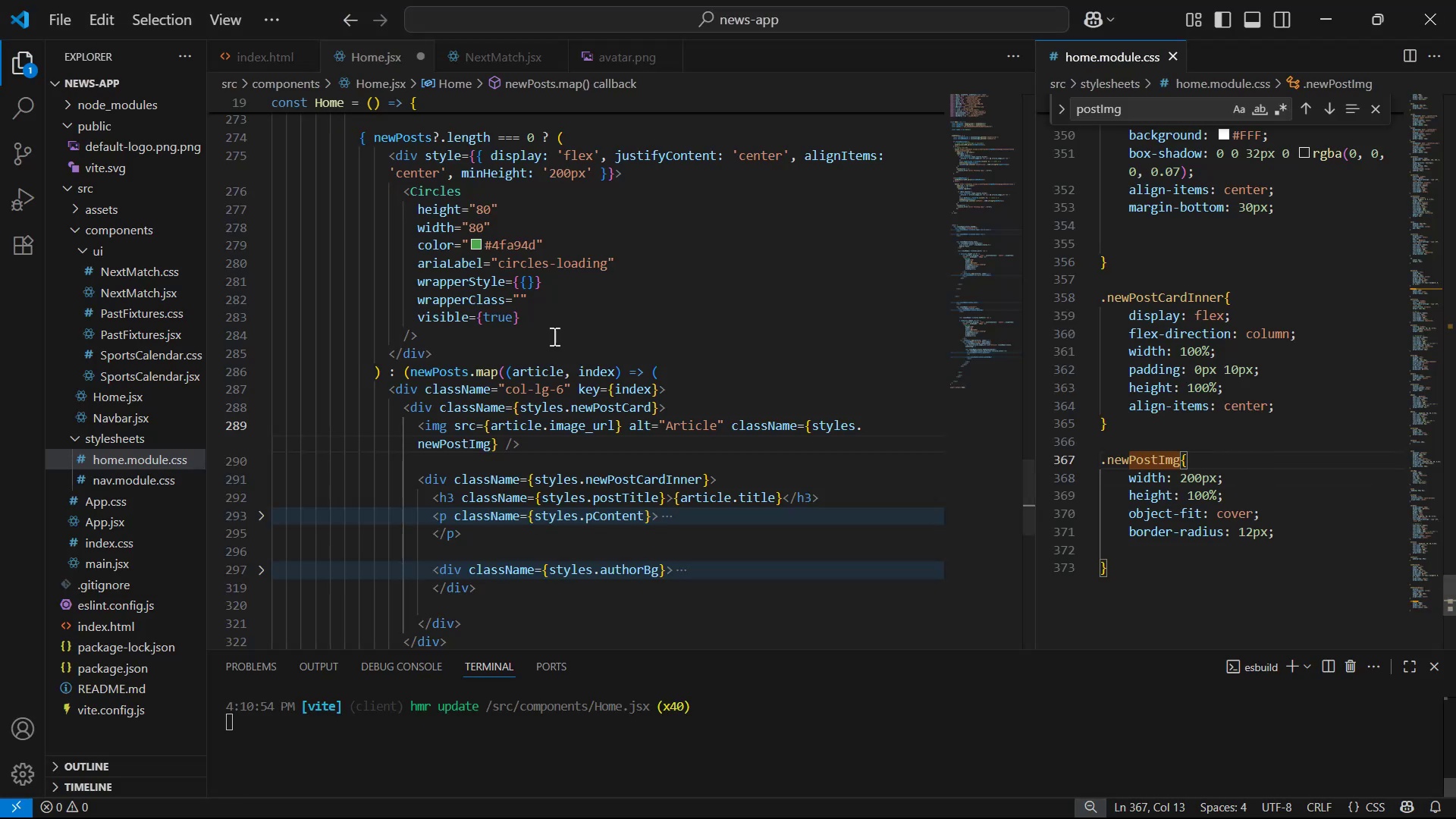 
left_click([554, 334])
 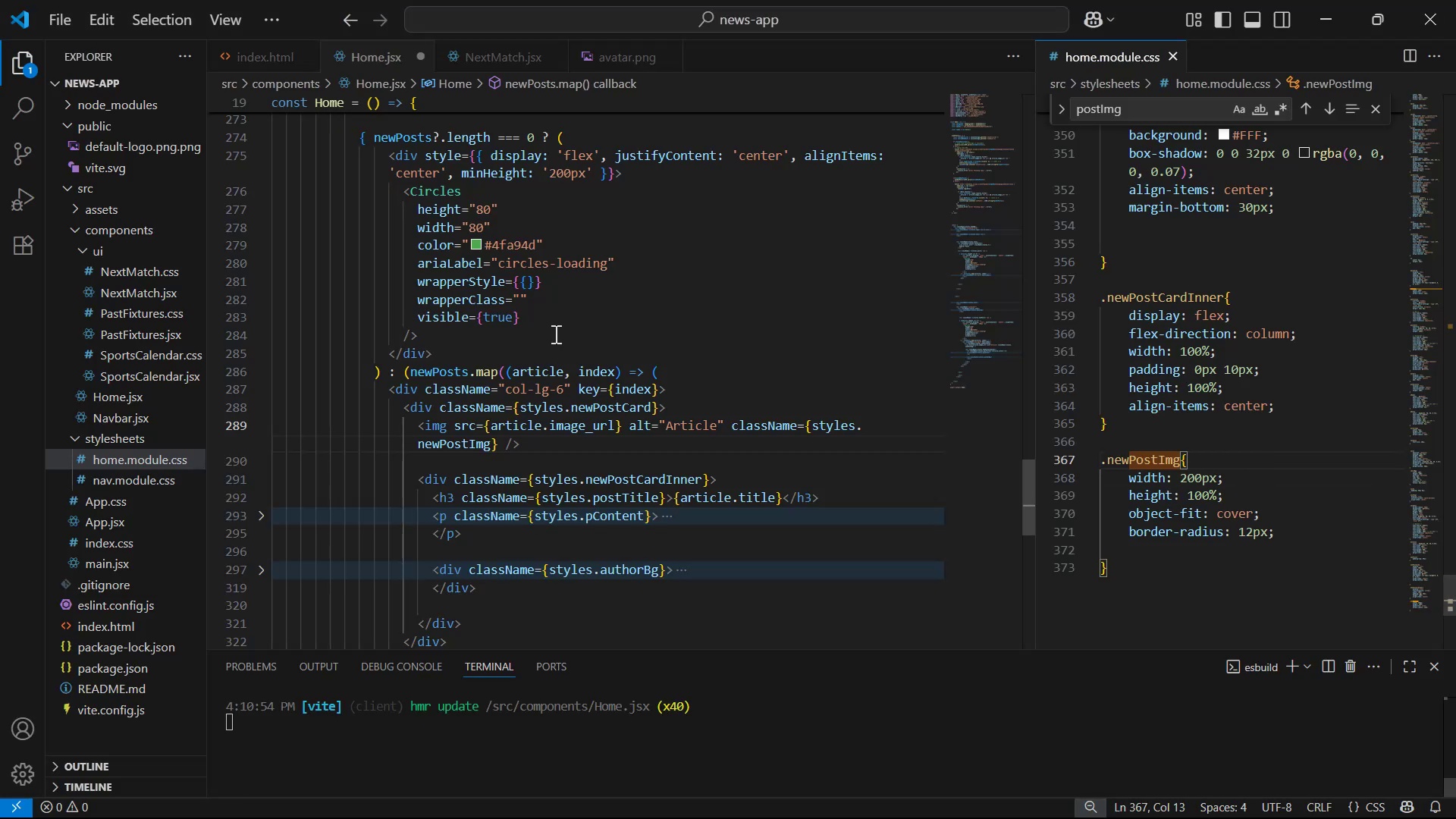 
key(Control+S)
 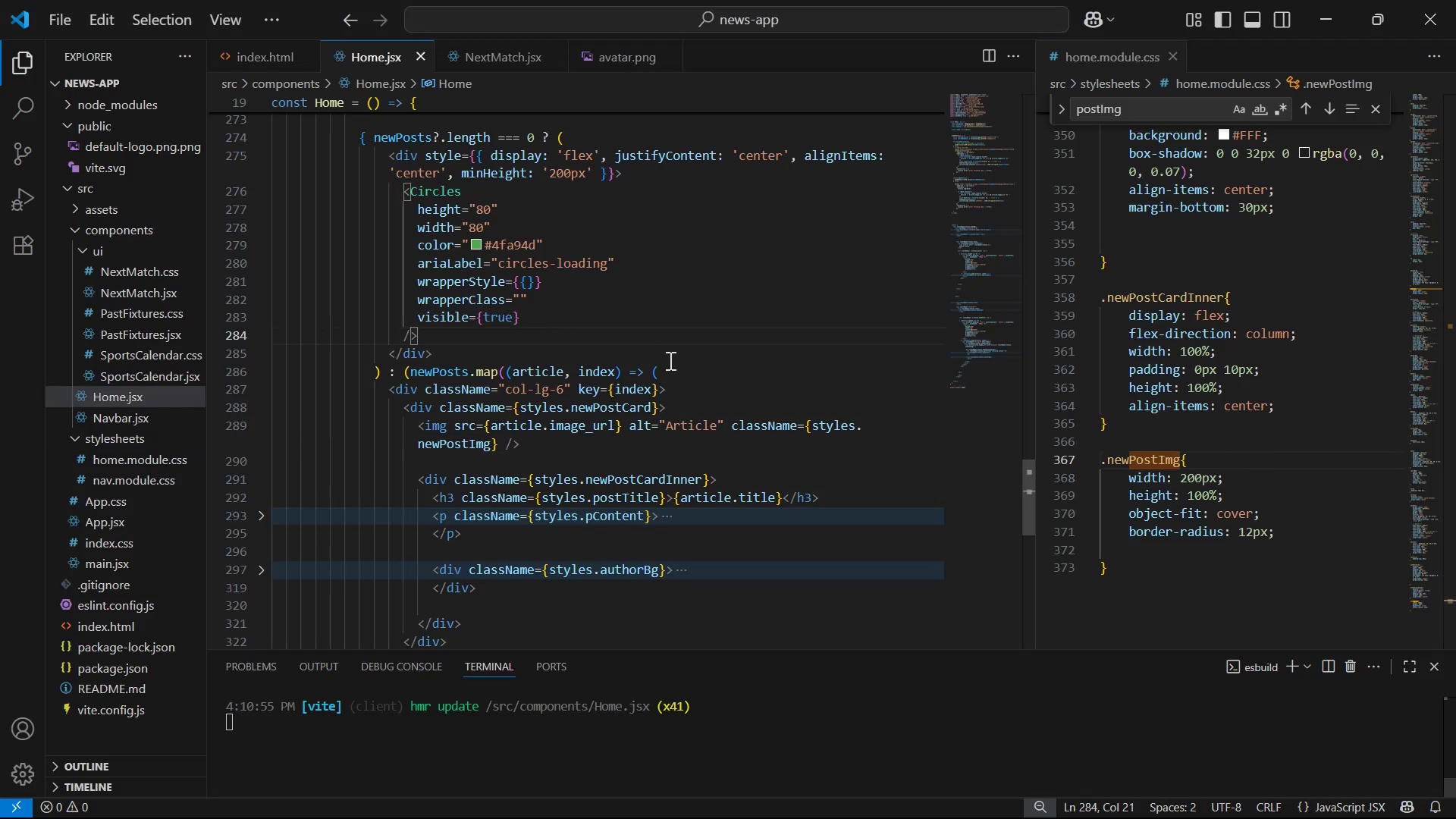 
key(Alt+AltLeft)
 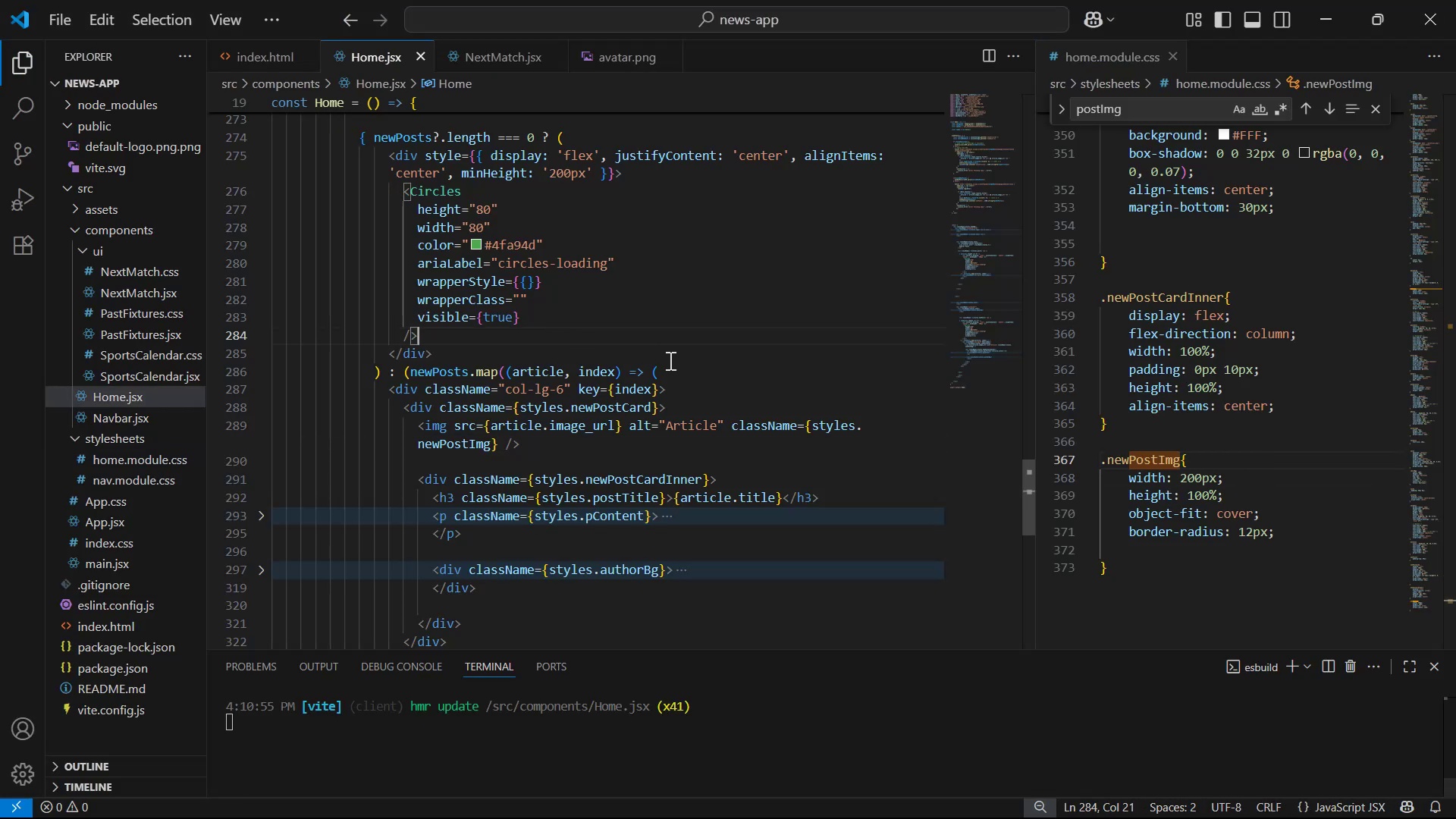 
key(Alt+Tab)
 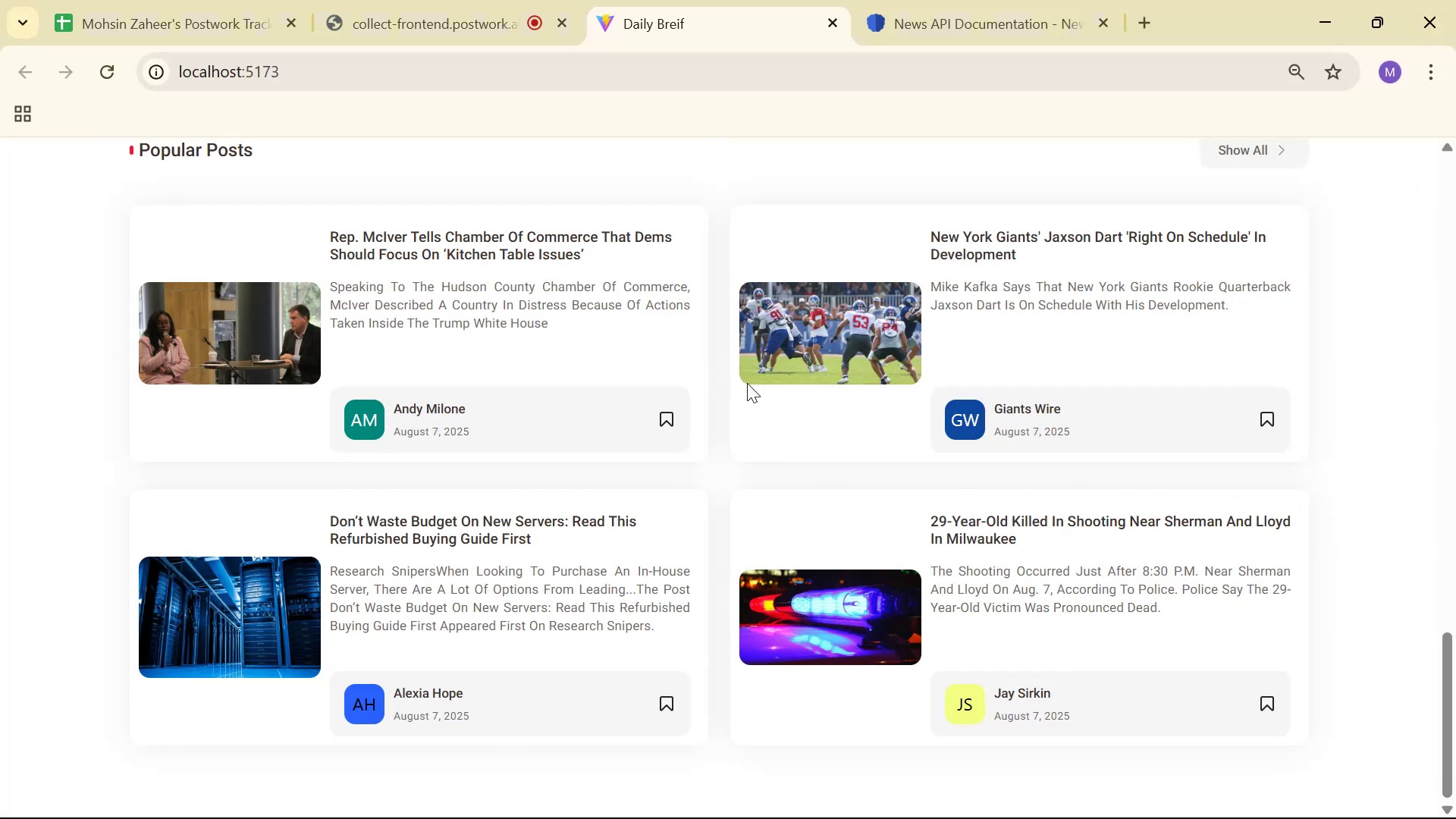 
key(Alt+AltLeft)
 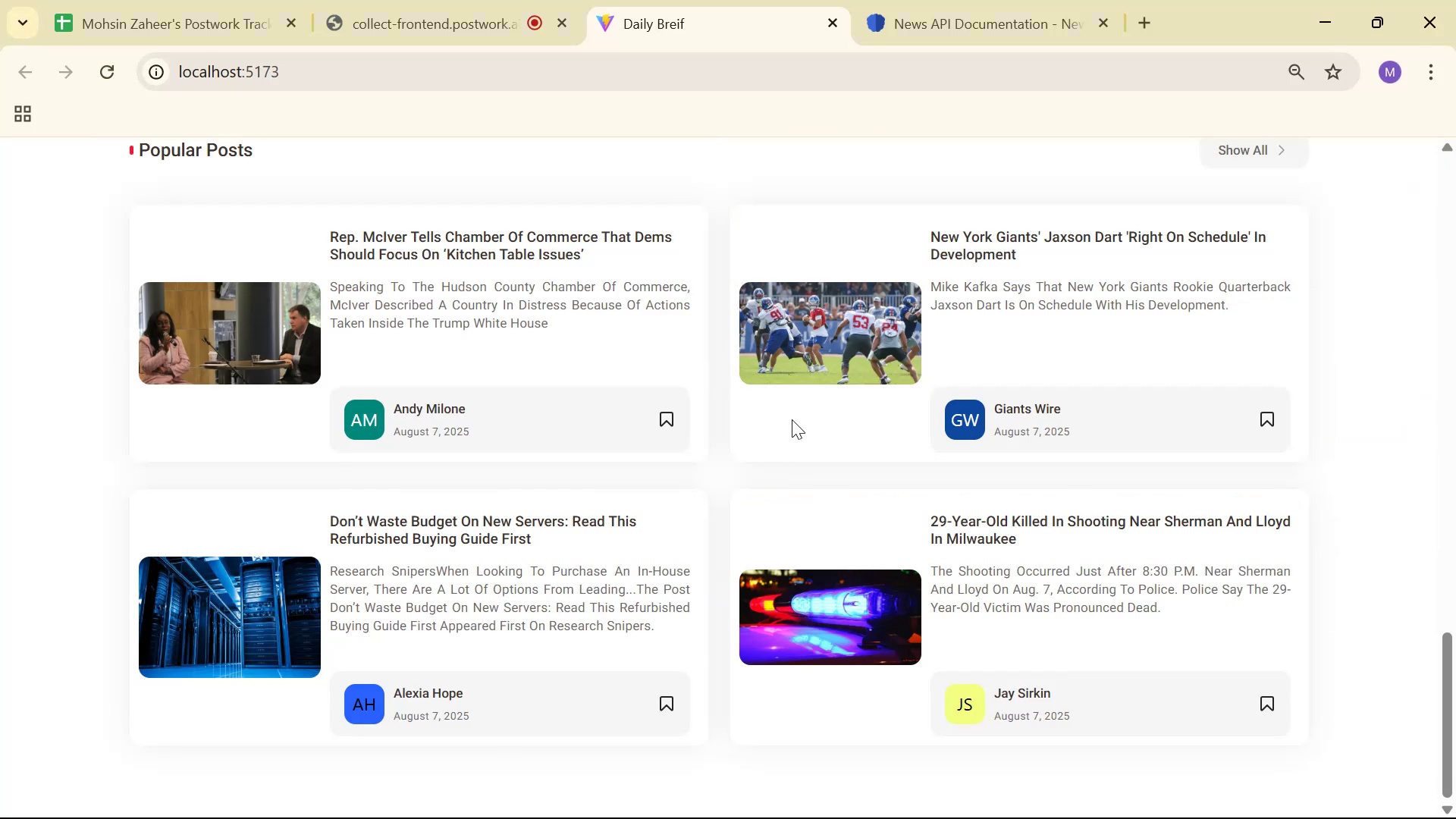 
key(Alt+Tab)
 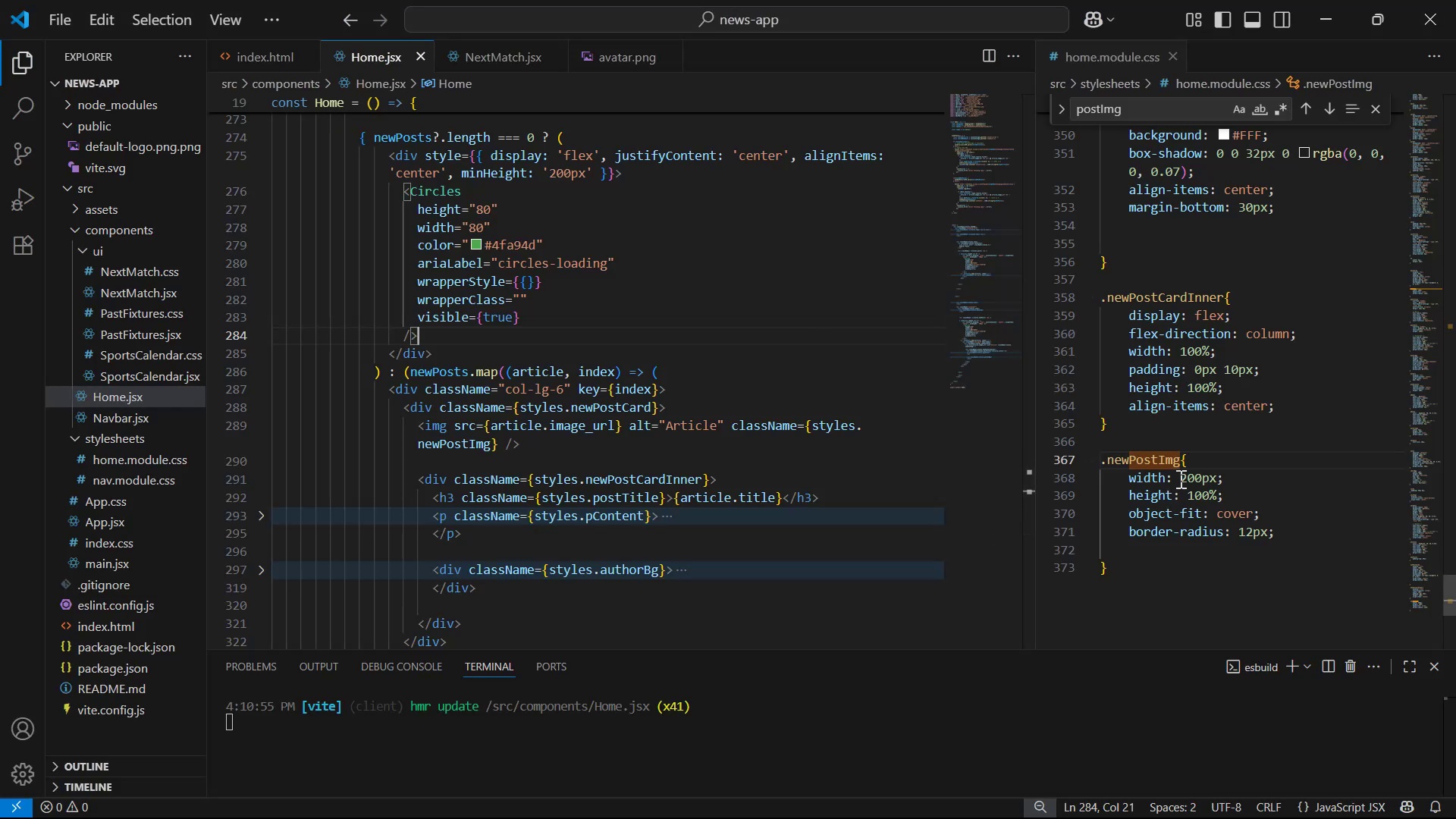 
double_click([1184, 479])
 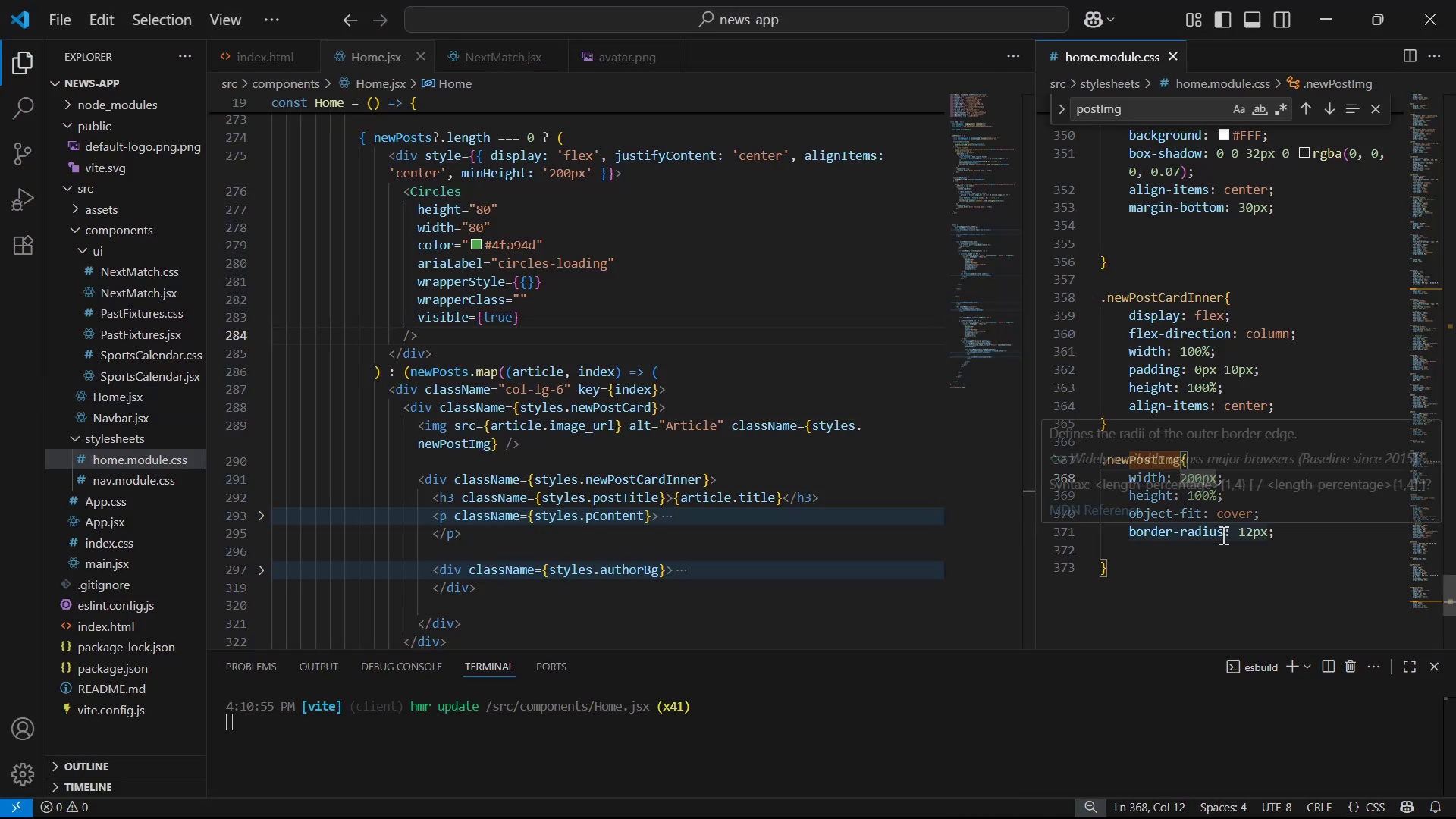 
key(ArrowRight)
 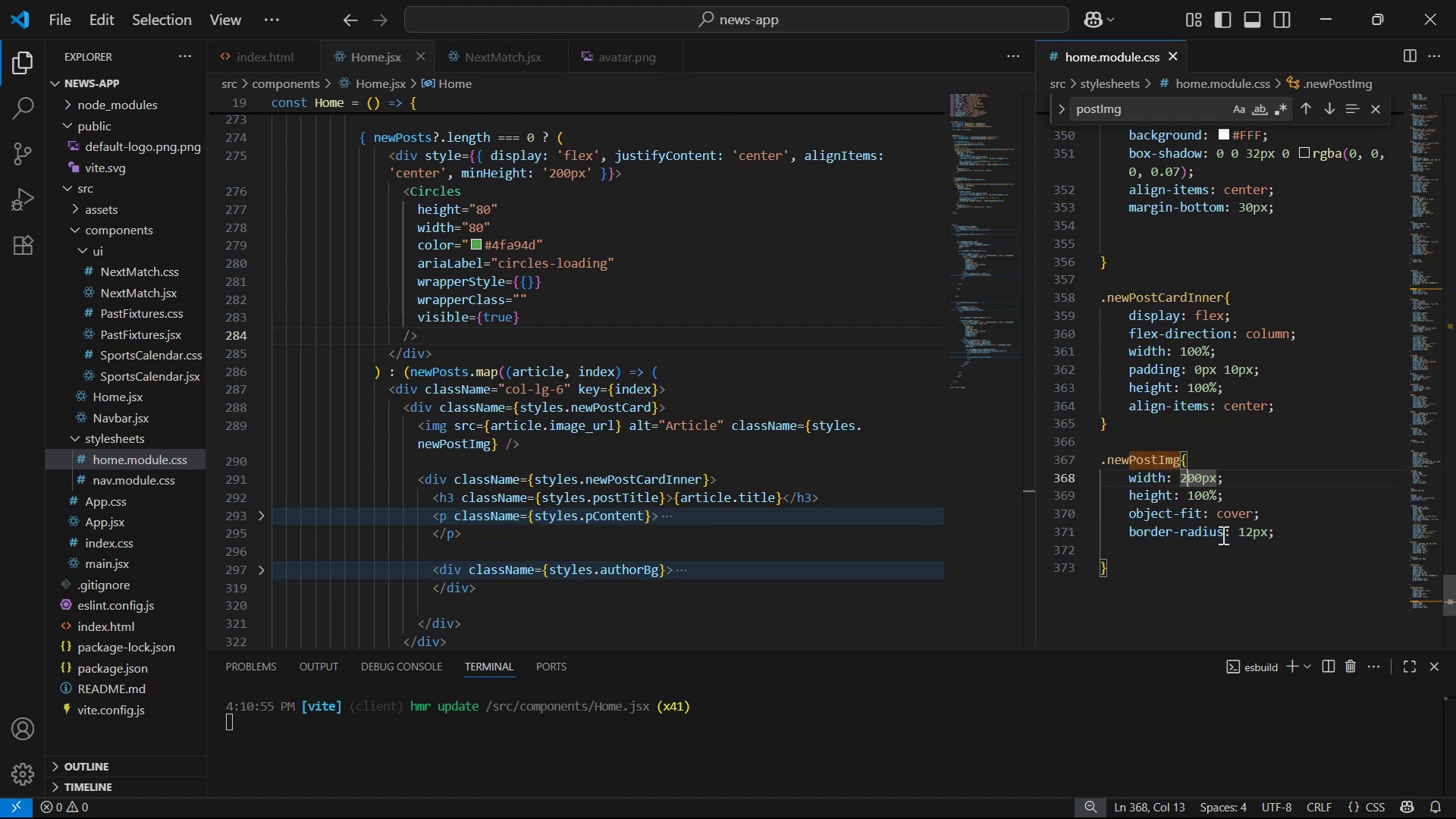 
key(Backspace)
 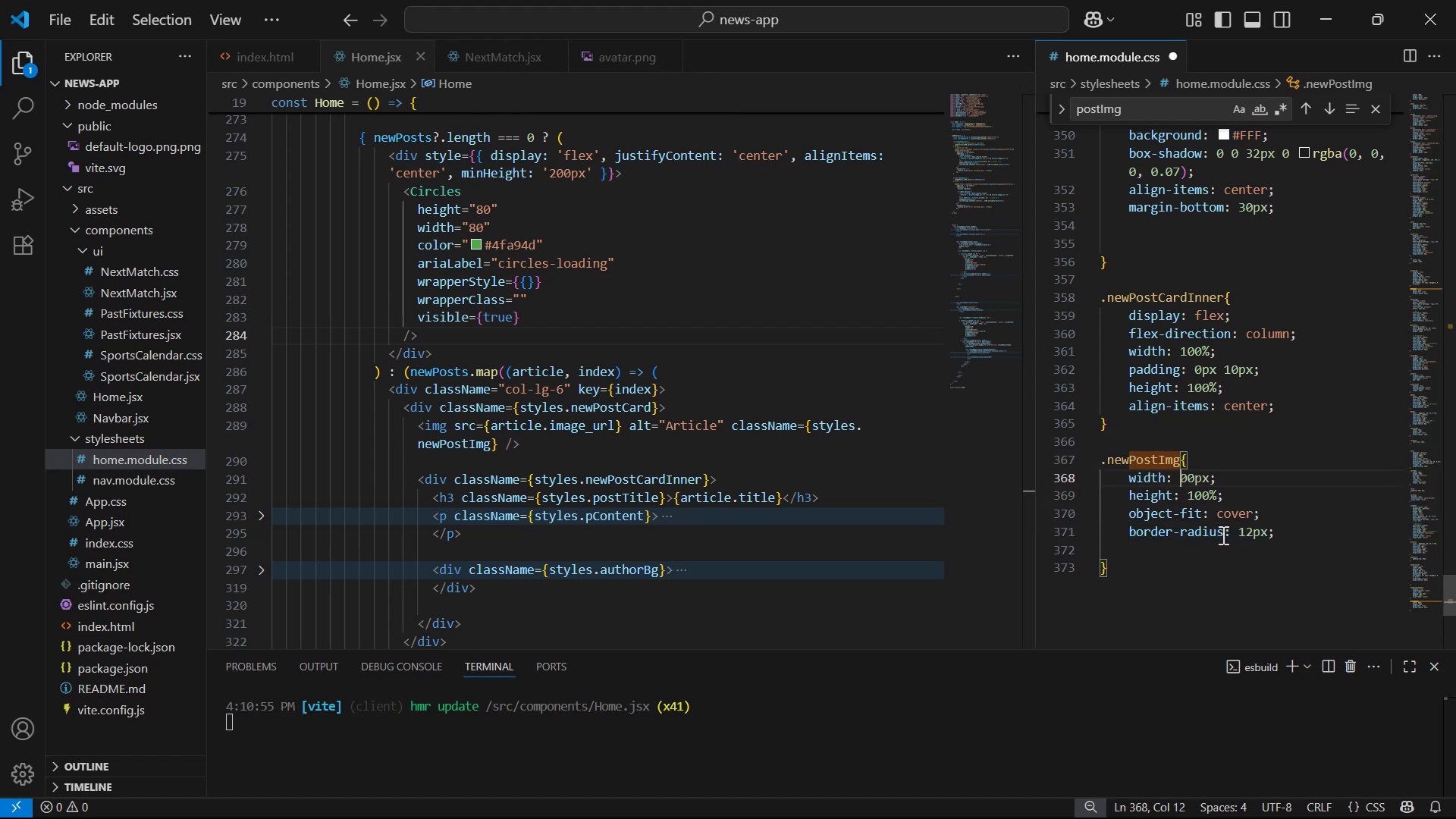 
key(4)
 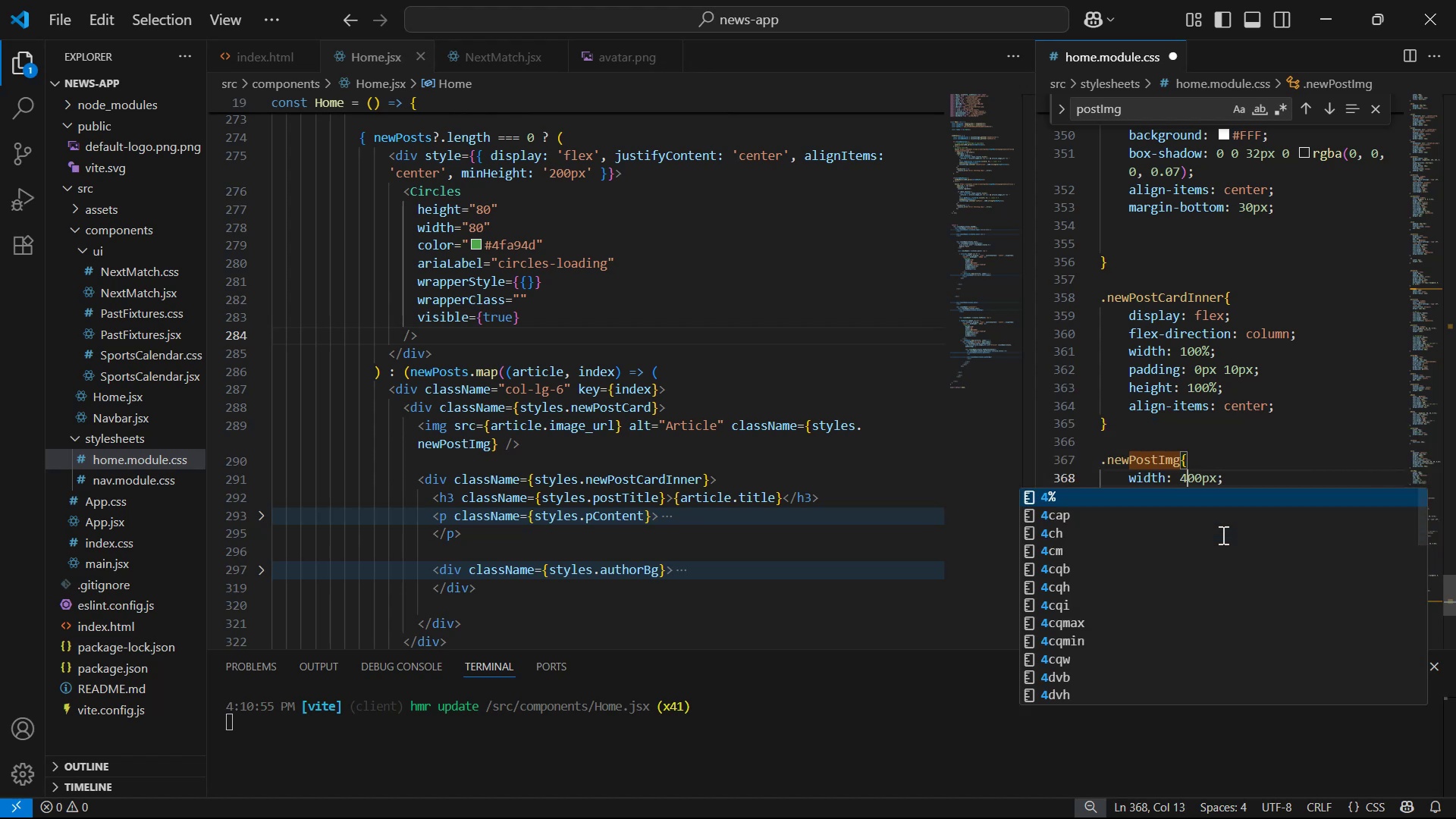 
key(Control+S)
 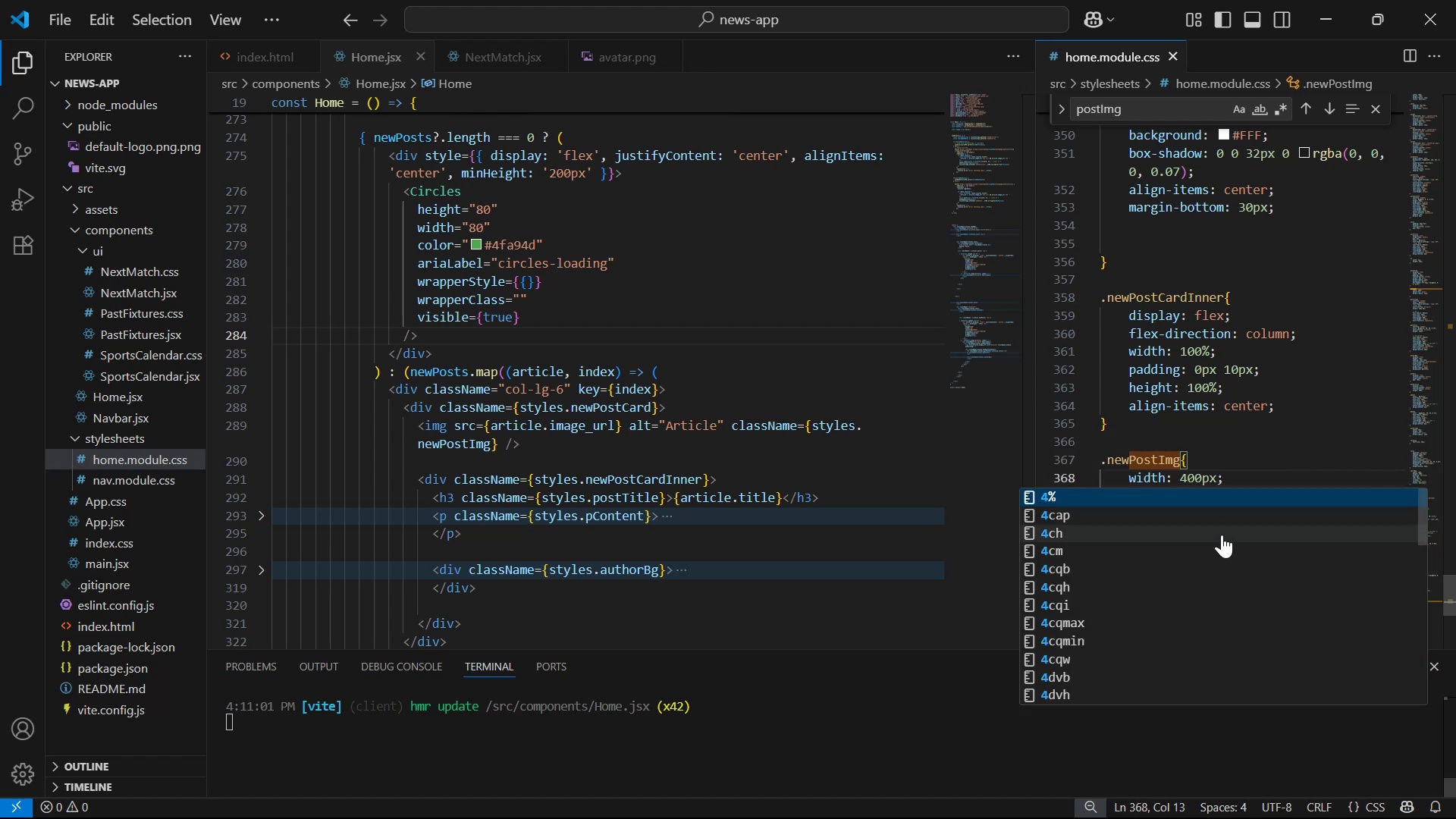 
key(Alt+AltLeft)
 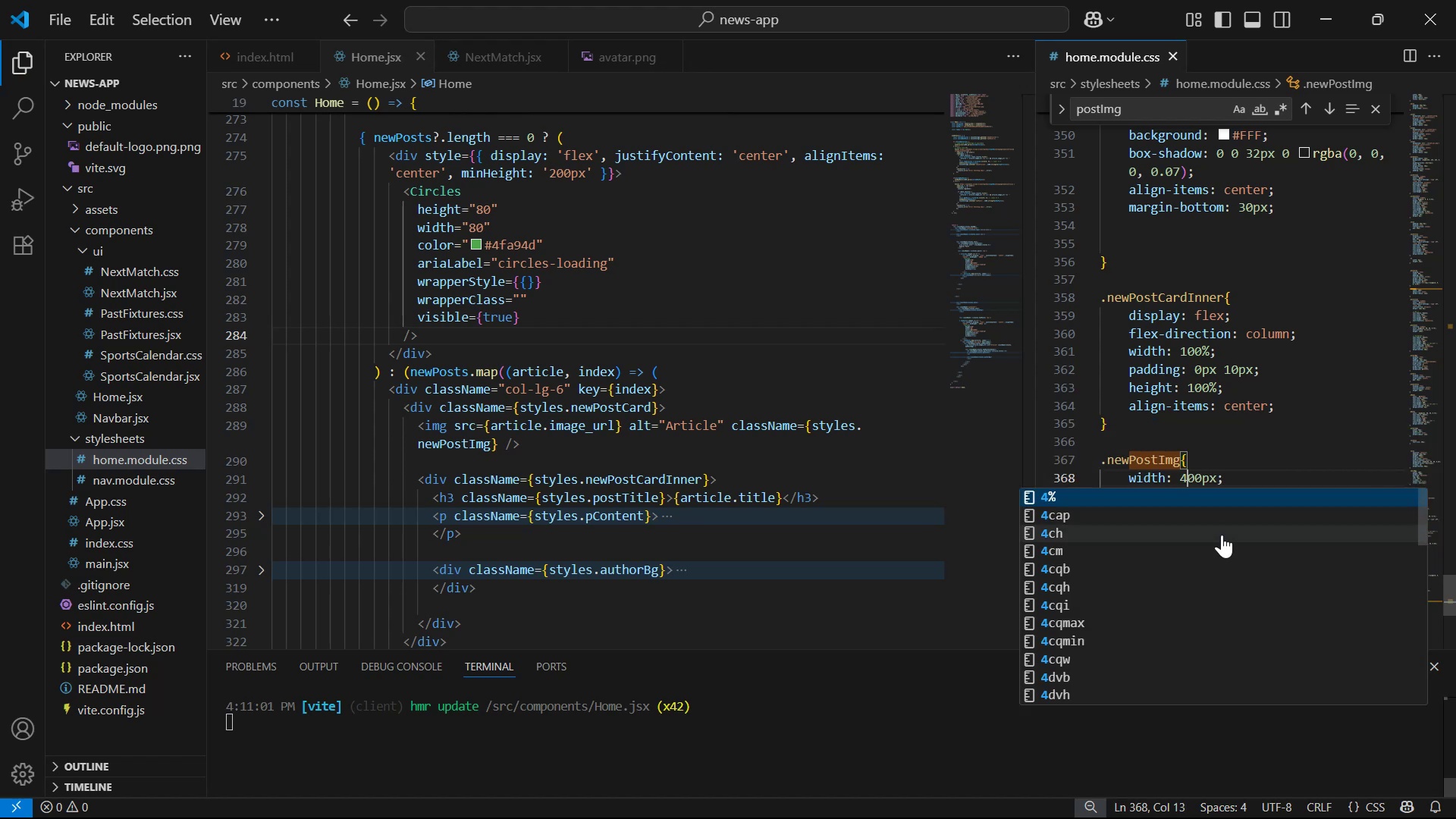 
key(Alt+Tab)
 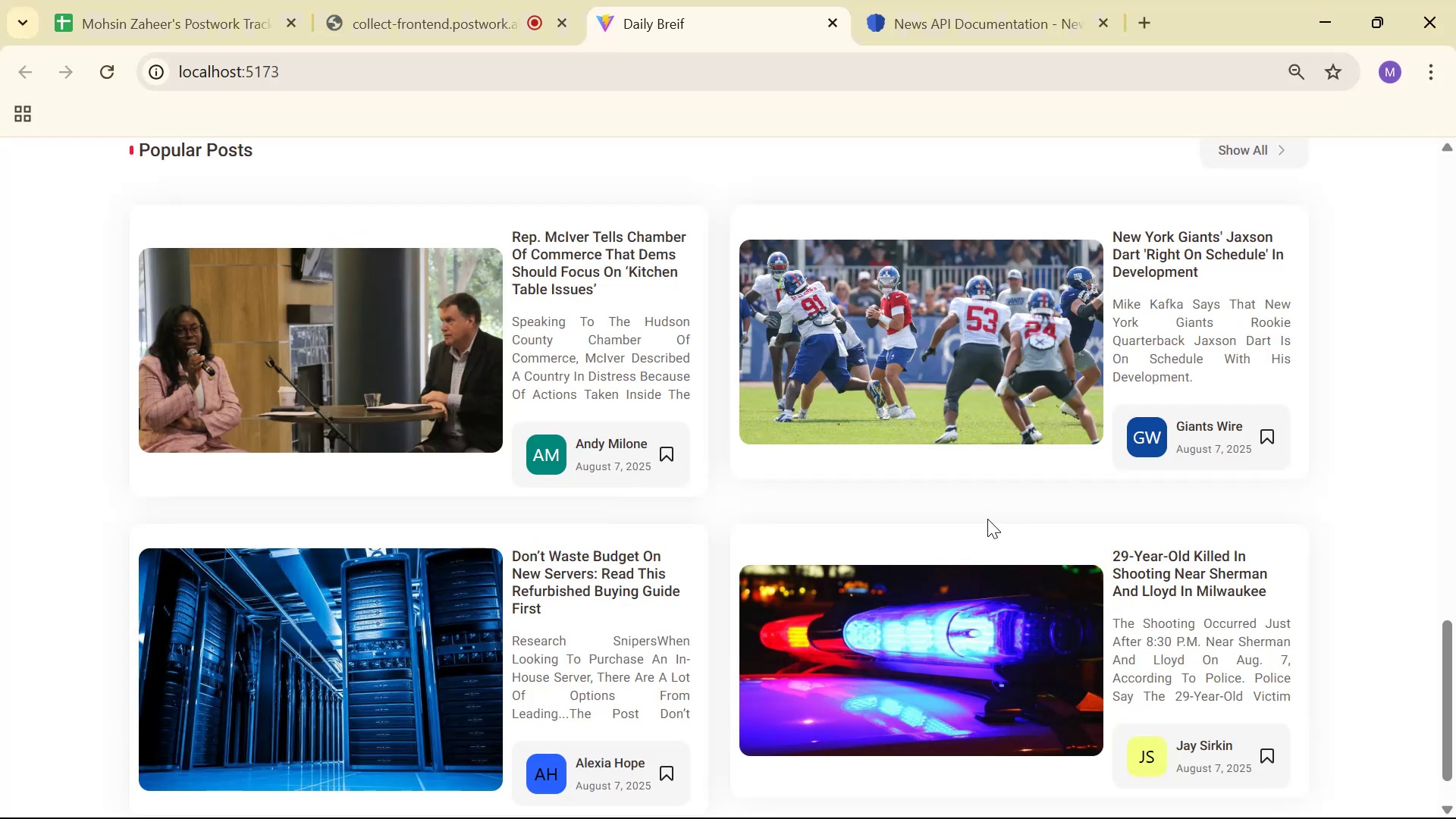 
scroll: coordinate [1000, 523], scroll_direction: down, amount: 4.0
 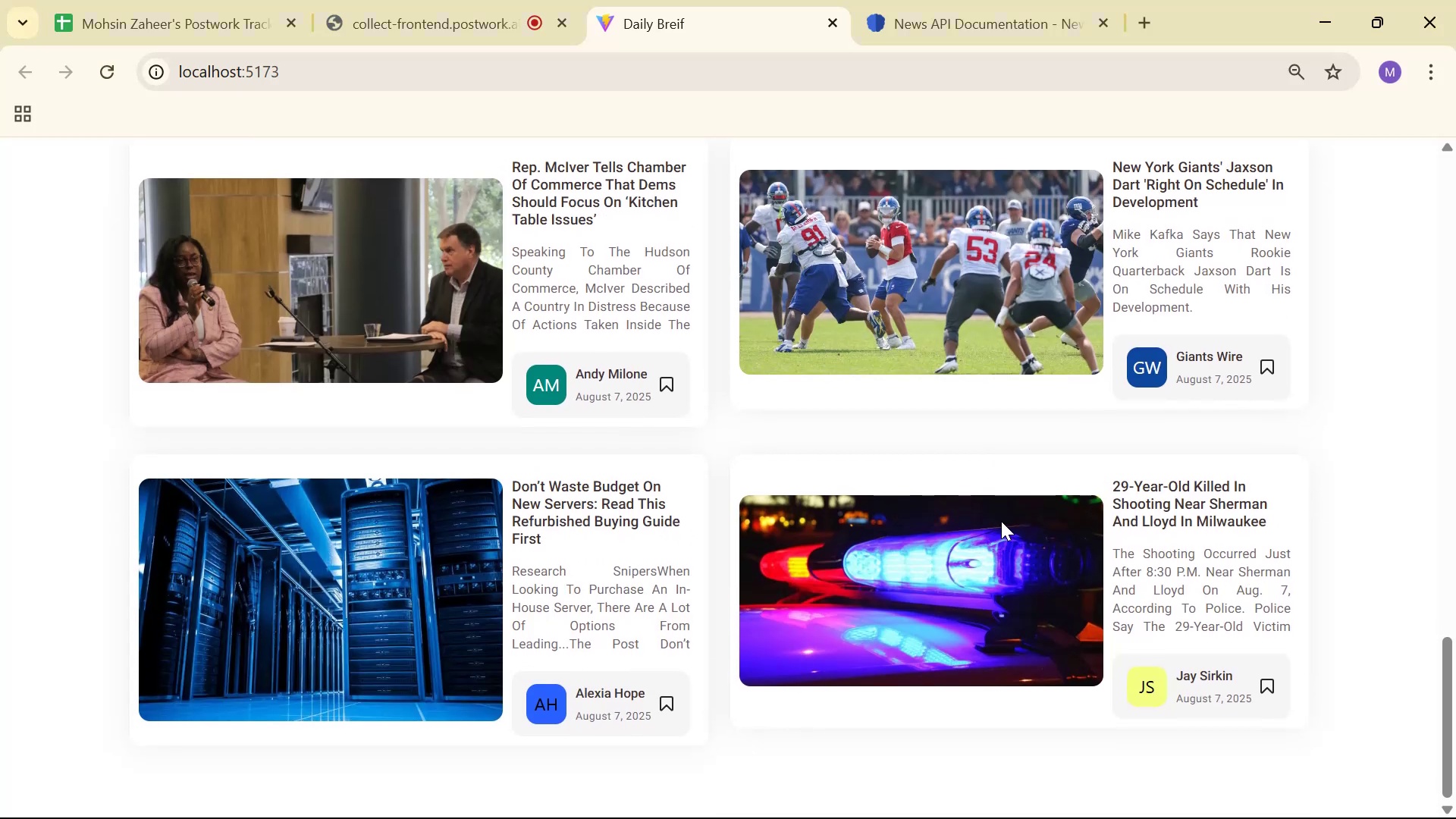 
key(Alt+AltLeft)
 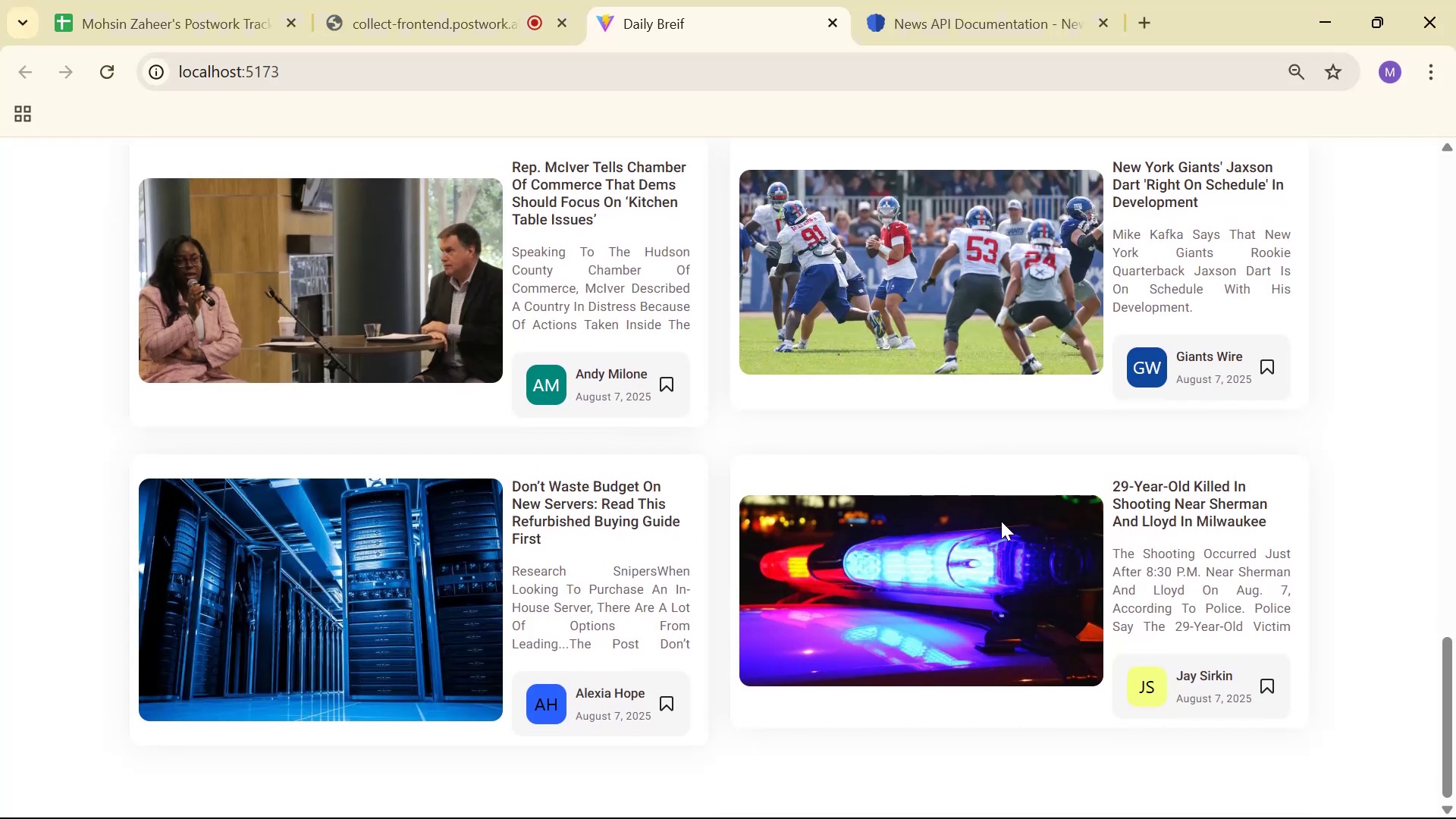 
key(Alt+Tab)
 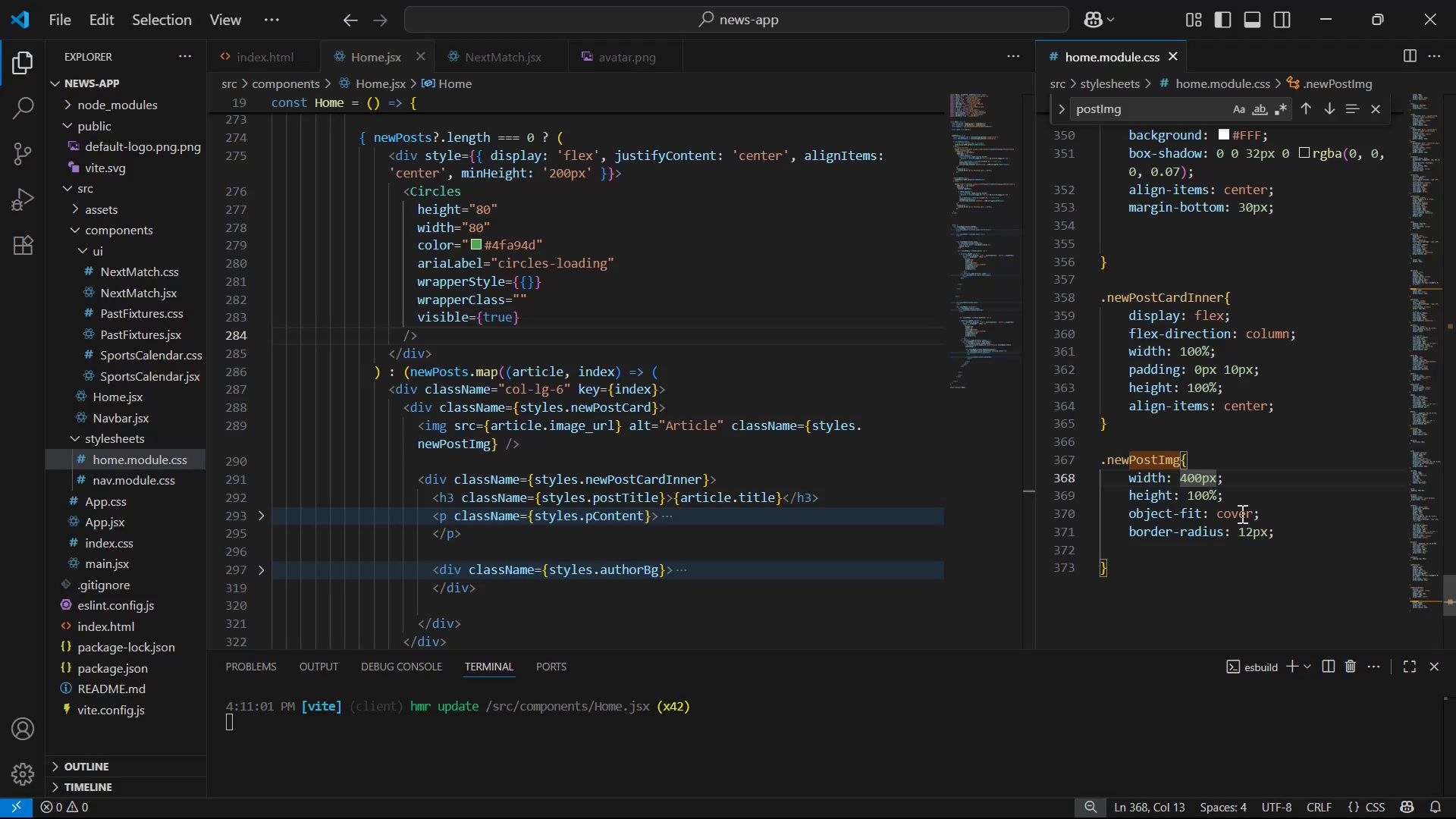 
key(Backspace)
 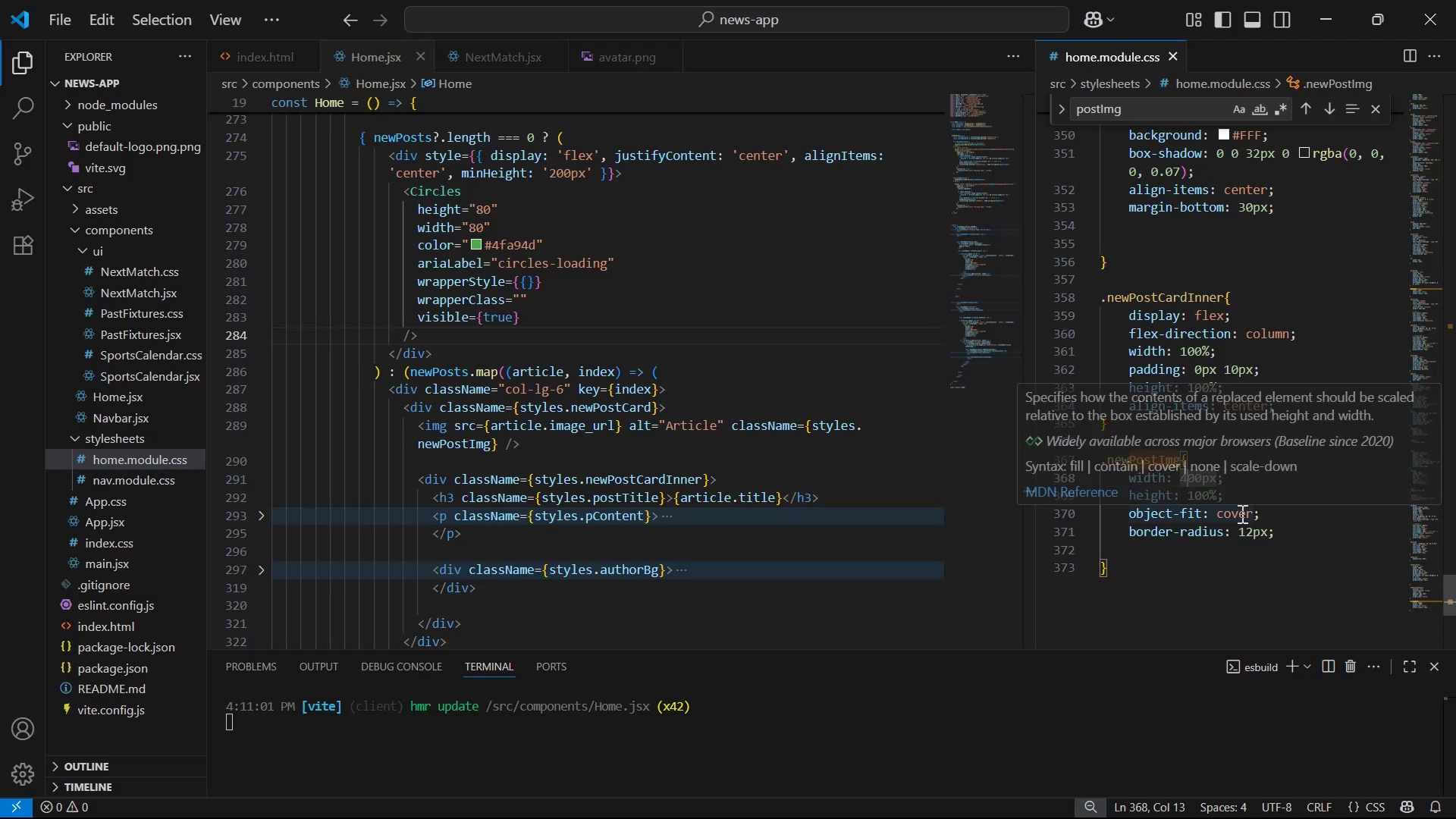 
key(3)
 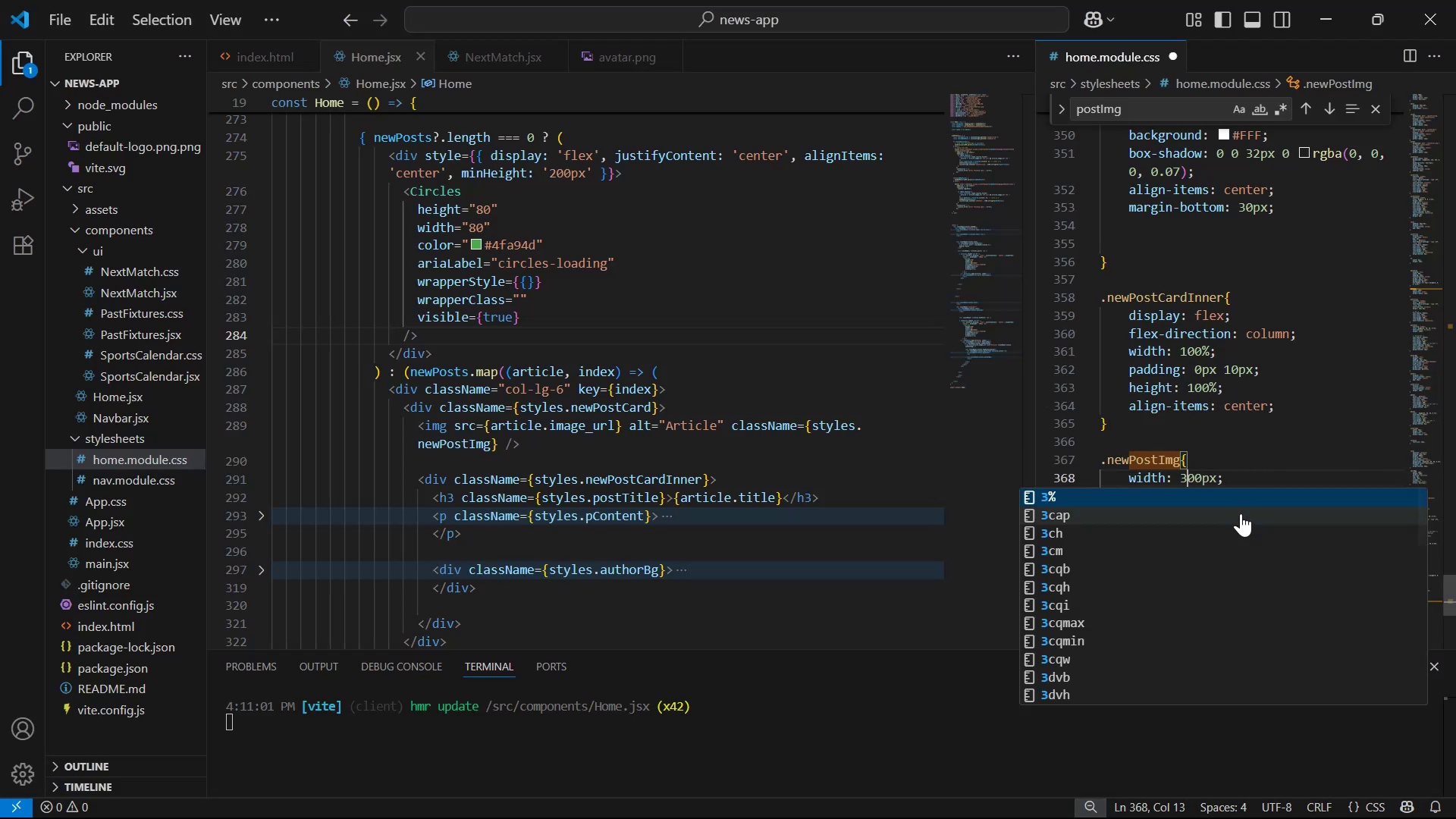 
key(Control+S)
 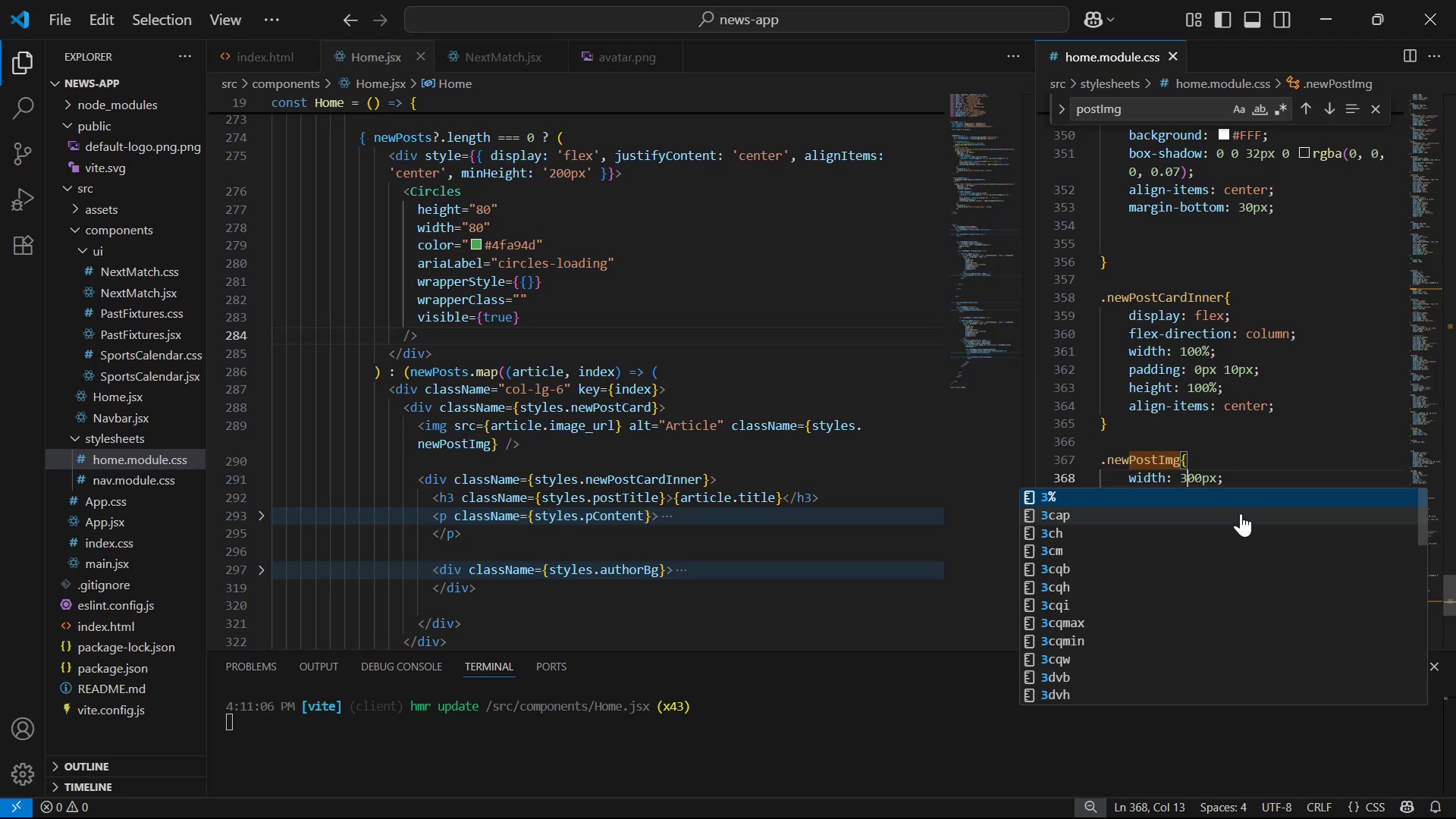 
key(Alt+AltLeft)
 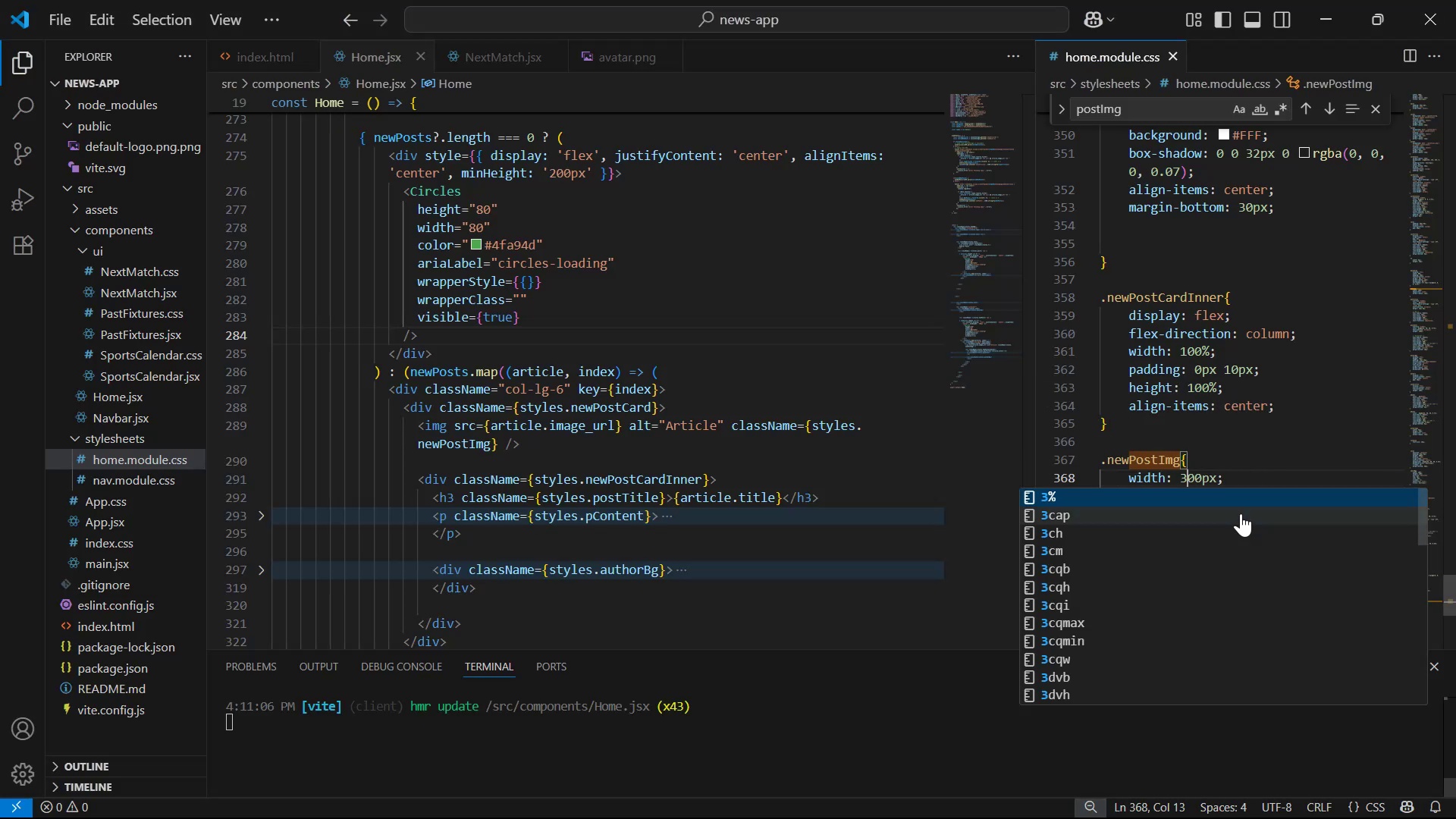 
key(Alt+Tab)
 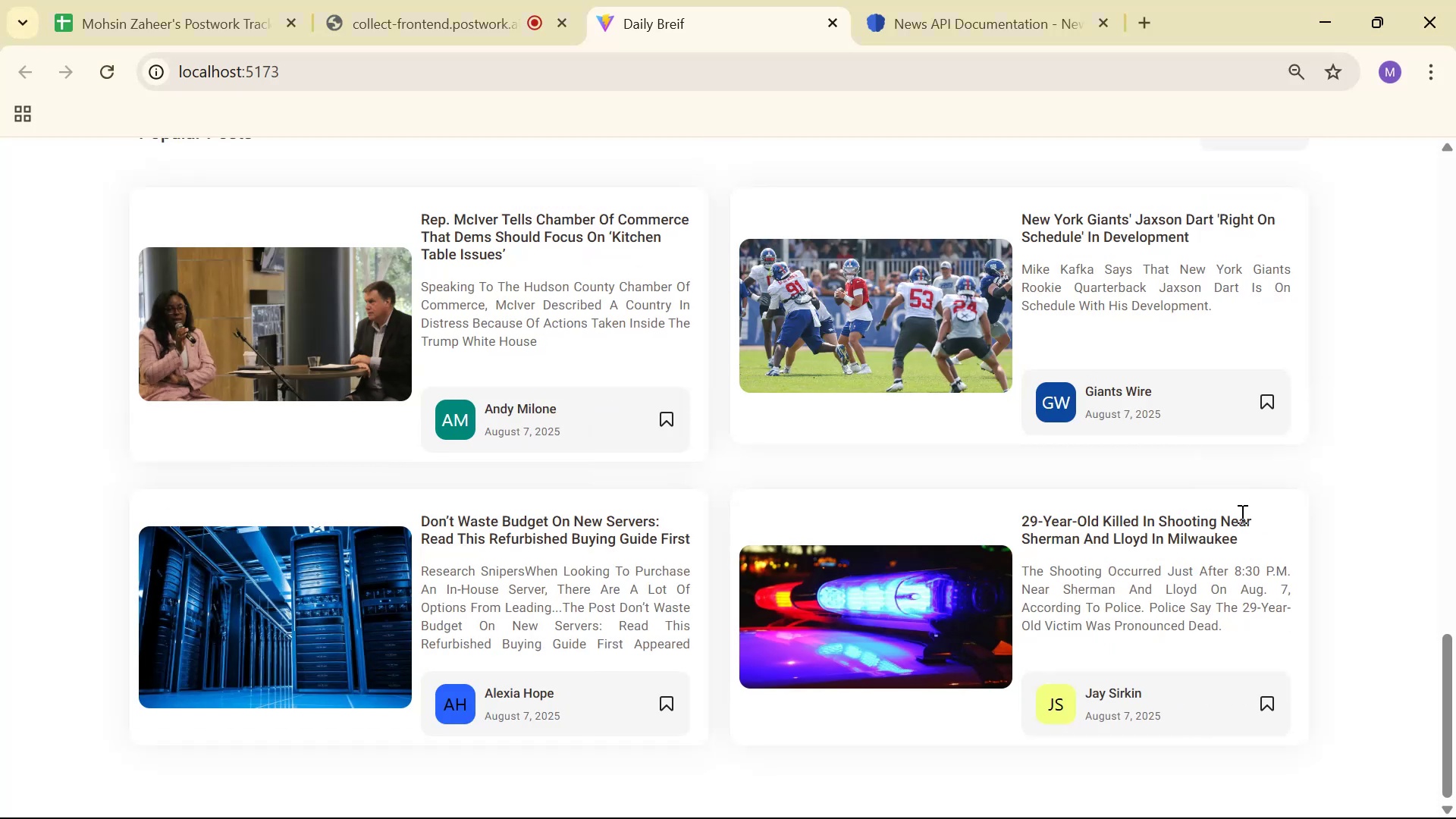 
scroll: coordinate [1247, 510], scroll_direction: down, amount: 1.0
 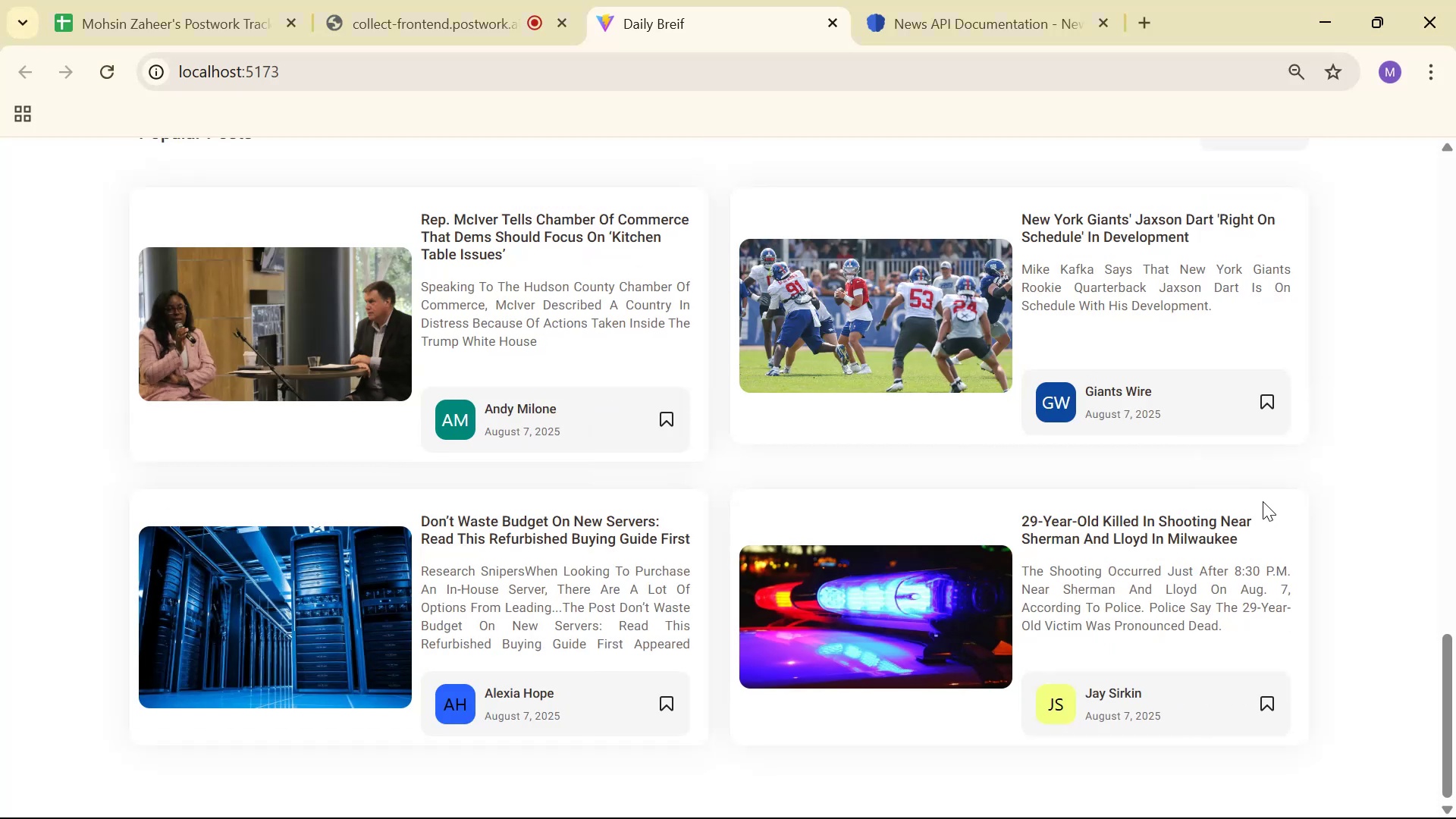 
key(Alt+Tab)
 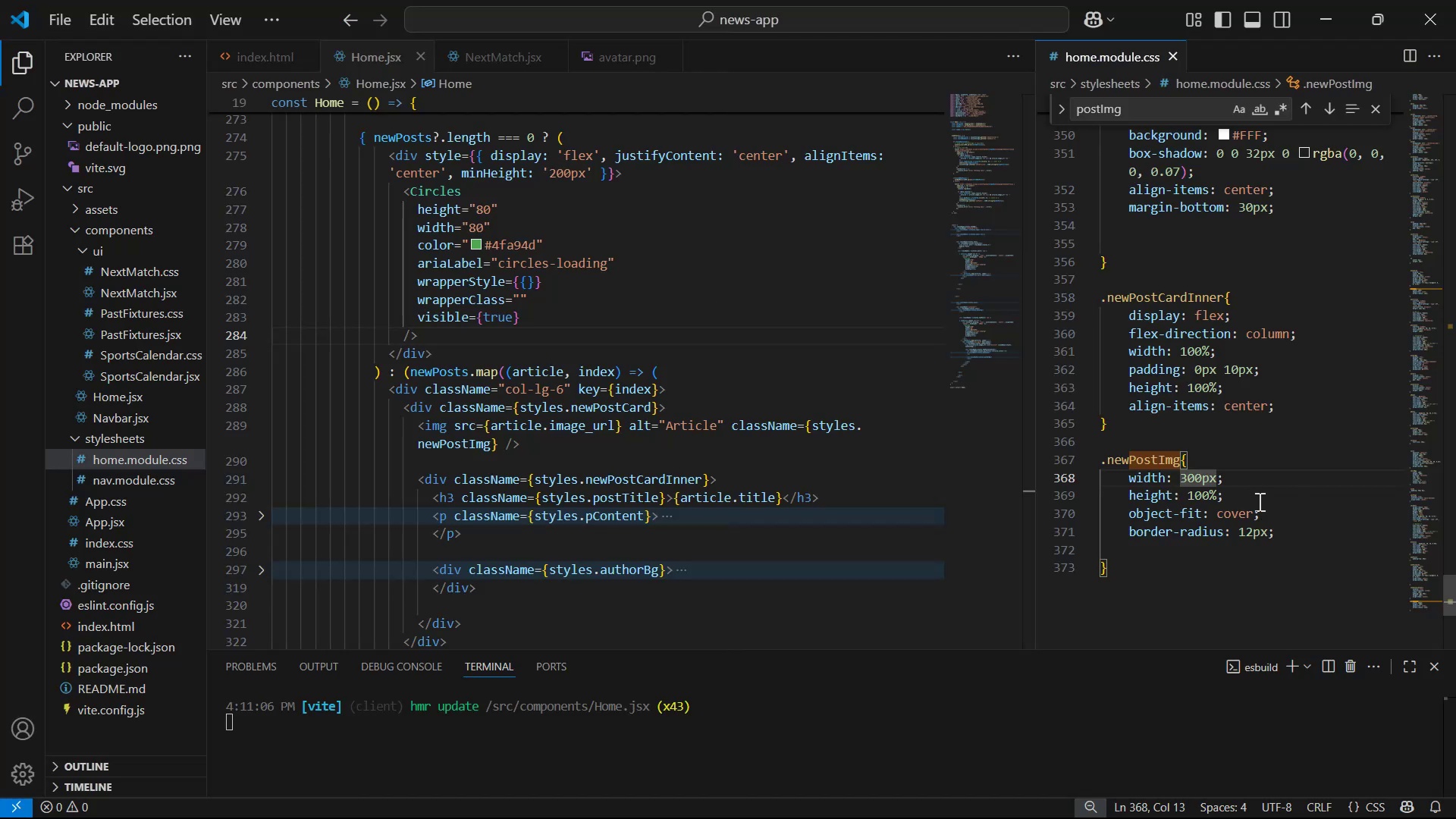 
key(ArrowRight)
 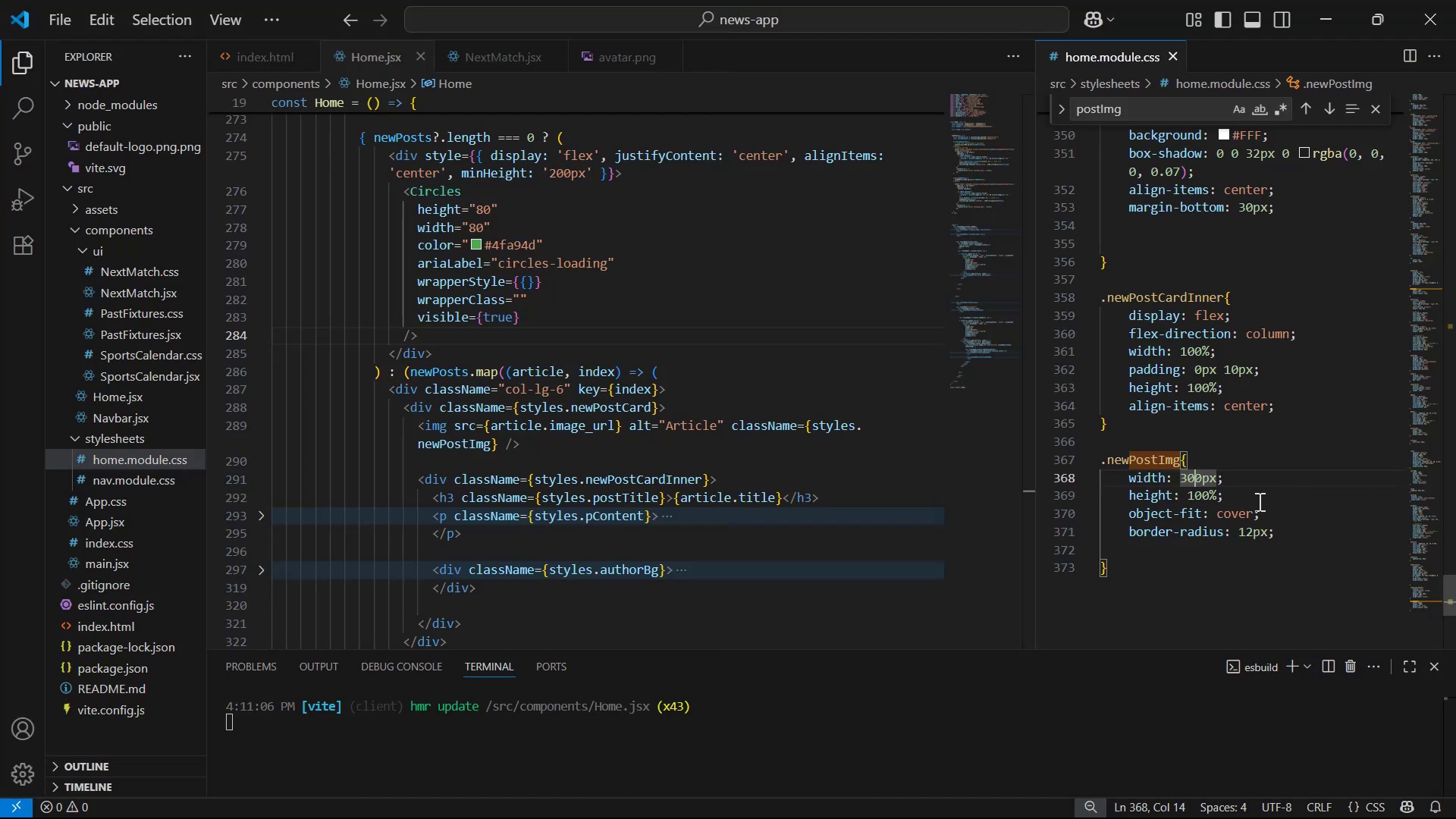 
key(Backspace)
key(Backspace)
type(25)
 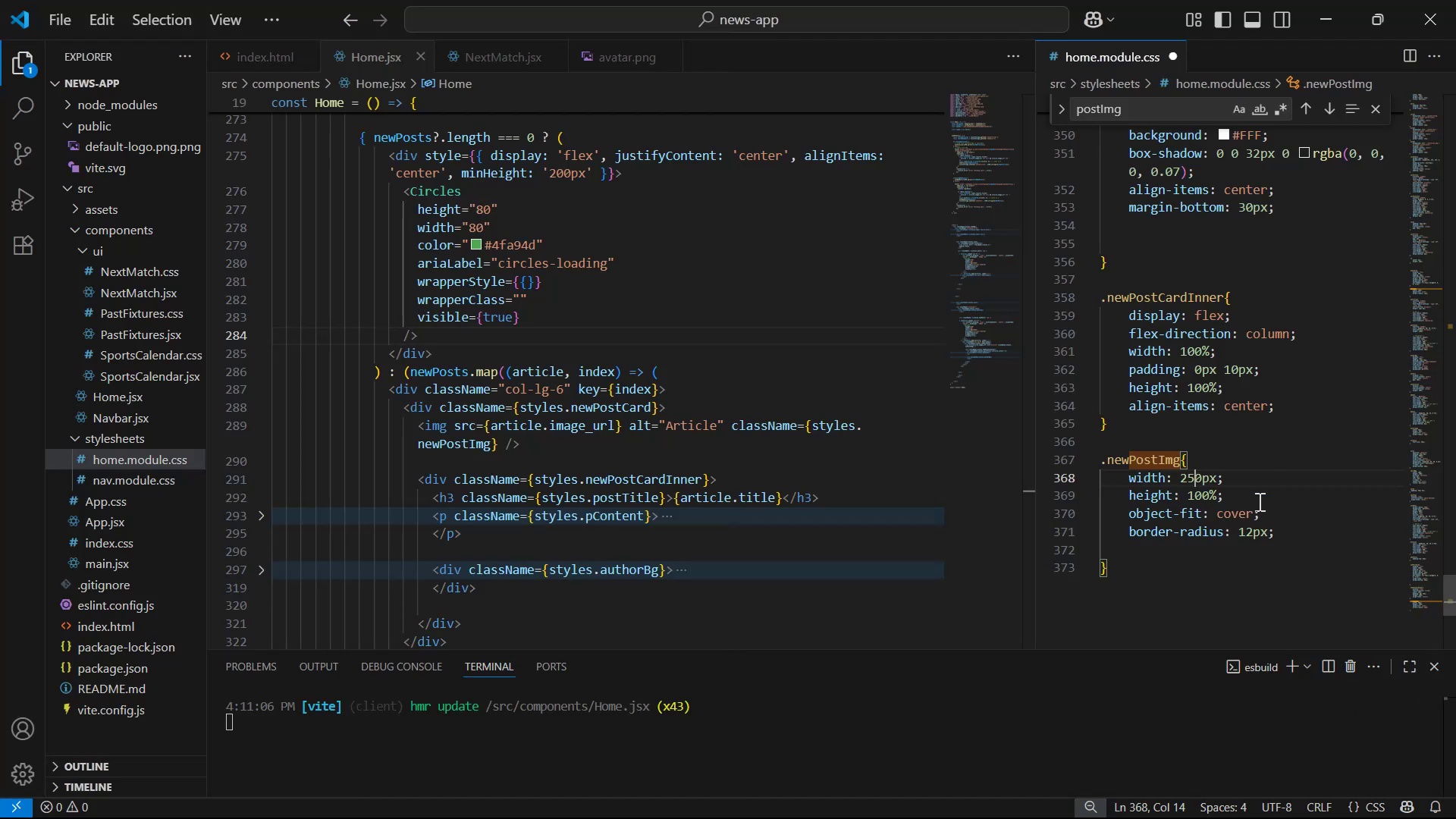 
key(Control+S)
 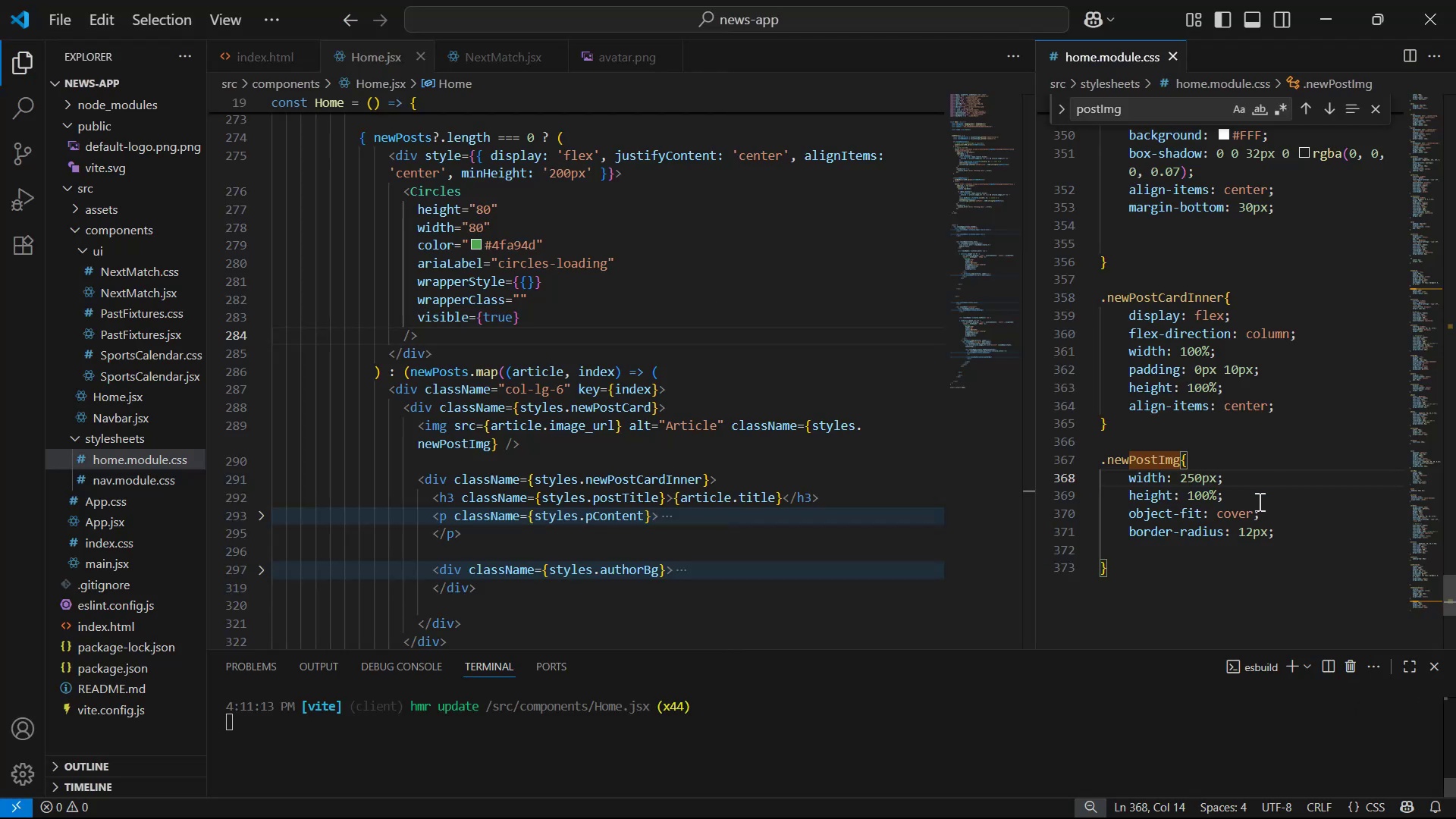 
key(Alt+AltLeft)
 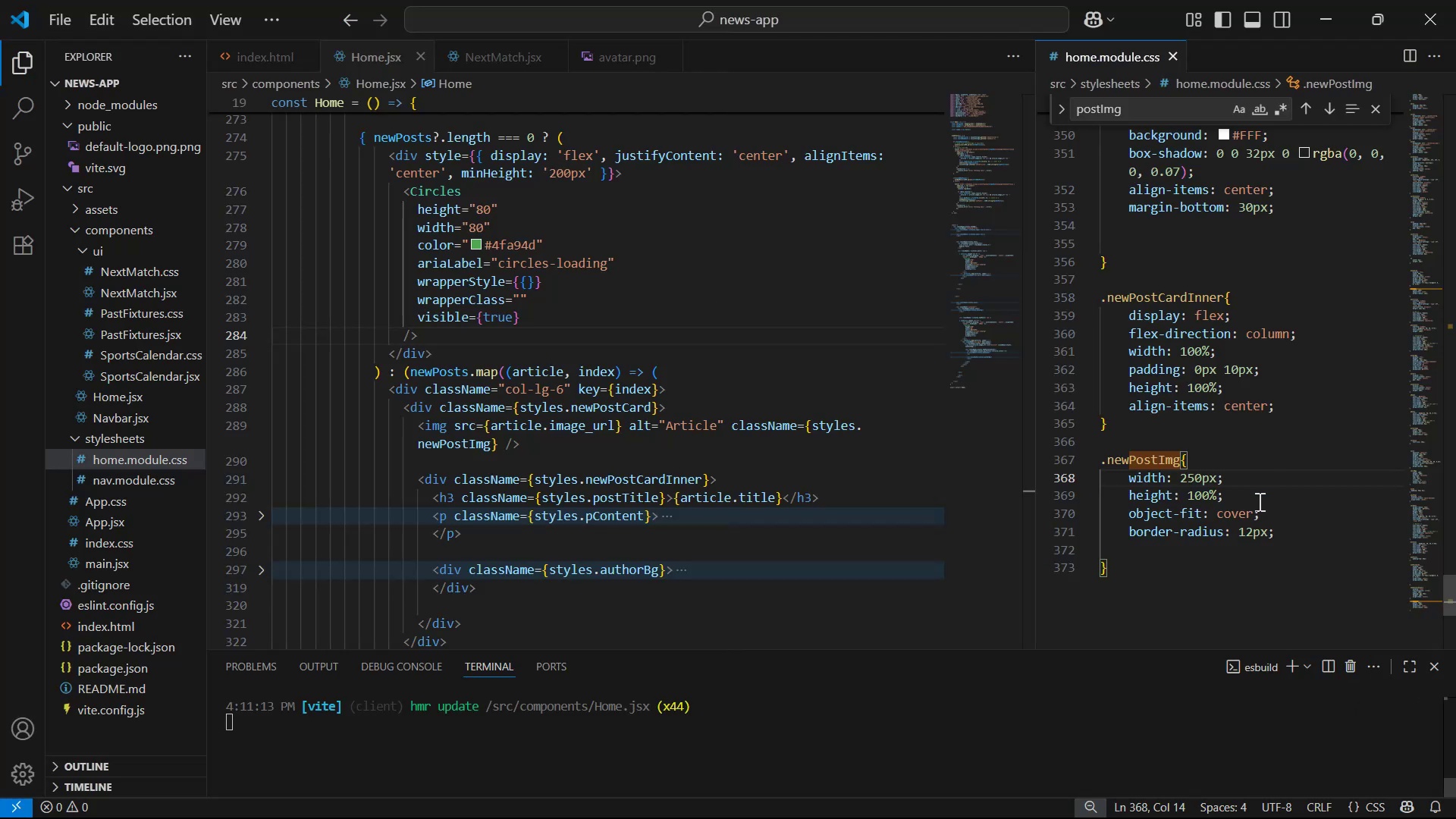 
key(Alt+Tab)
 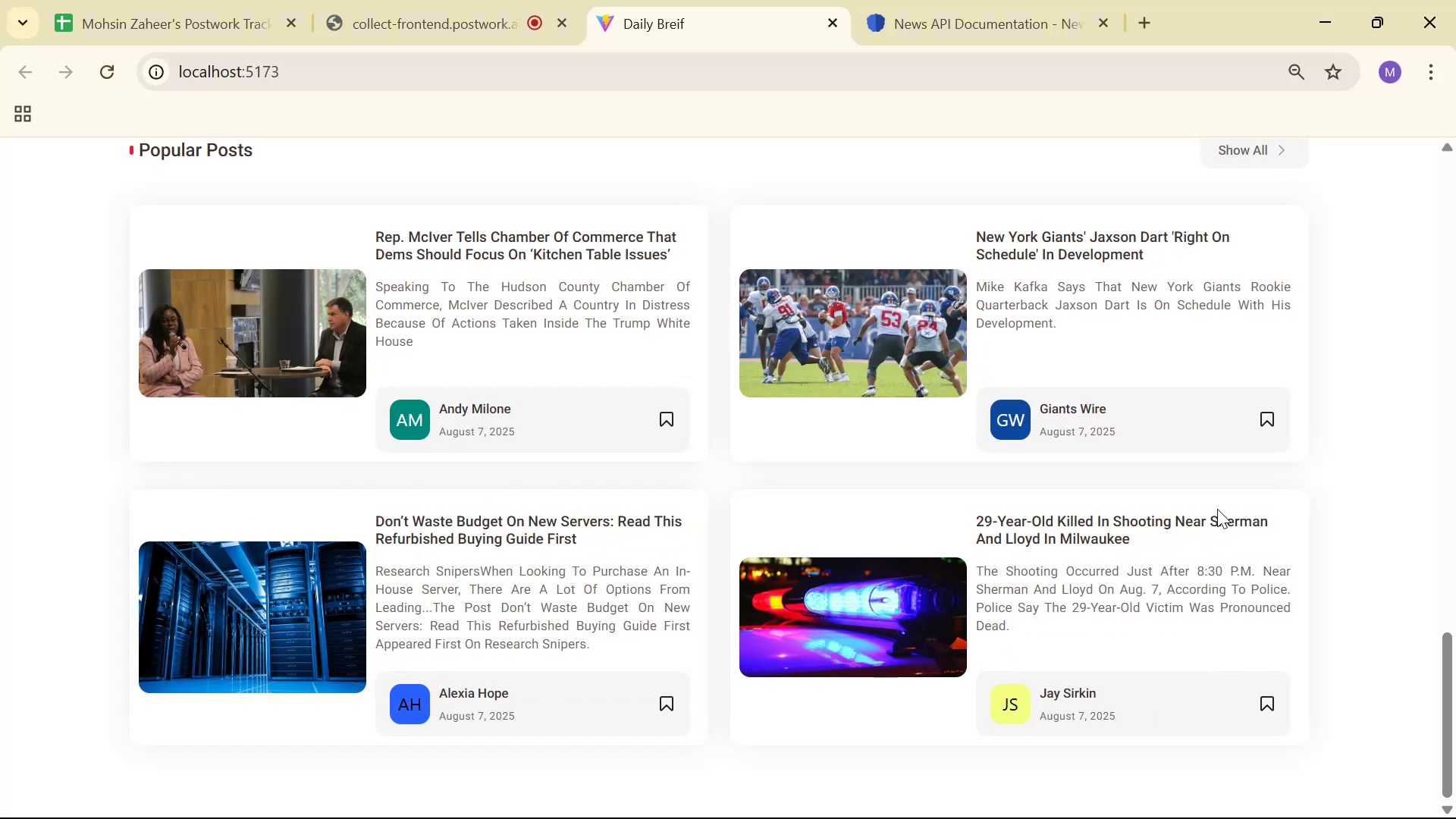 
scroll: coordinate [1178, 535], scroll_direction: down, amount: 3.0
 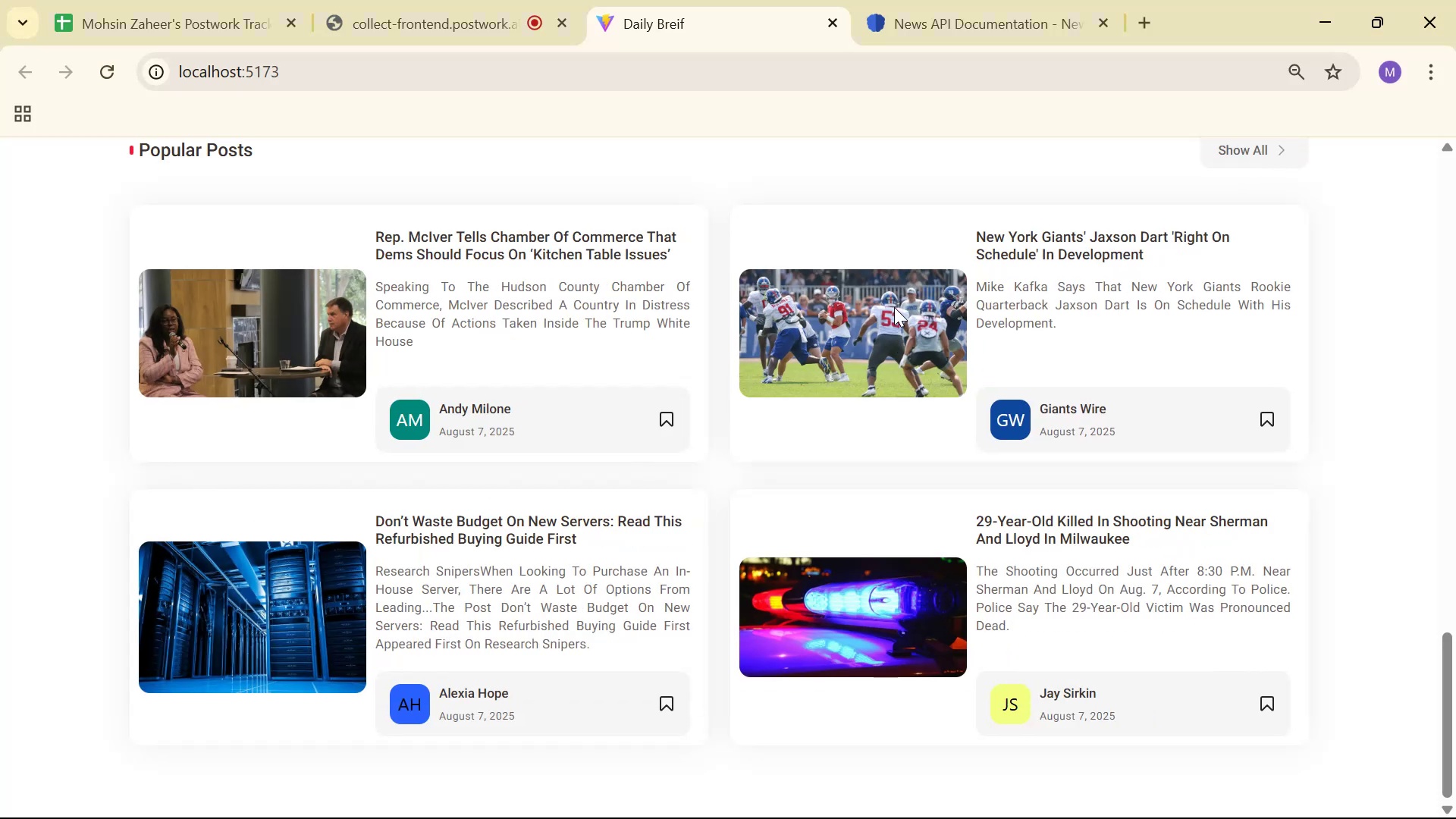 
scroll: coordinate [1070, 317], scroll_direction: none, amount: 0.0
 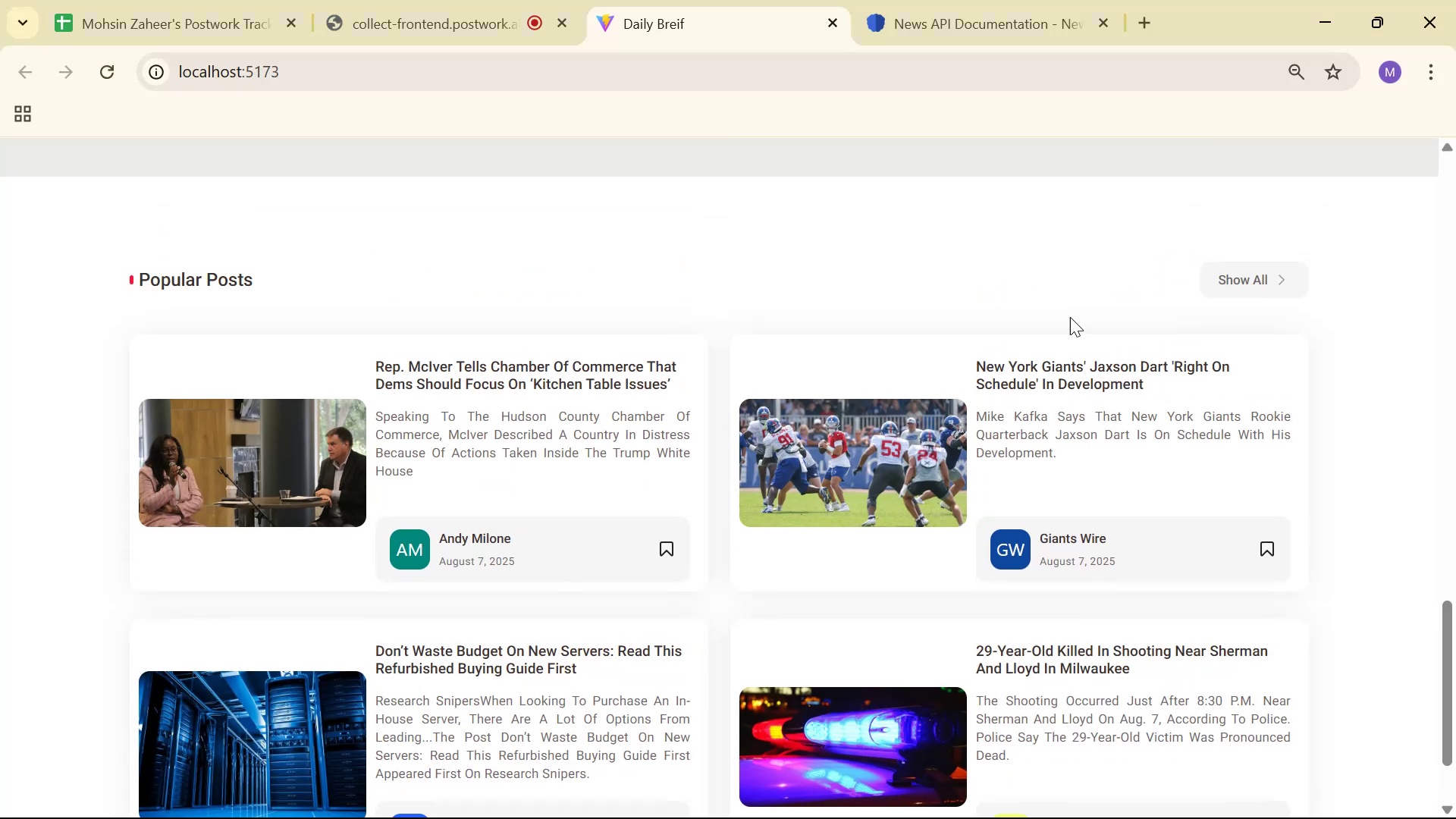 
key(Alt+Tab)
 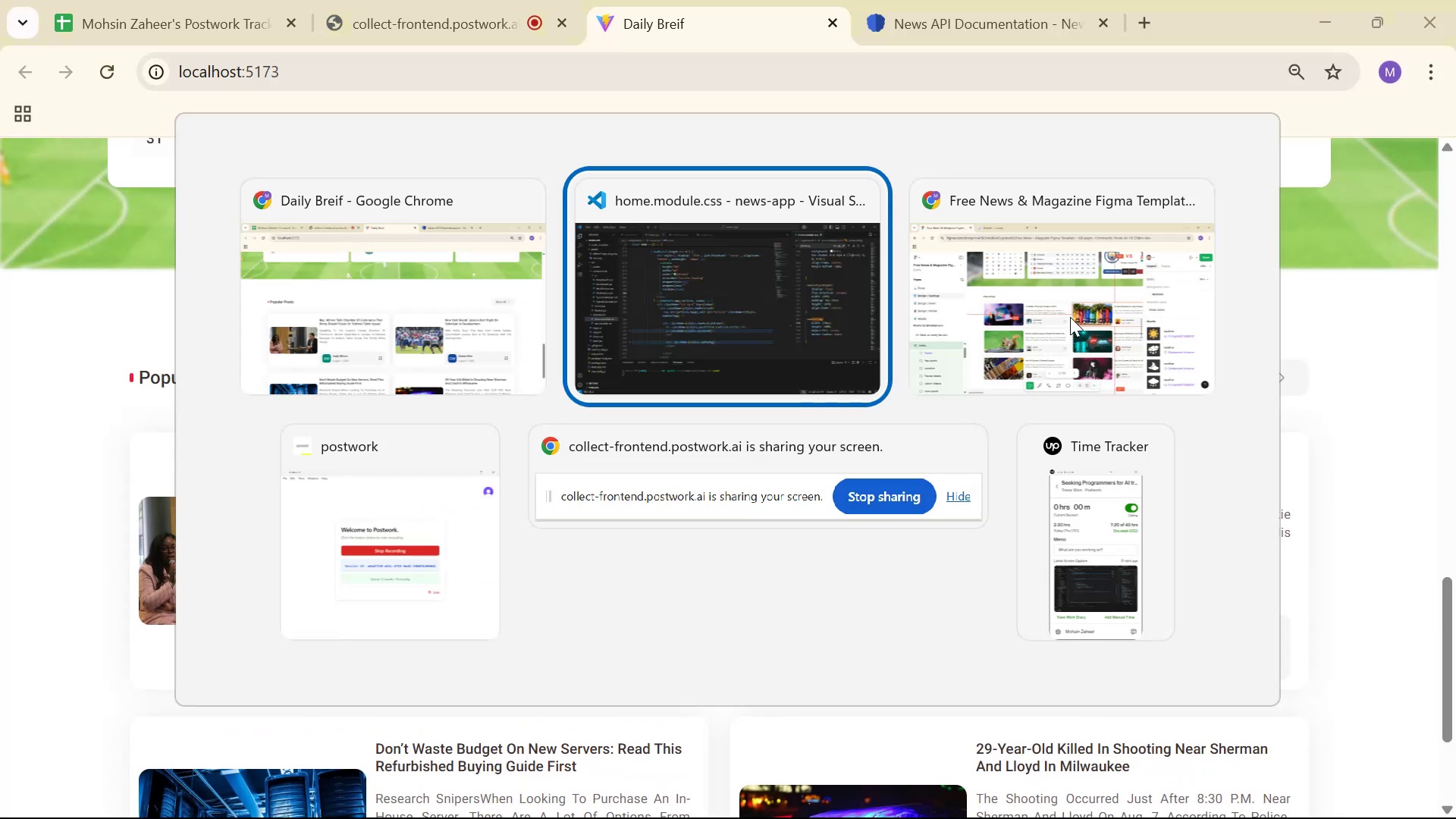 
key(Alt+Tab)
 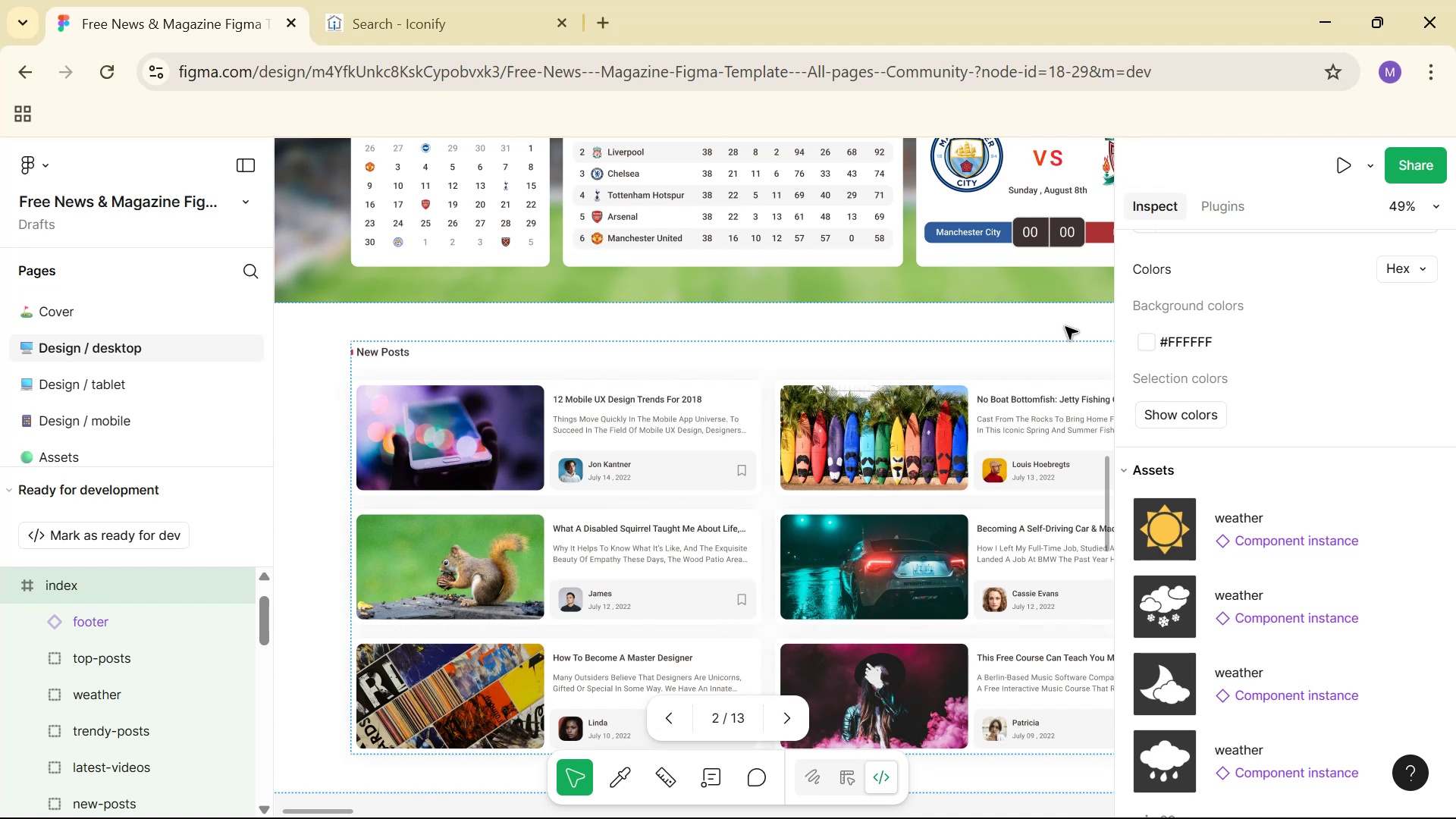 
key(Alt+AltLeft)
 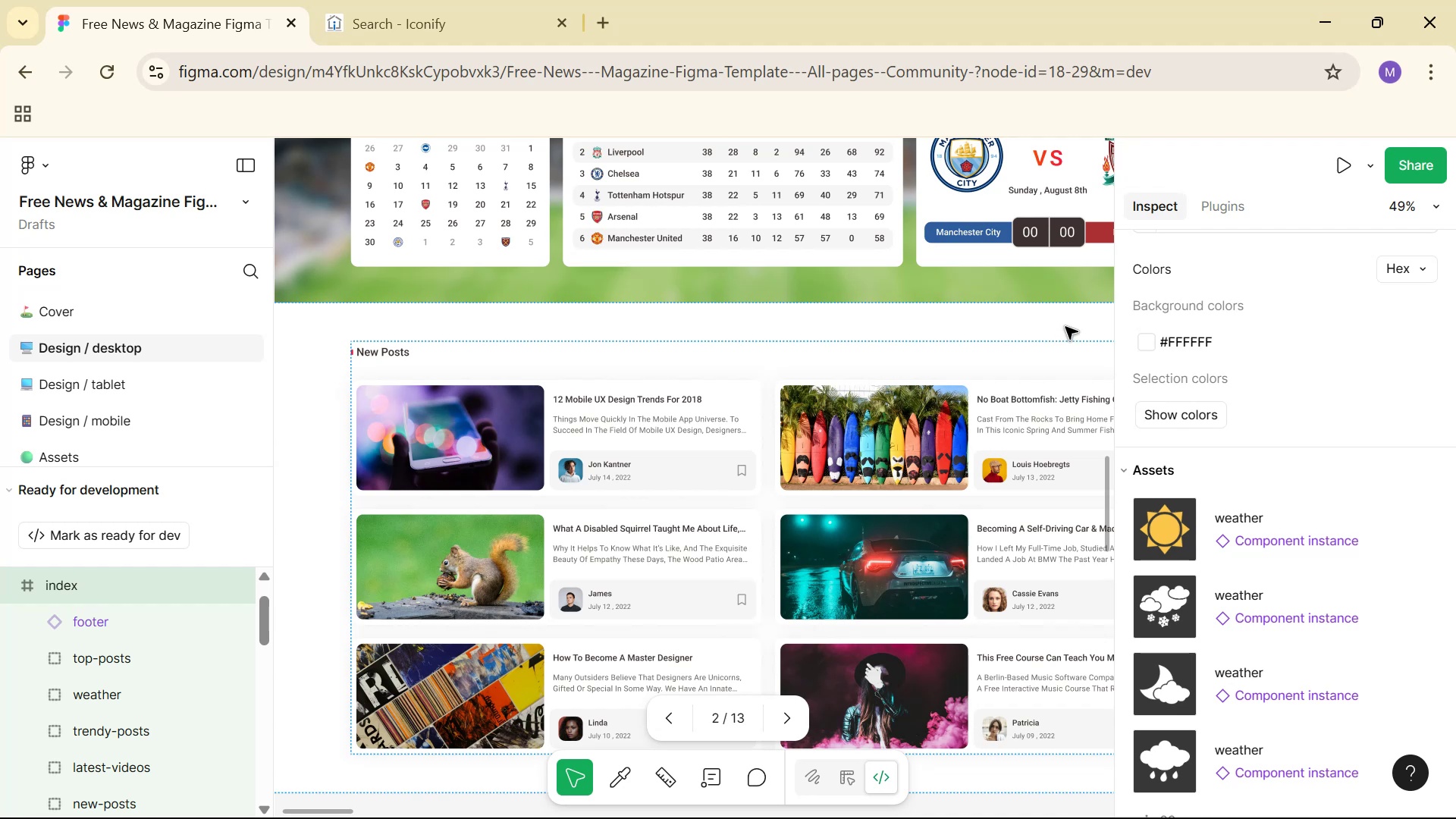 
key(Alt+Tab)
 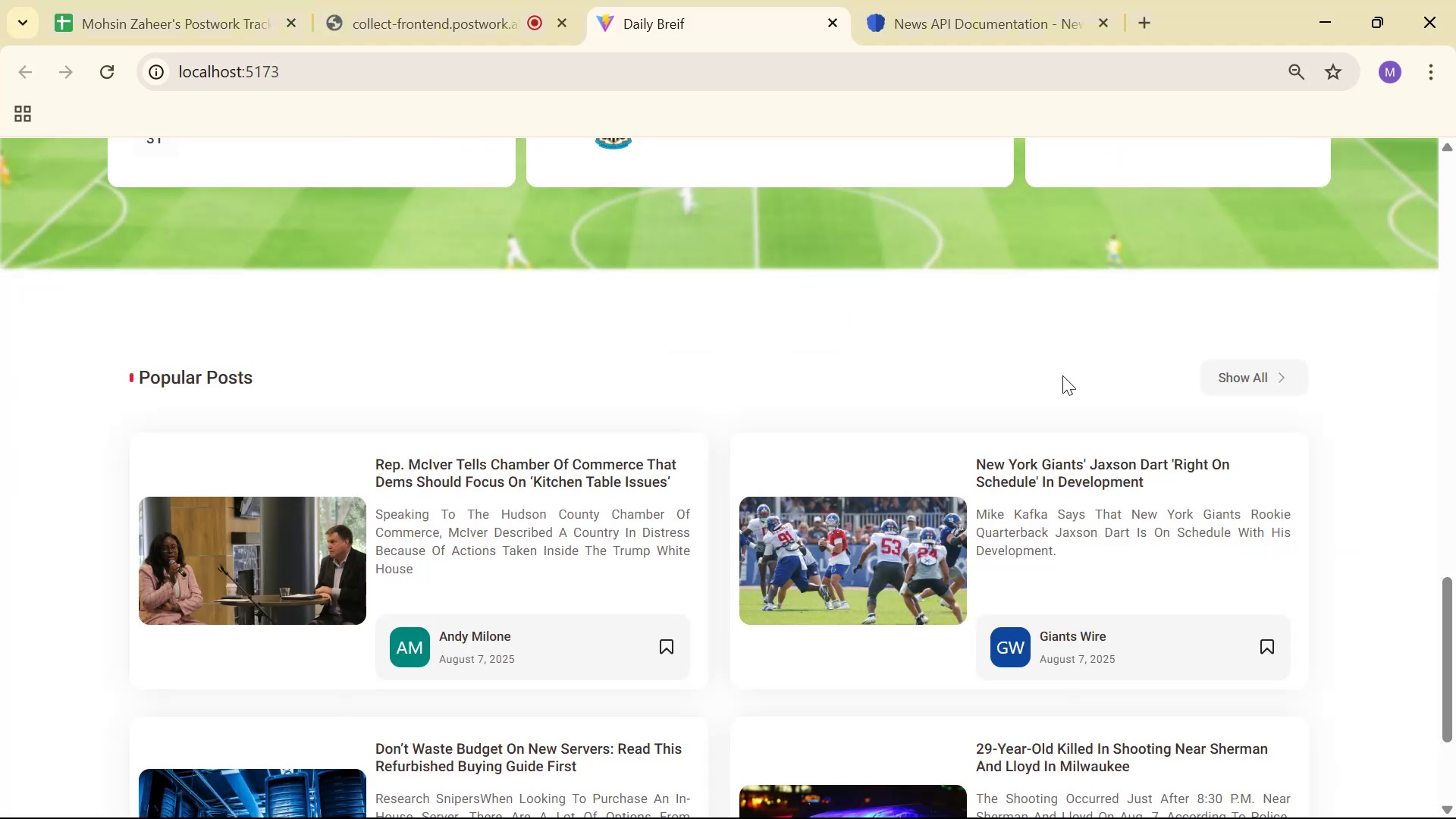 
key(Alt+AltLeft)
 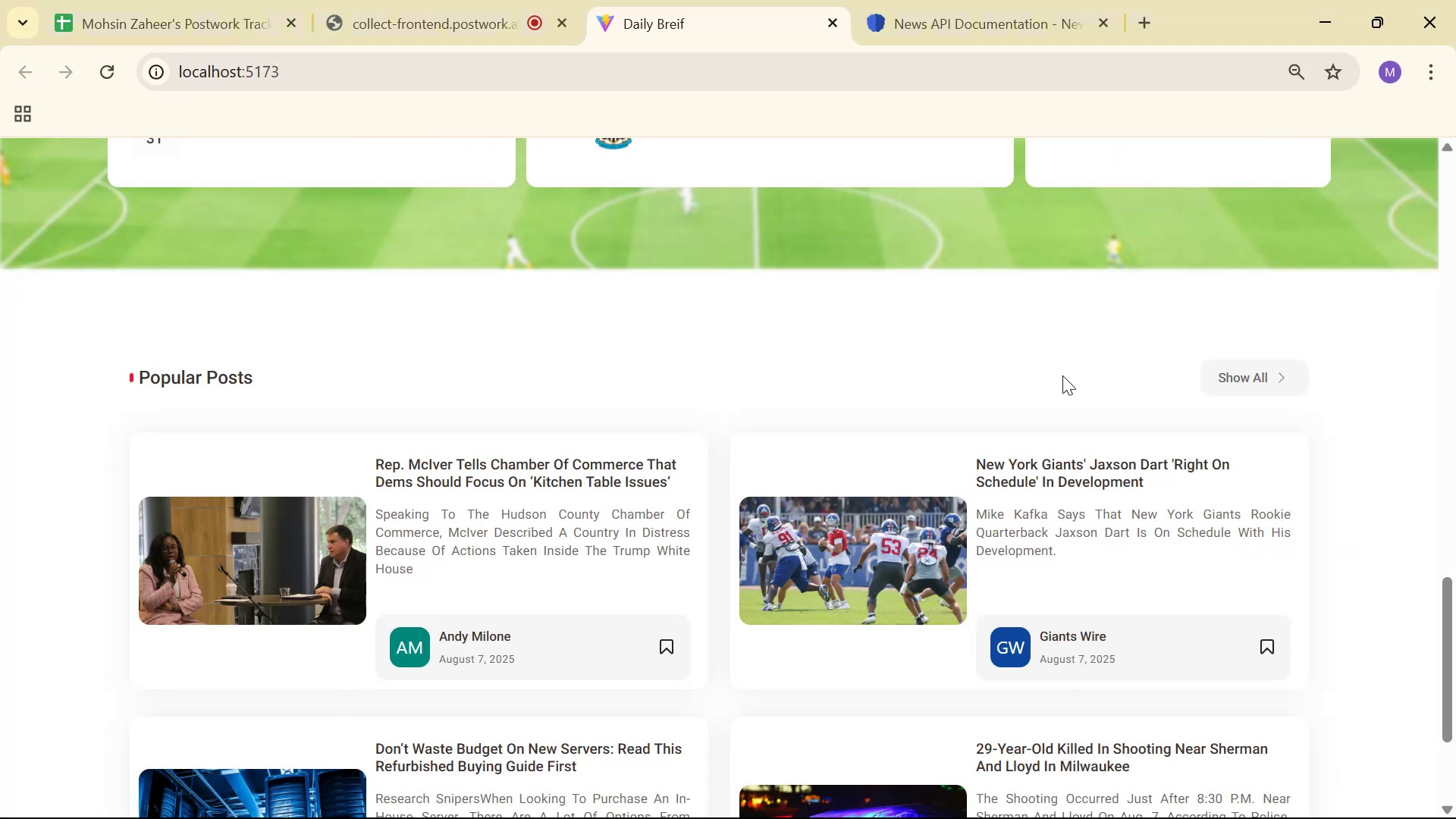 
key(Alt+Tab)
 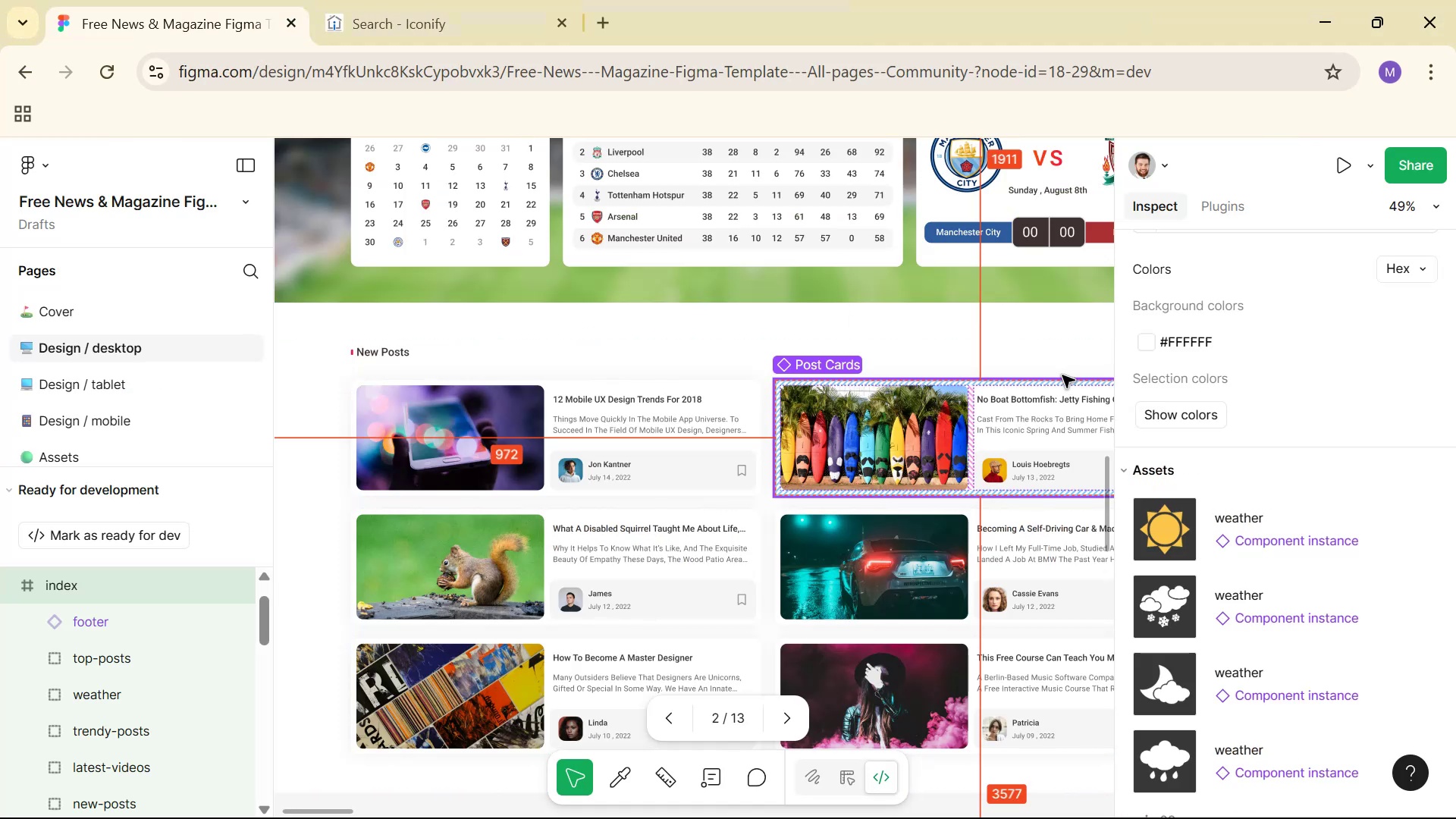 
key(Alt+Tab)
 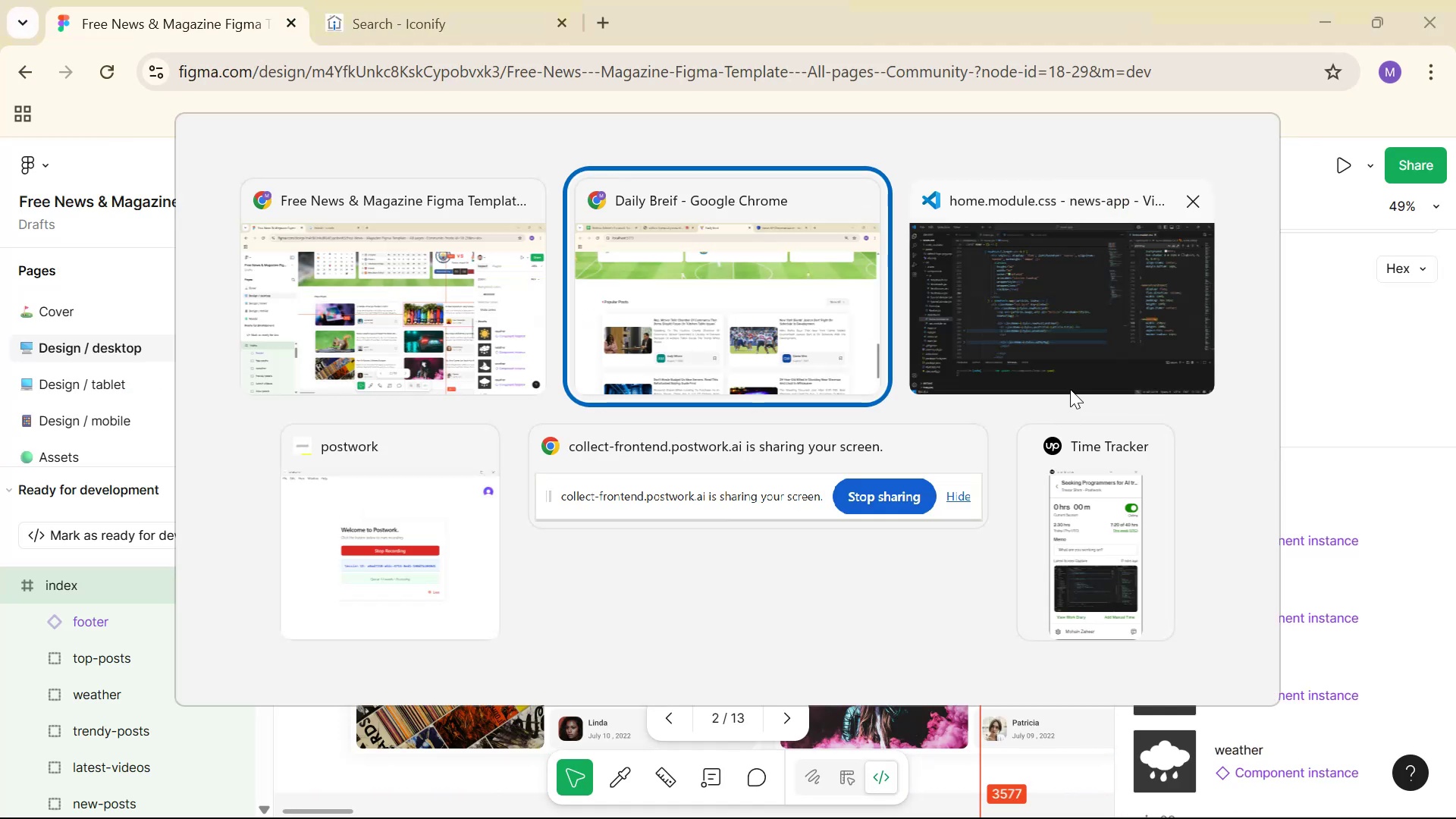 
key(Alt+Tab)
 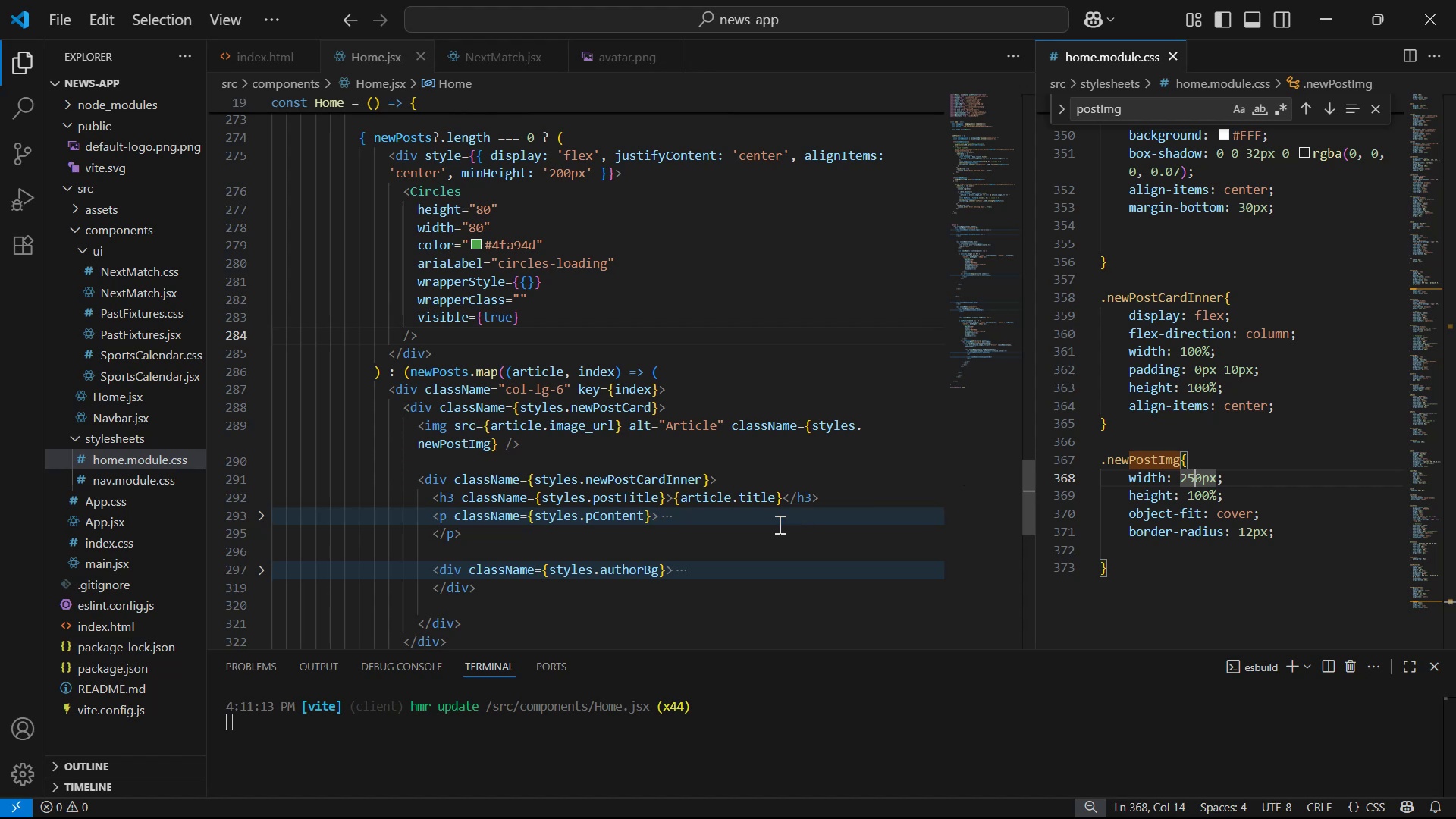 
key(Alt+AltLeft)
 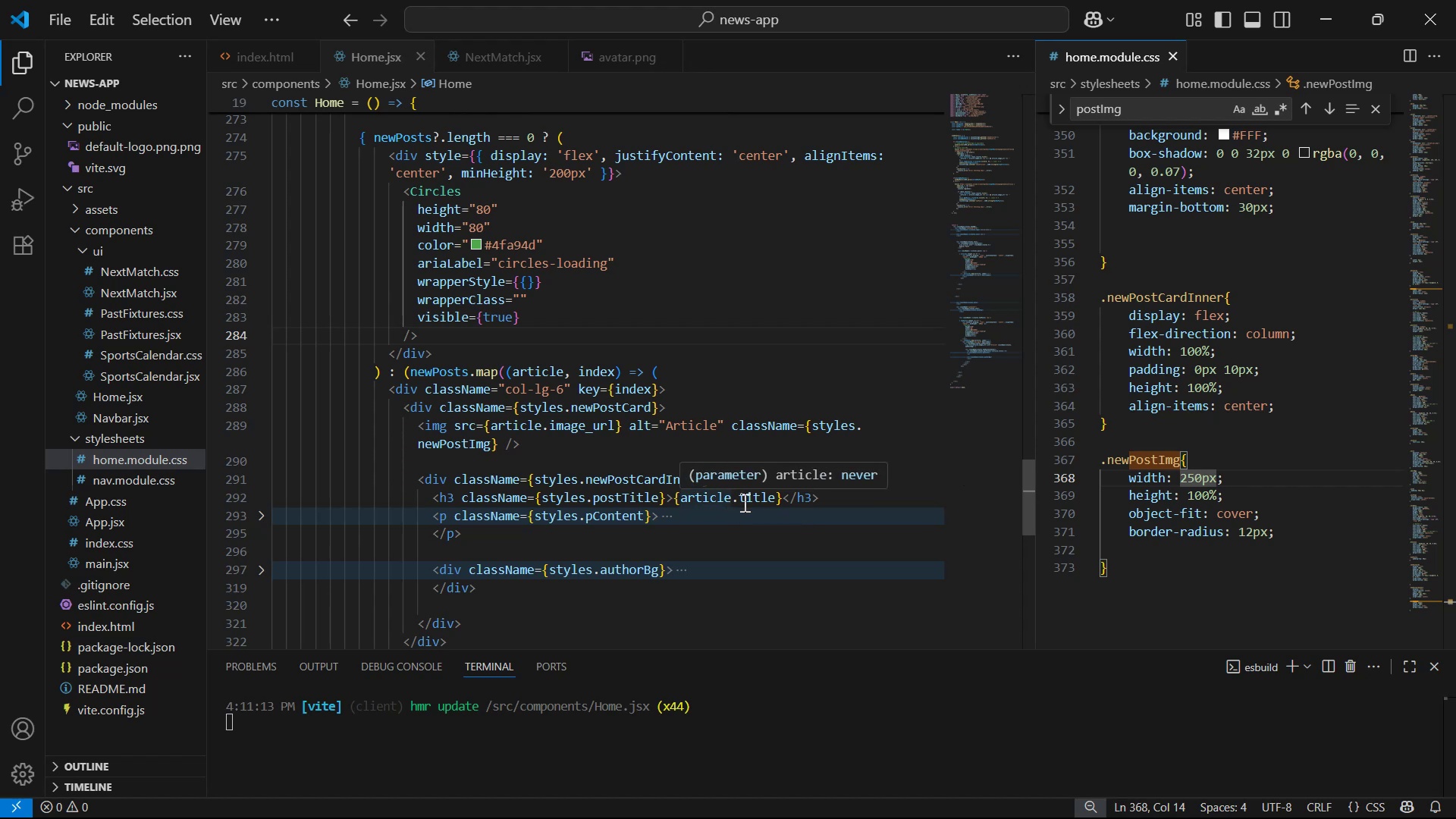 
key(Alt+Tab)
 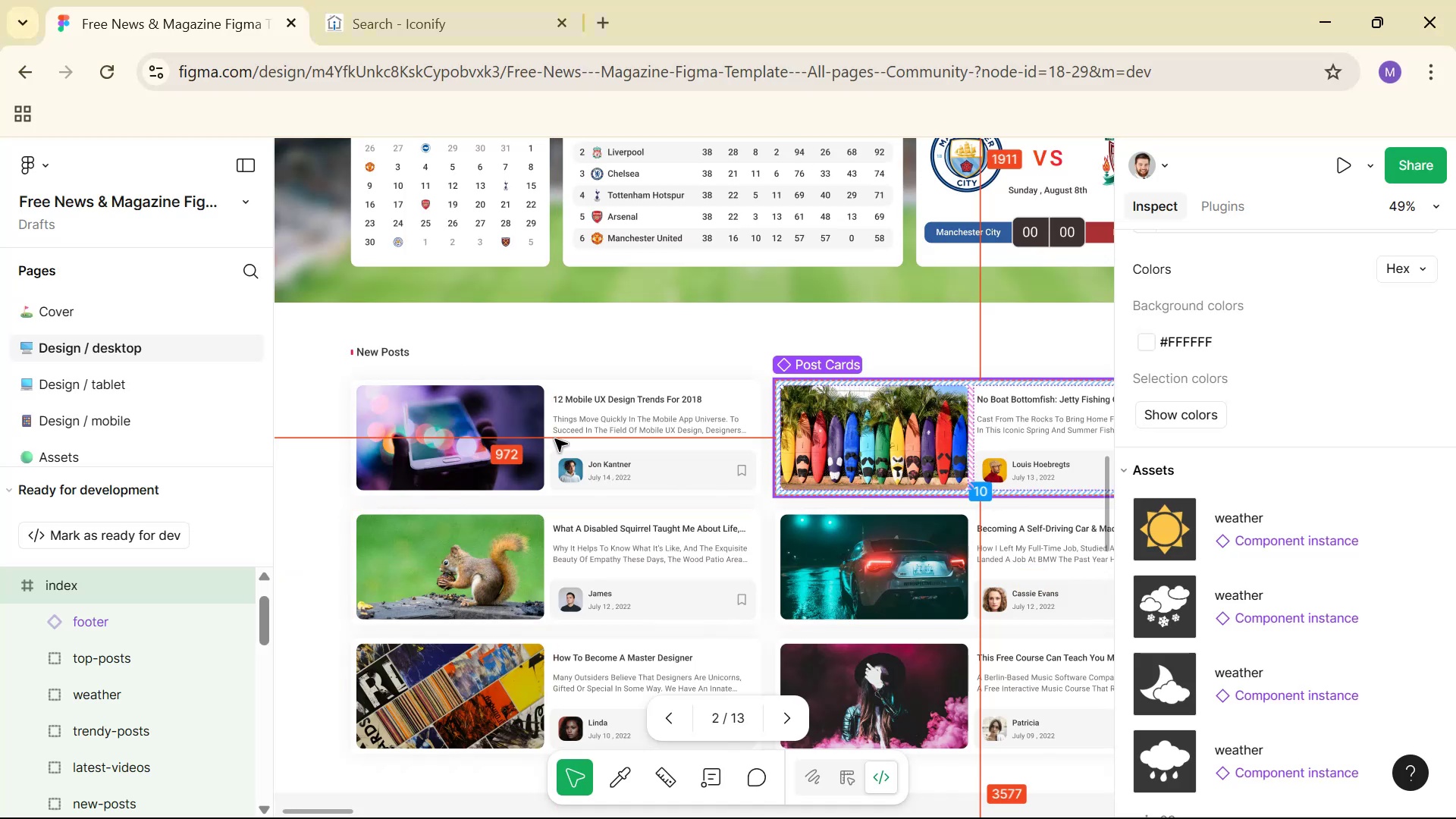 
hold_key(key=ControlLeft, duration=1.32)
left_click([595, 401])
 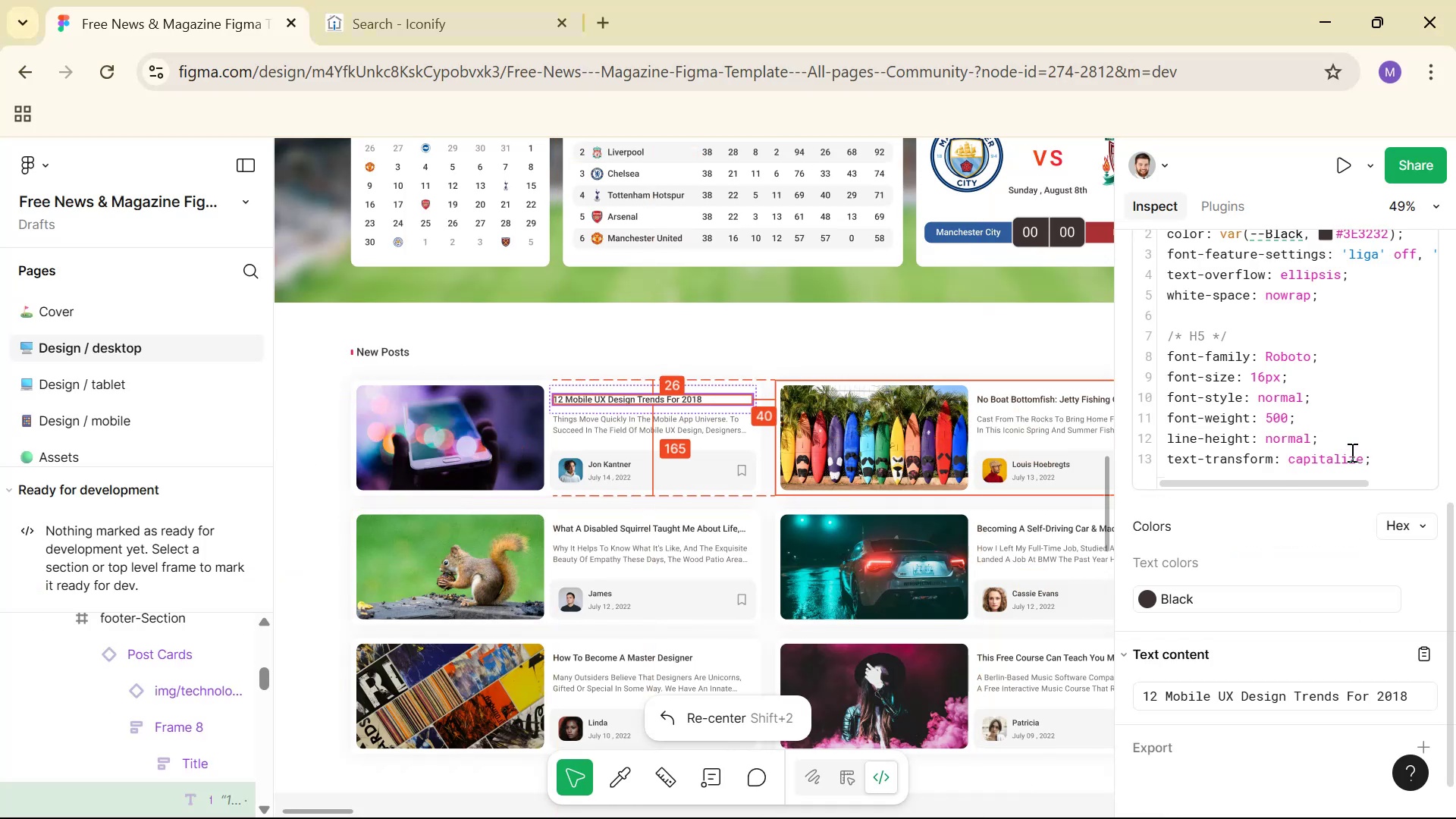 
scroll: coordinate [1344, 425], scroll_direction: up, amount: 3.0
 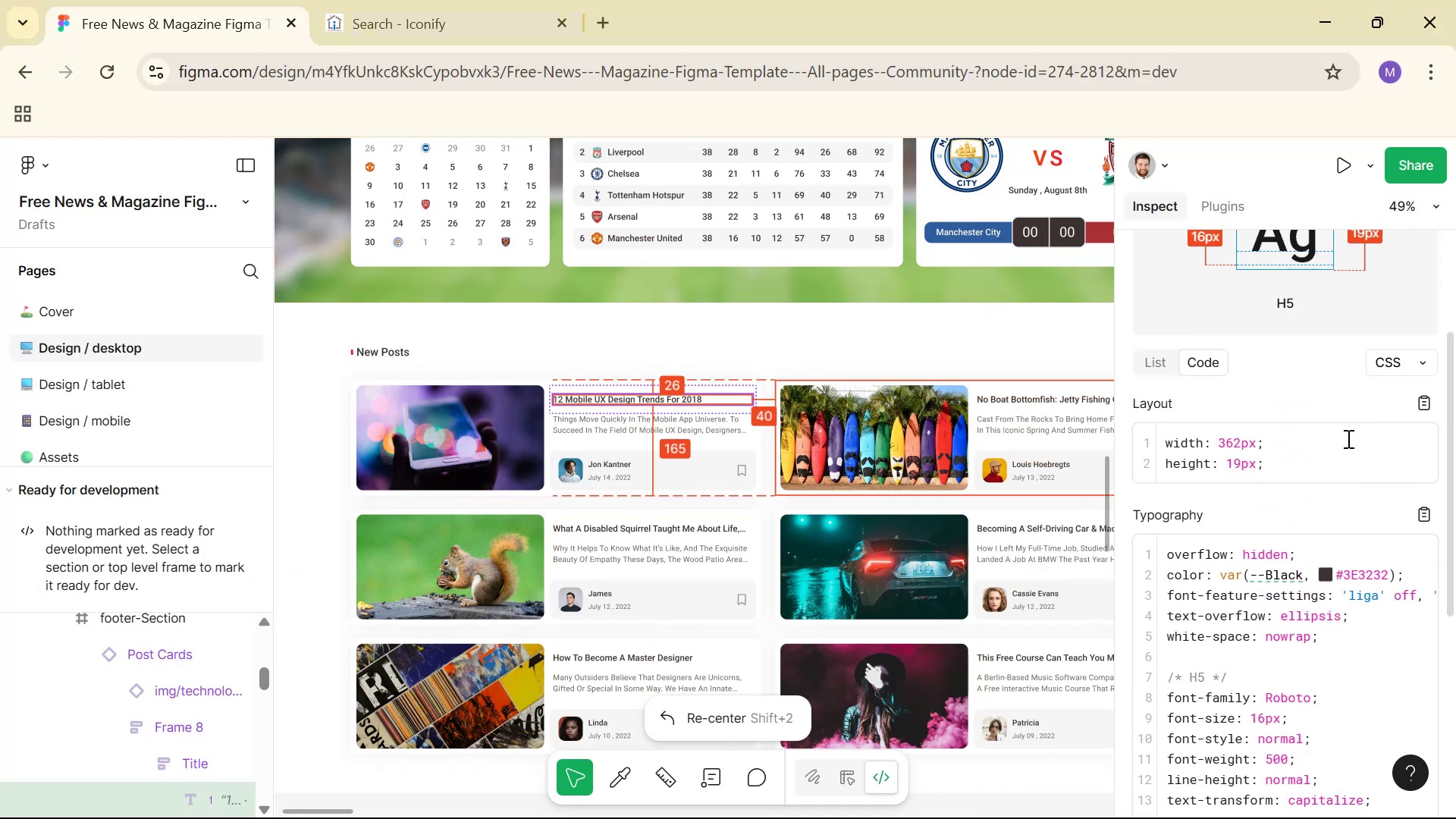 
scroll: coordinate [1351, 458], scroll_direction: down, amount: 1.0
 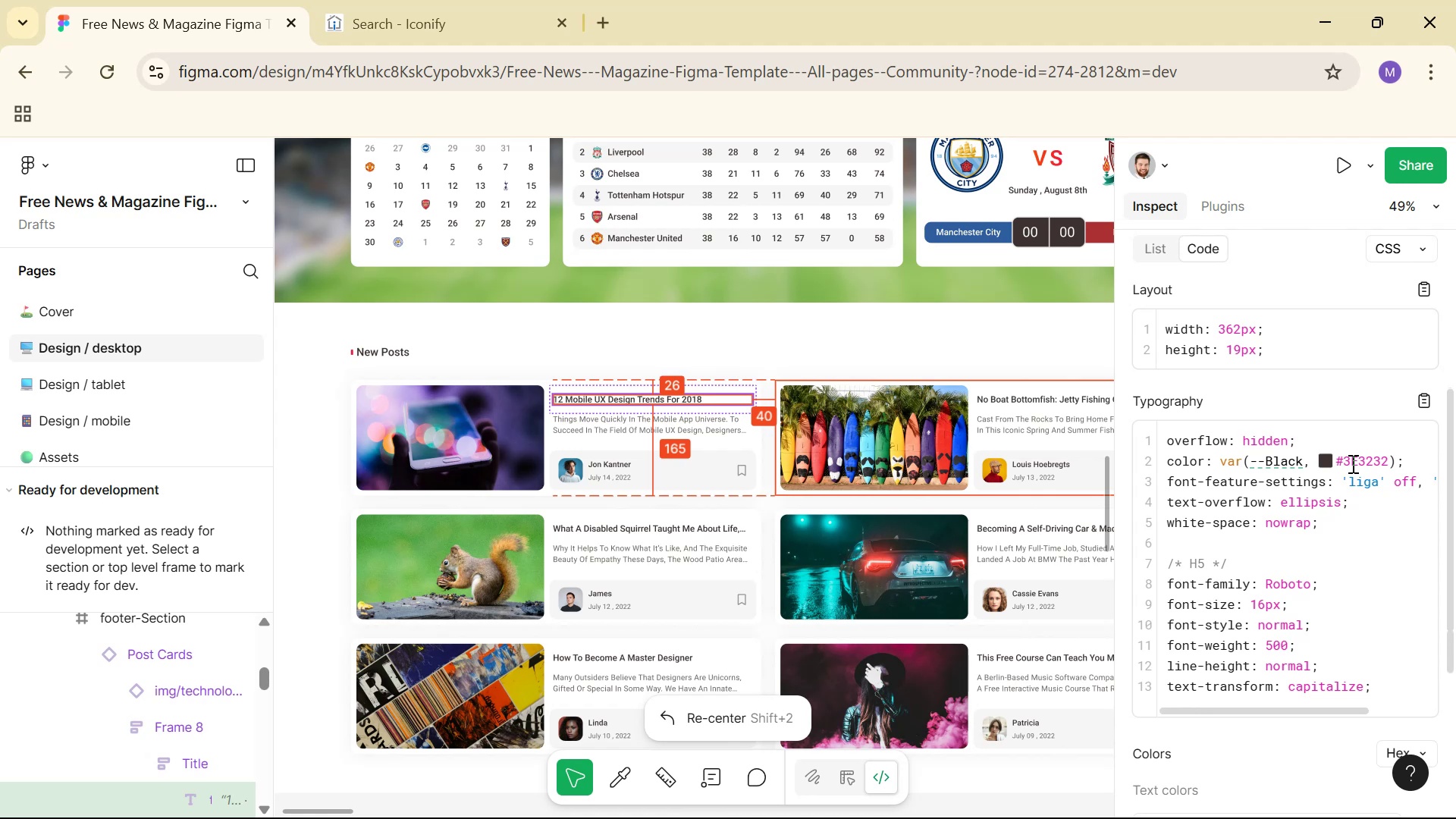 
key(Alt+Tab)
 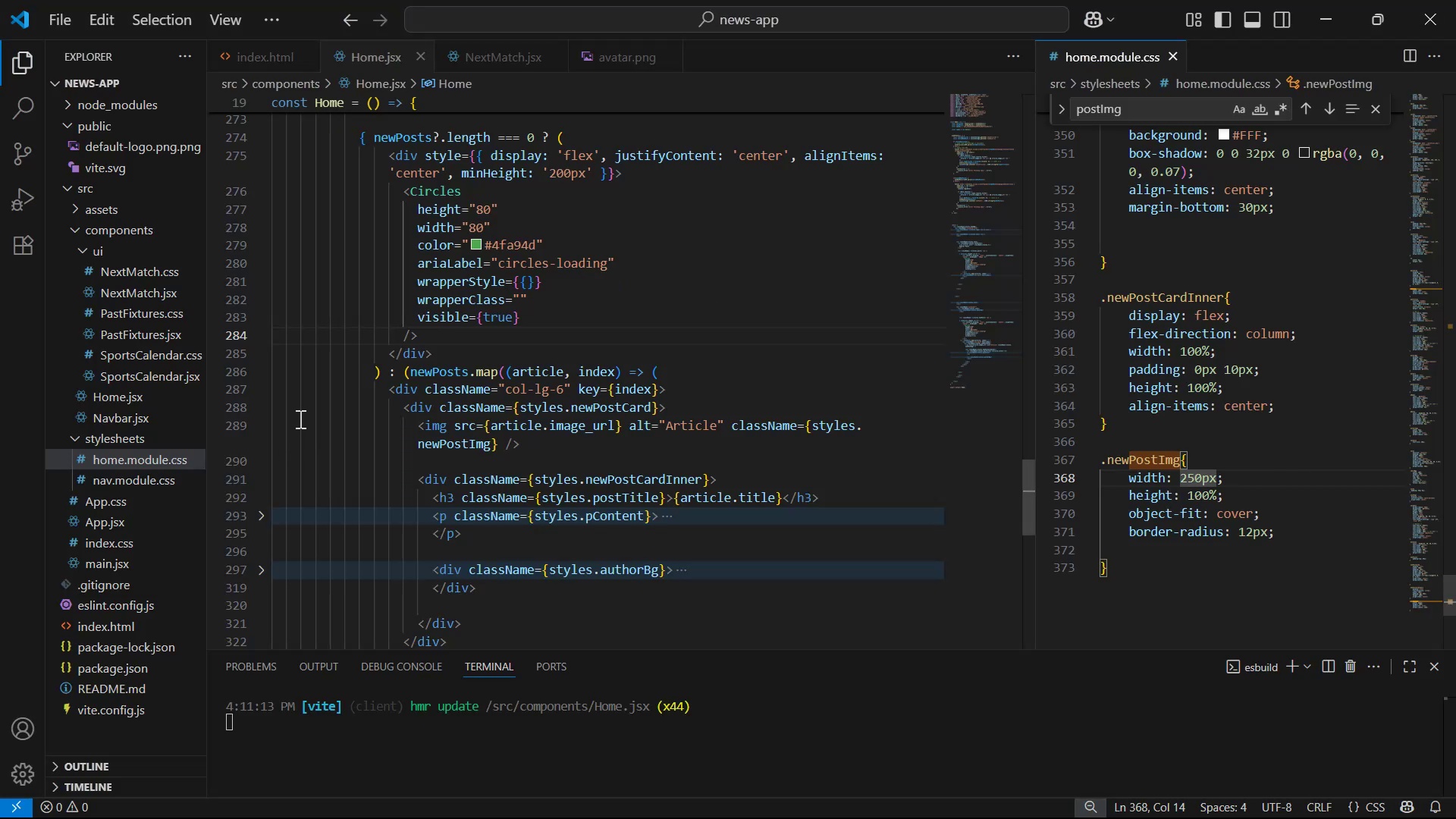 
left_click_drag(start_coordinate=[731, 495], to_coordinate=[773, 494])
 